 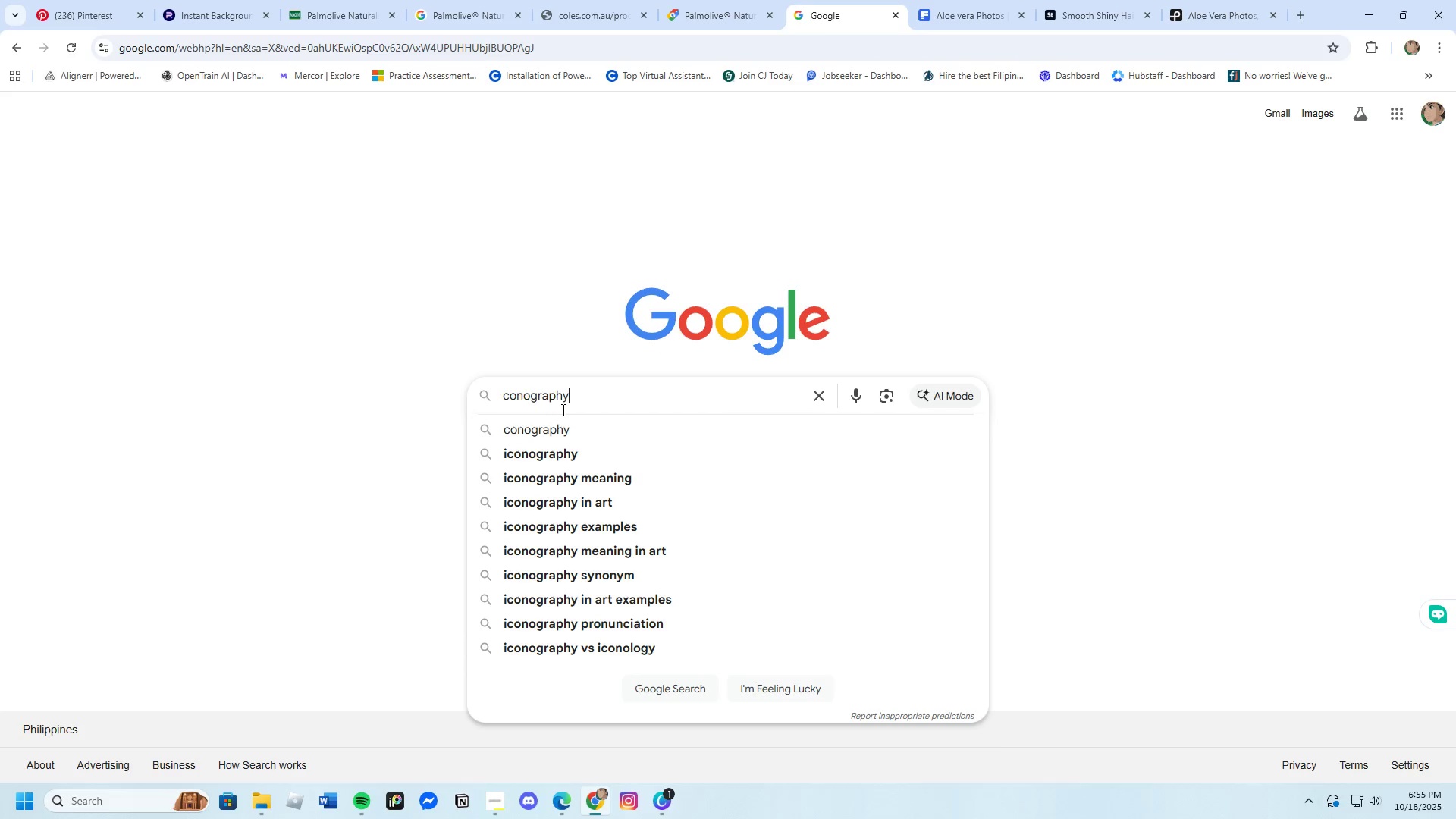 
key(Enter)
 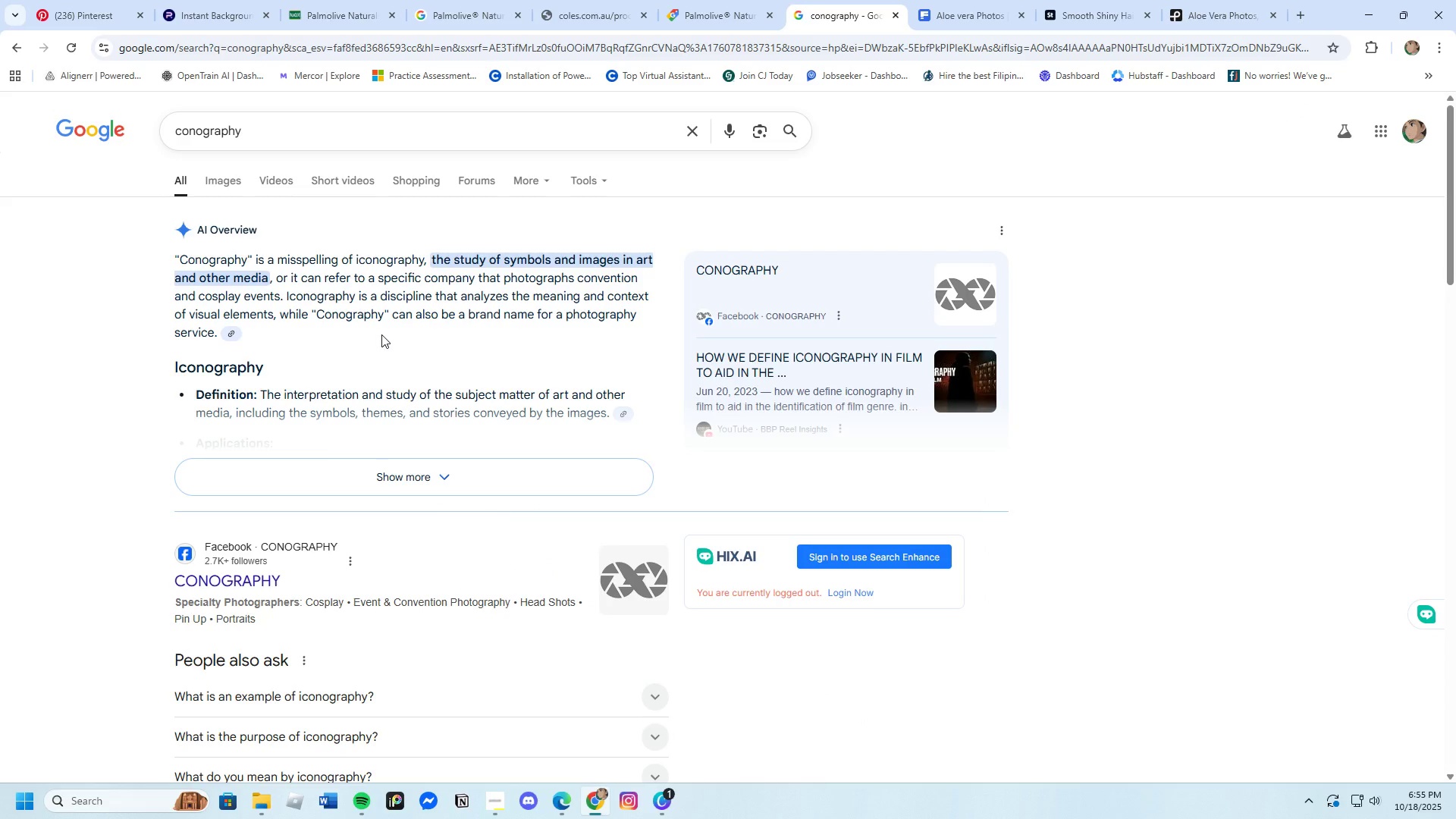 
scroll: coordinate [461, 513], scroll_direction: down, amount: 15.0
 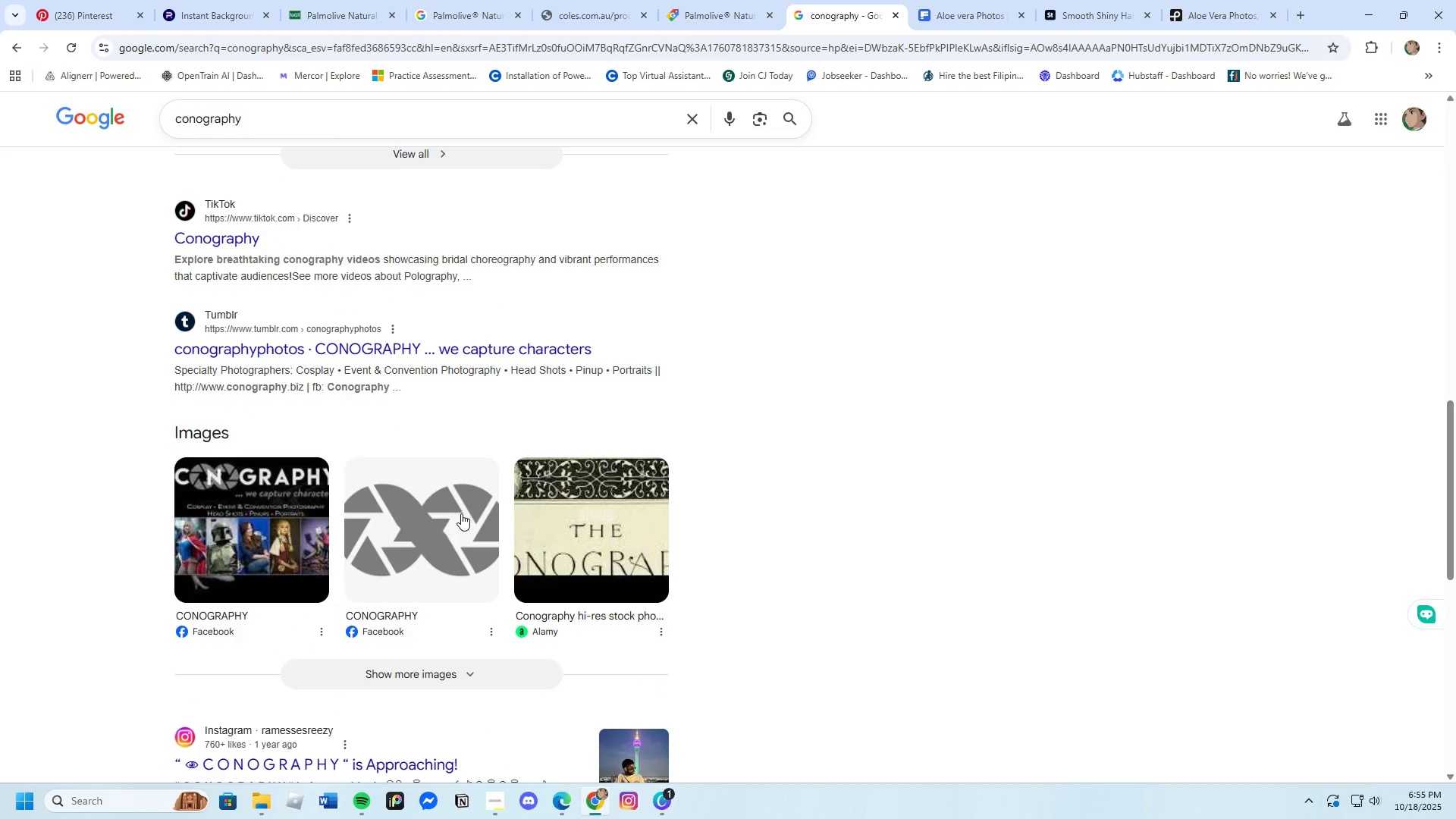 
scroll: coordinate [461, 513], scroll_direction: up, amount: 14.0
 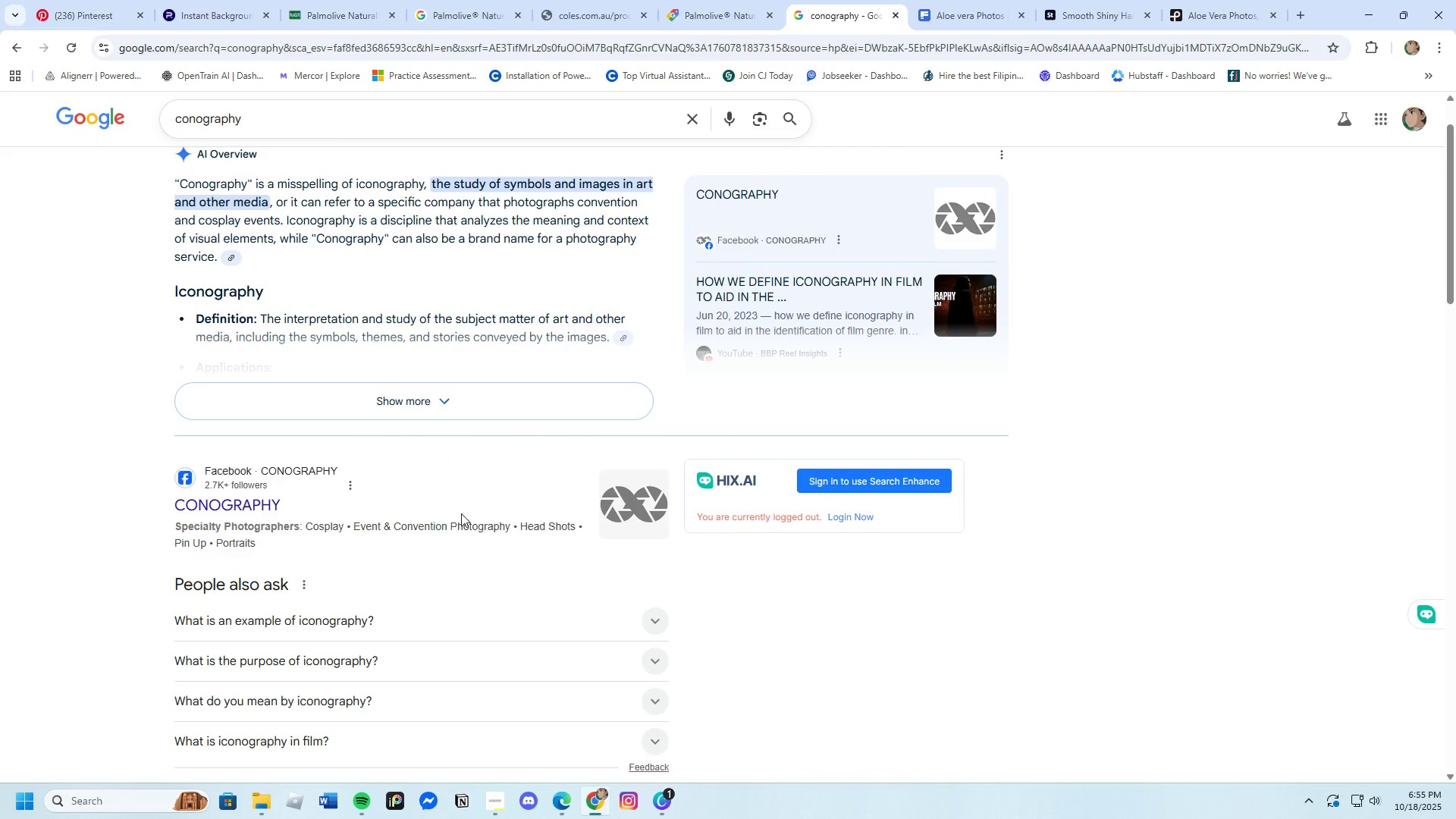 
scroll: coordinate [461, 513], scroll_direction: down, amount: 9.0
 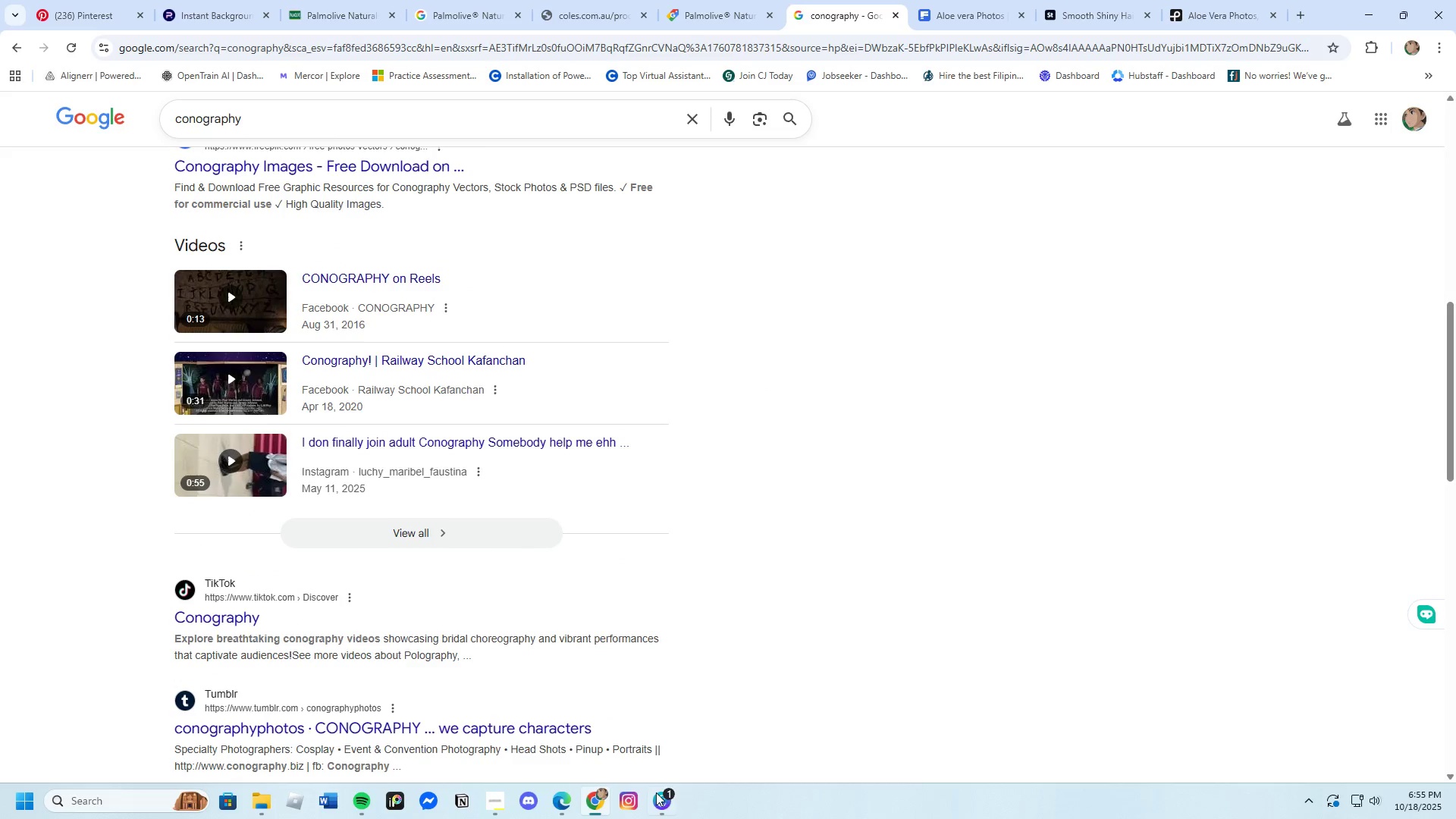 
left_click([662, 807])
 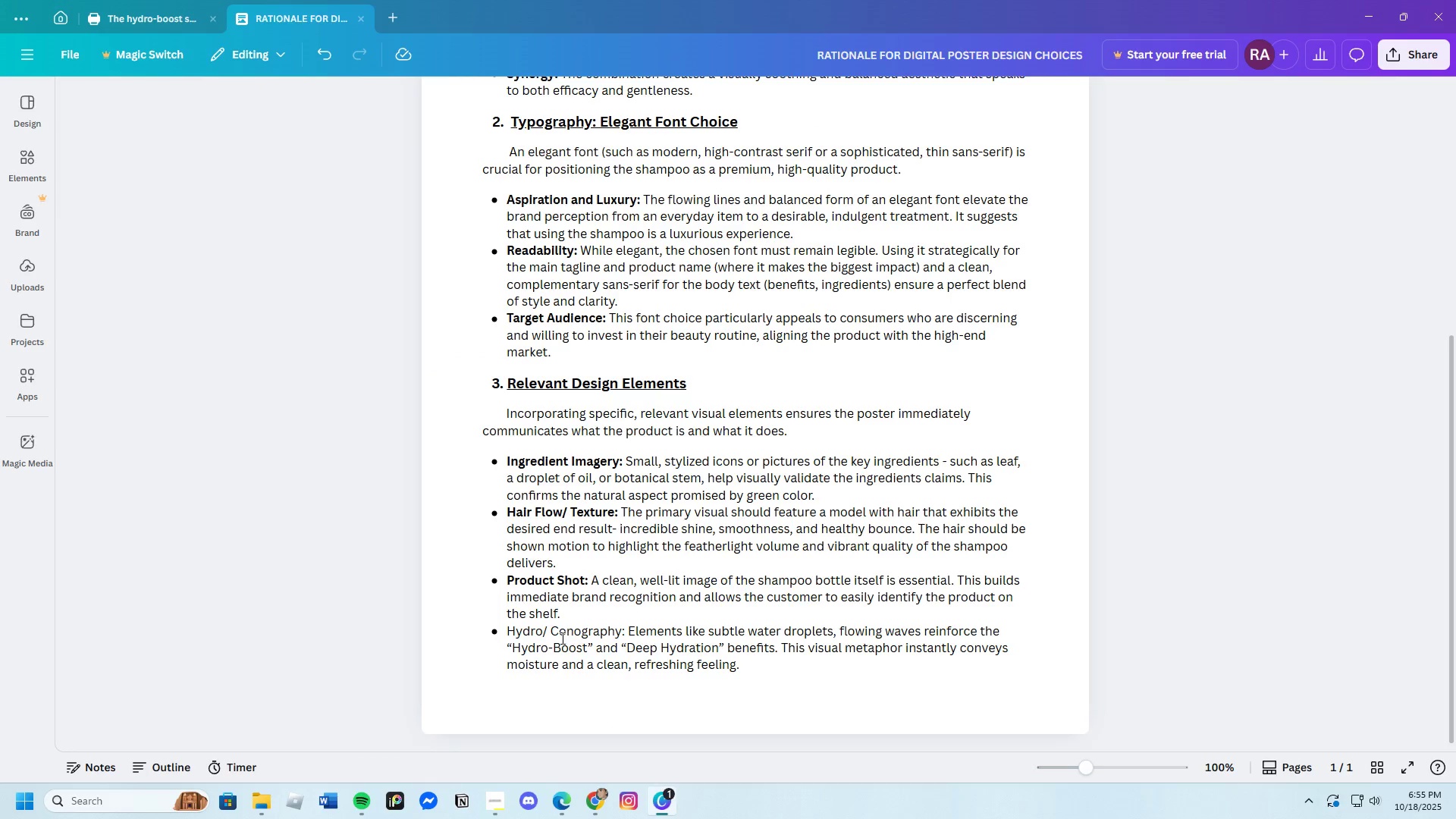 
left_click([557, 633])
 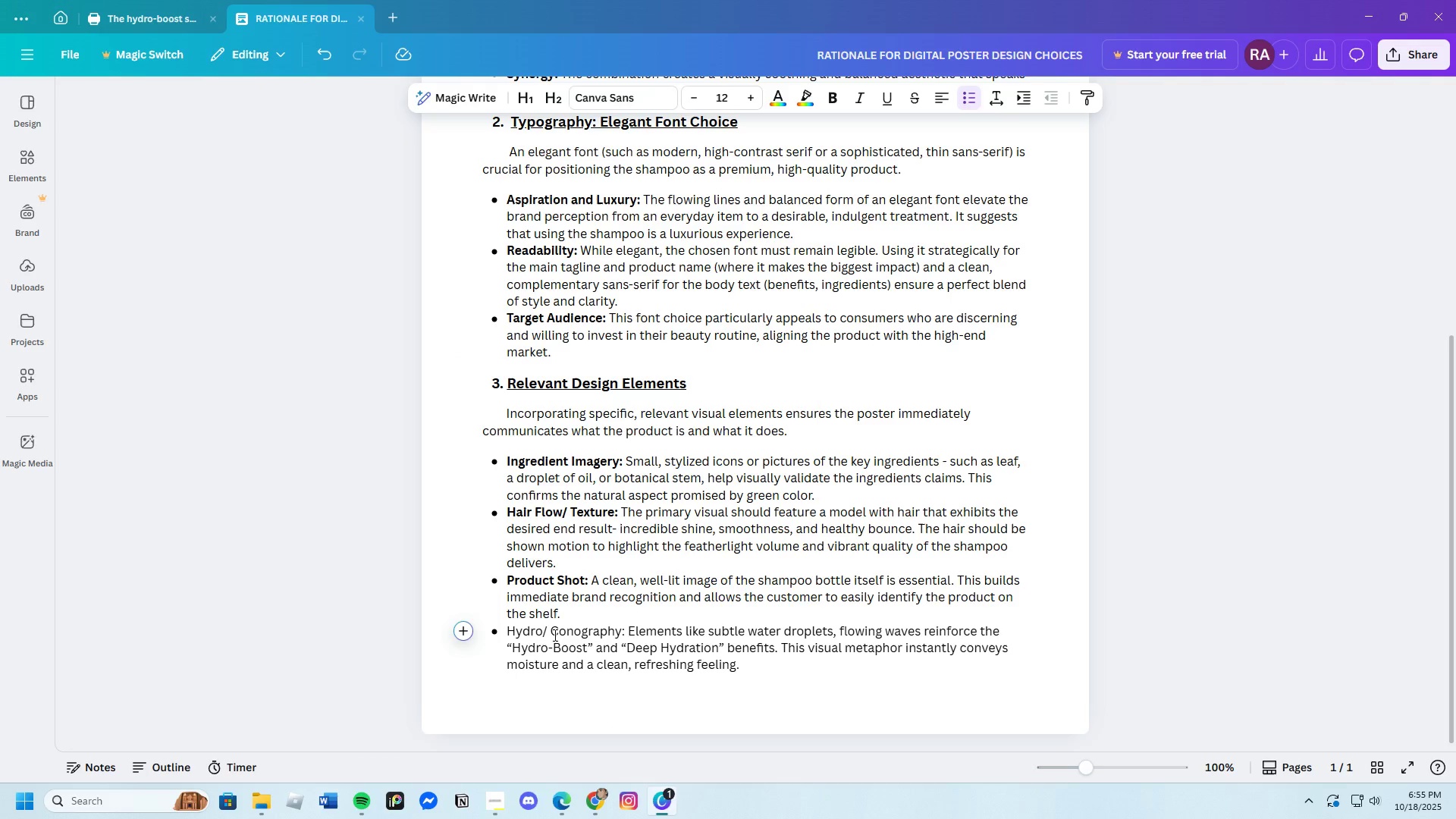 
key(Backspace)
type(Ico)
key(Backspace)
 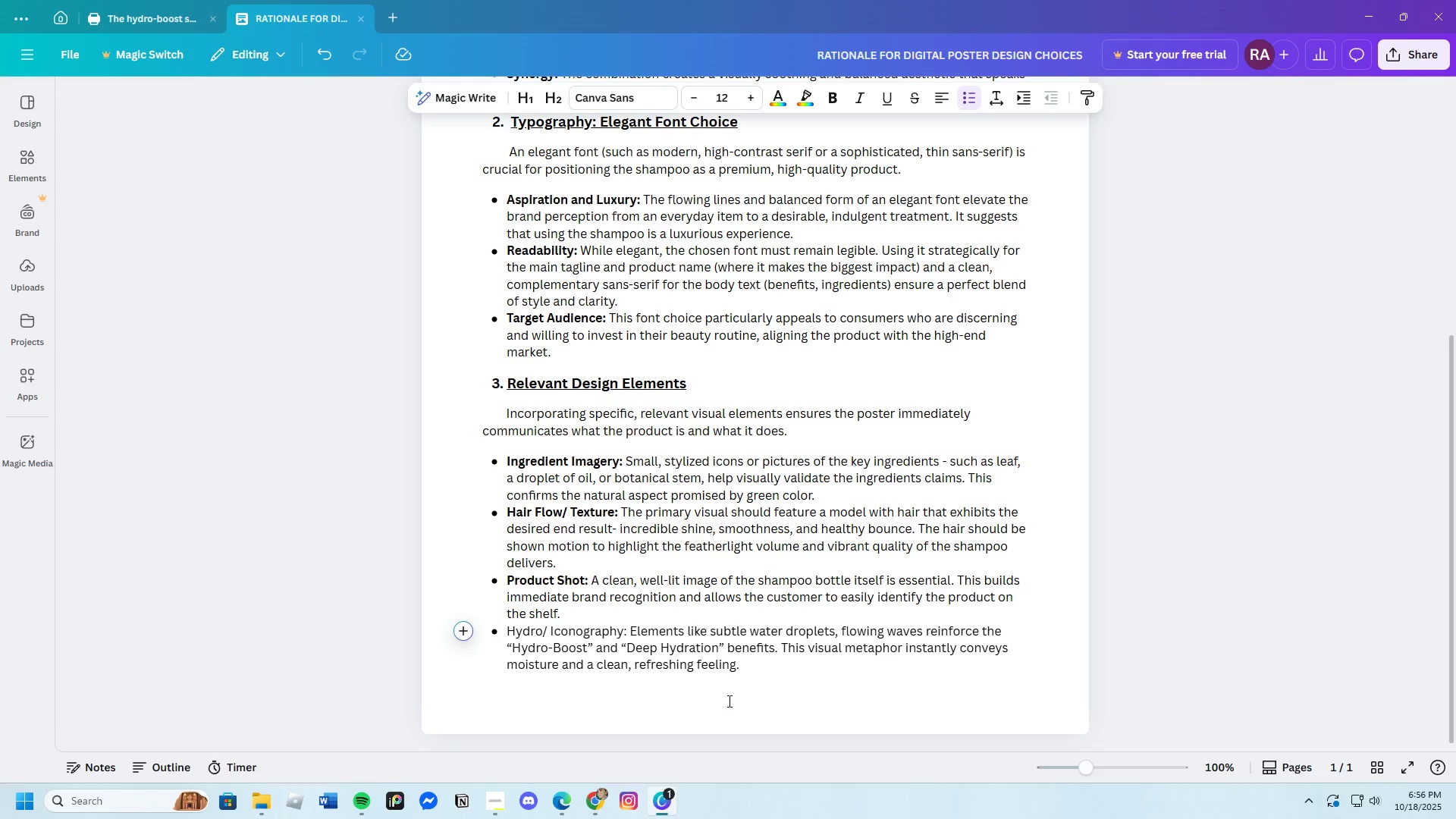 
left_click([770, 686])
 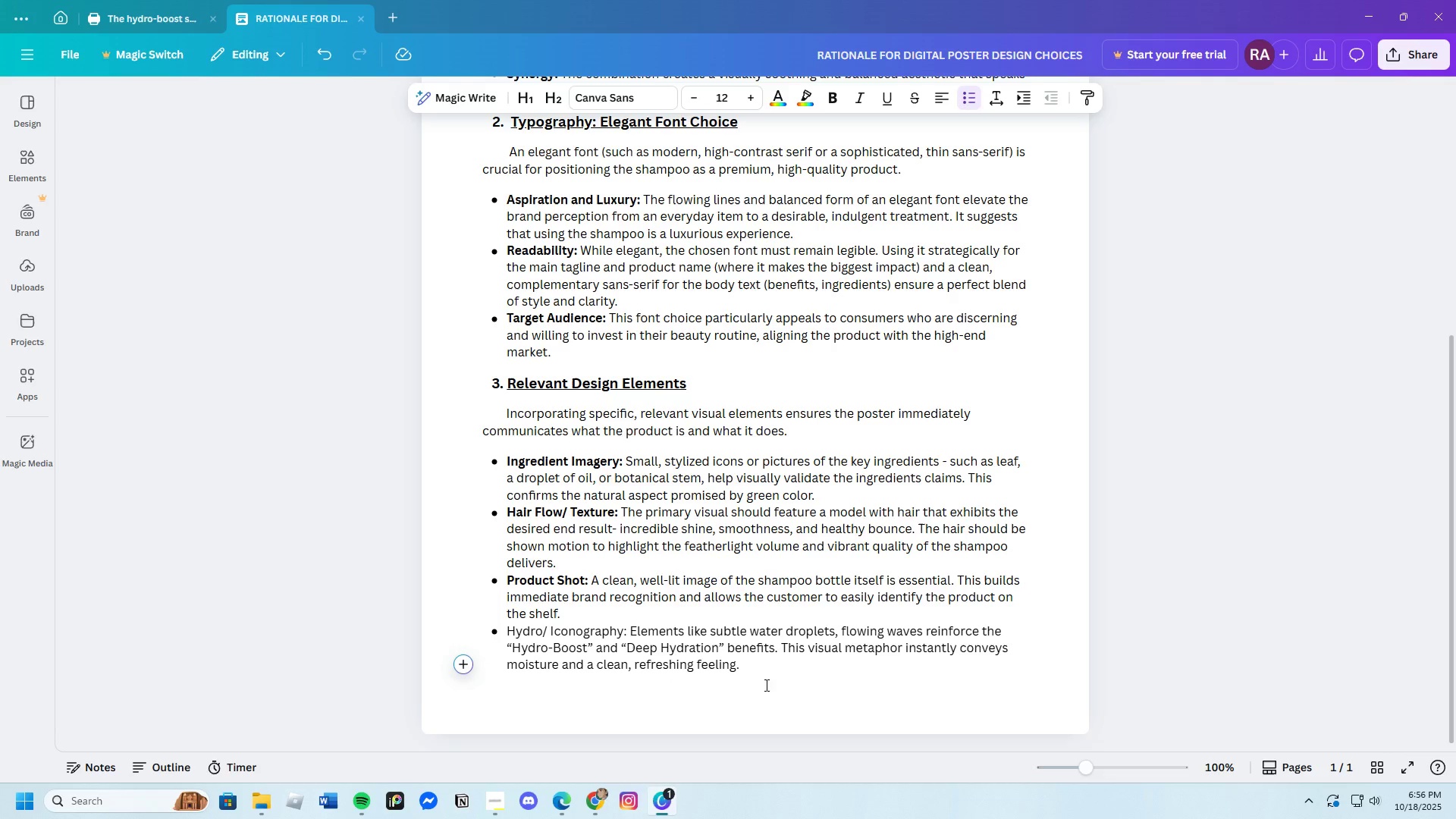 
left_click([599, 804])
 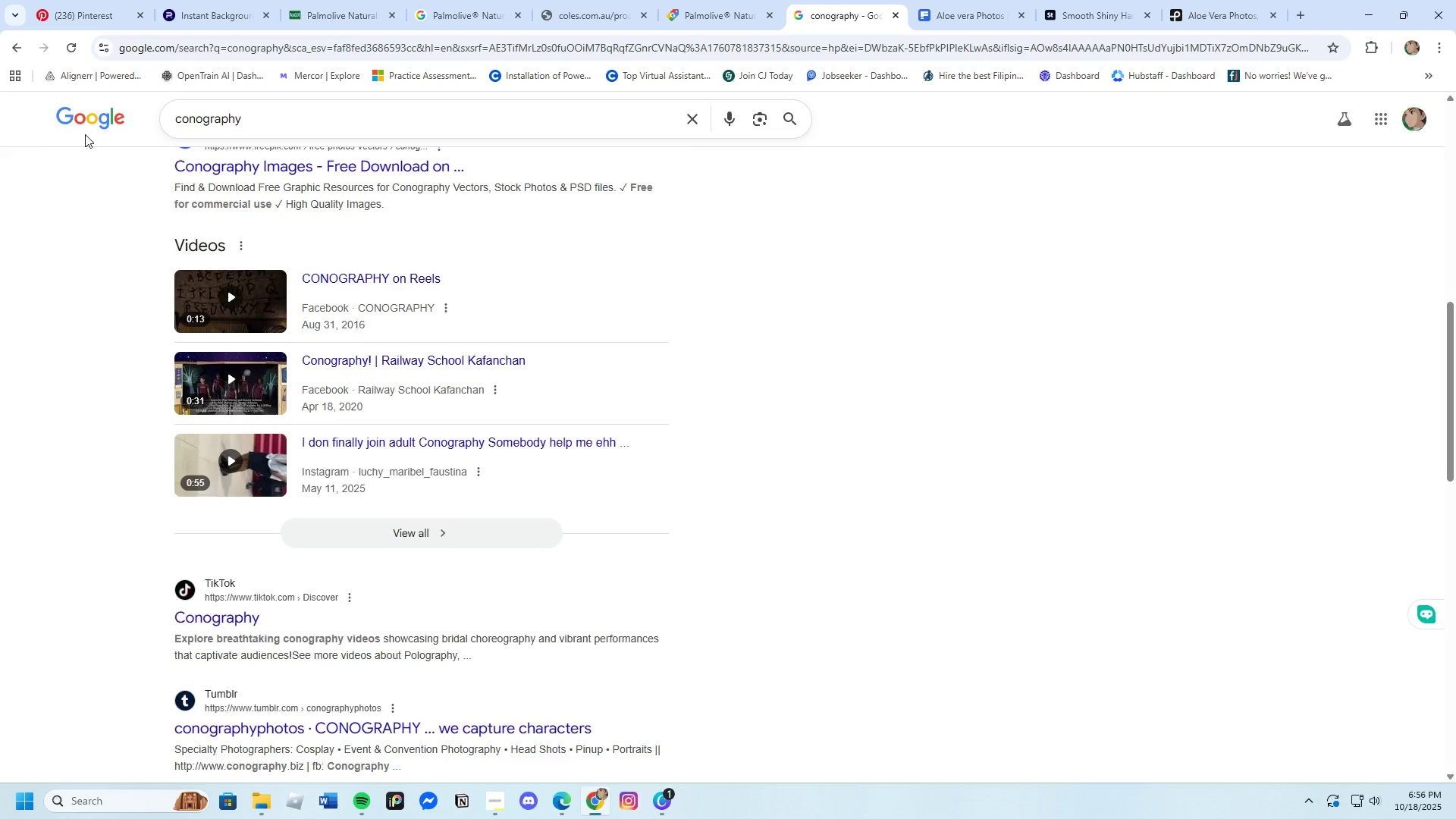 
left_click([76, 127])
 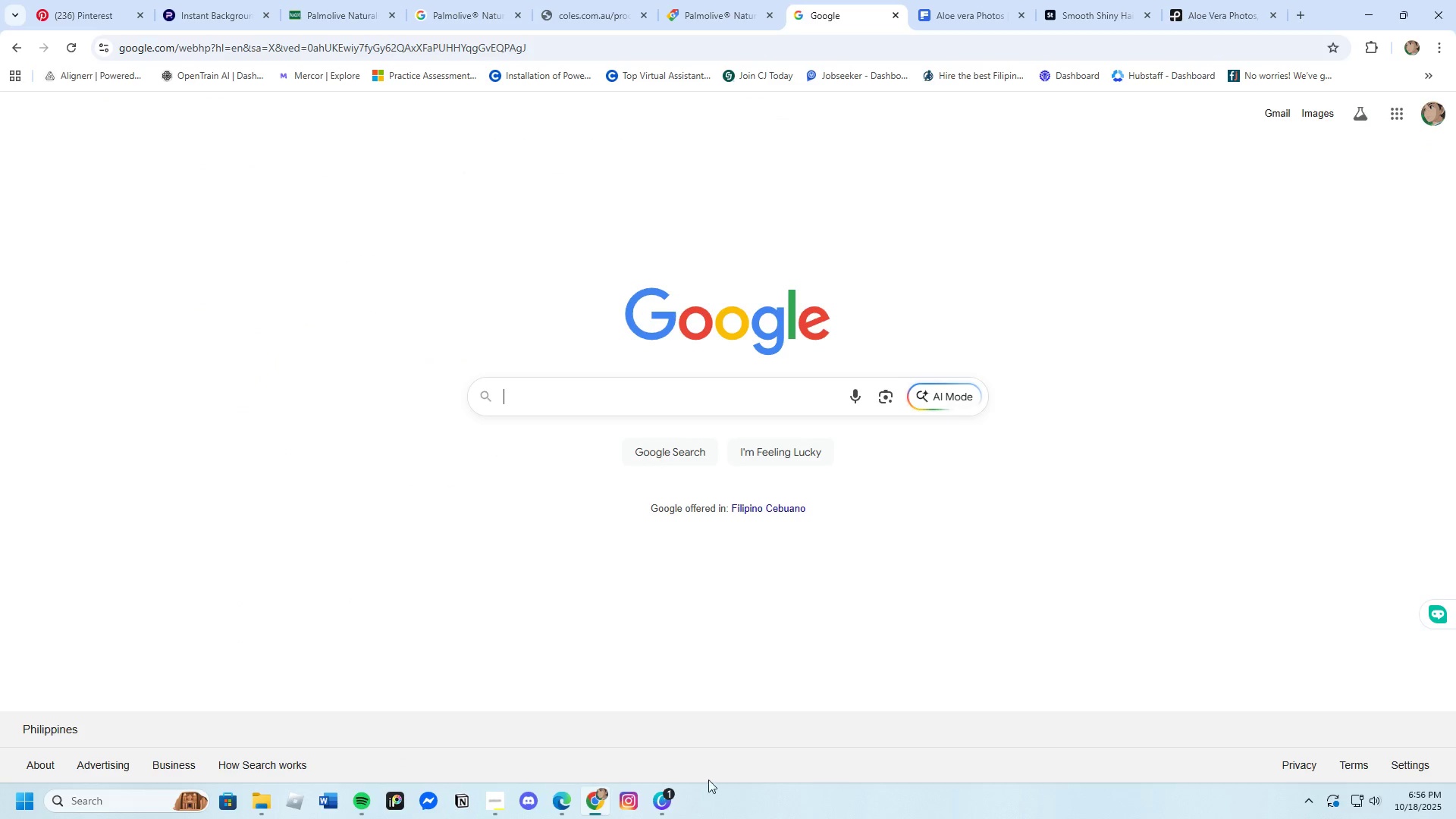 
left_click([669, 802])
 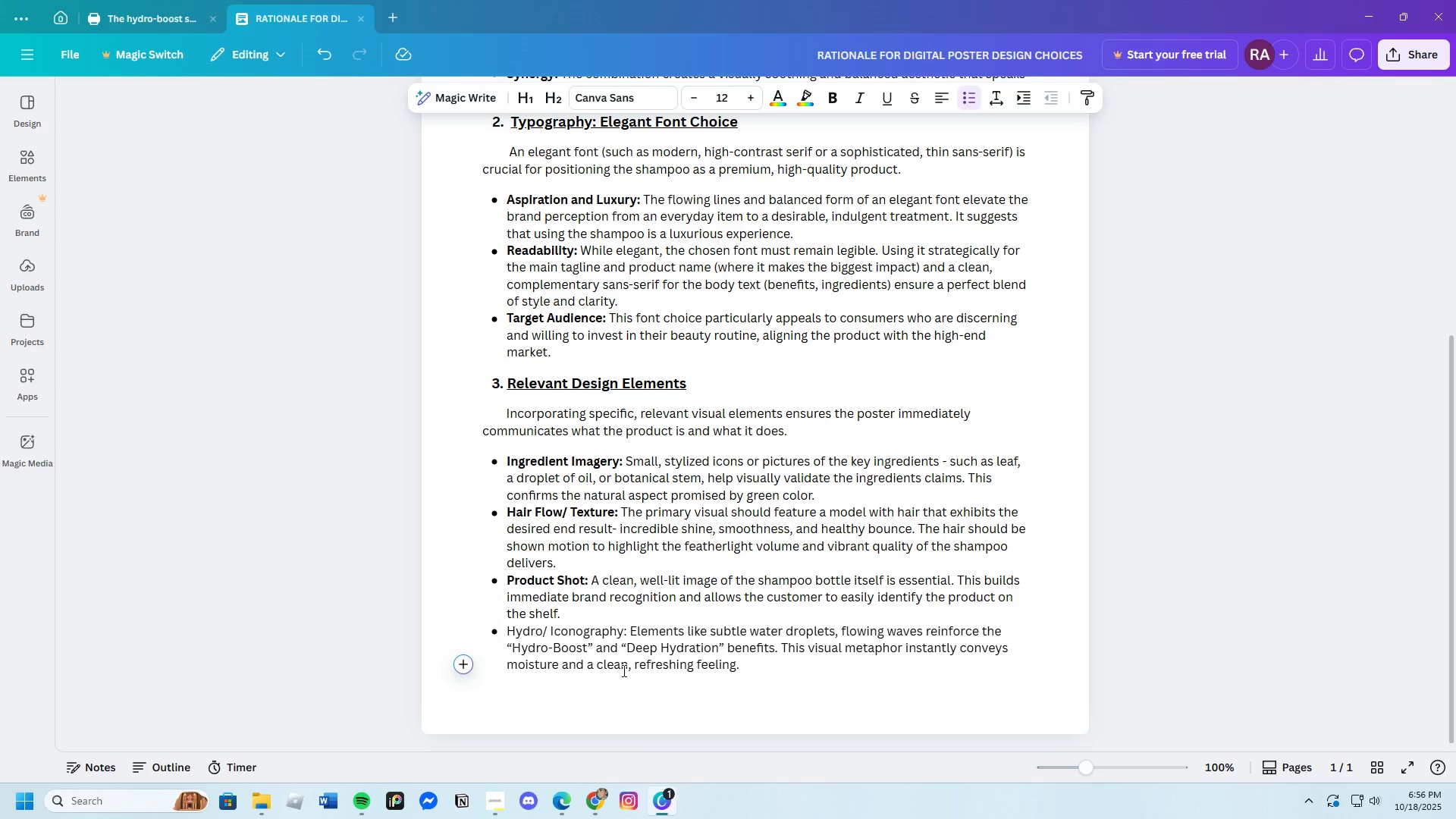 
scroll: coordinate [639, 423], scroll_direction: up, amount: 11.0
 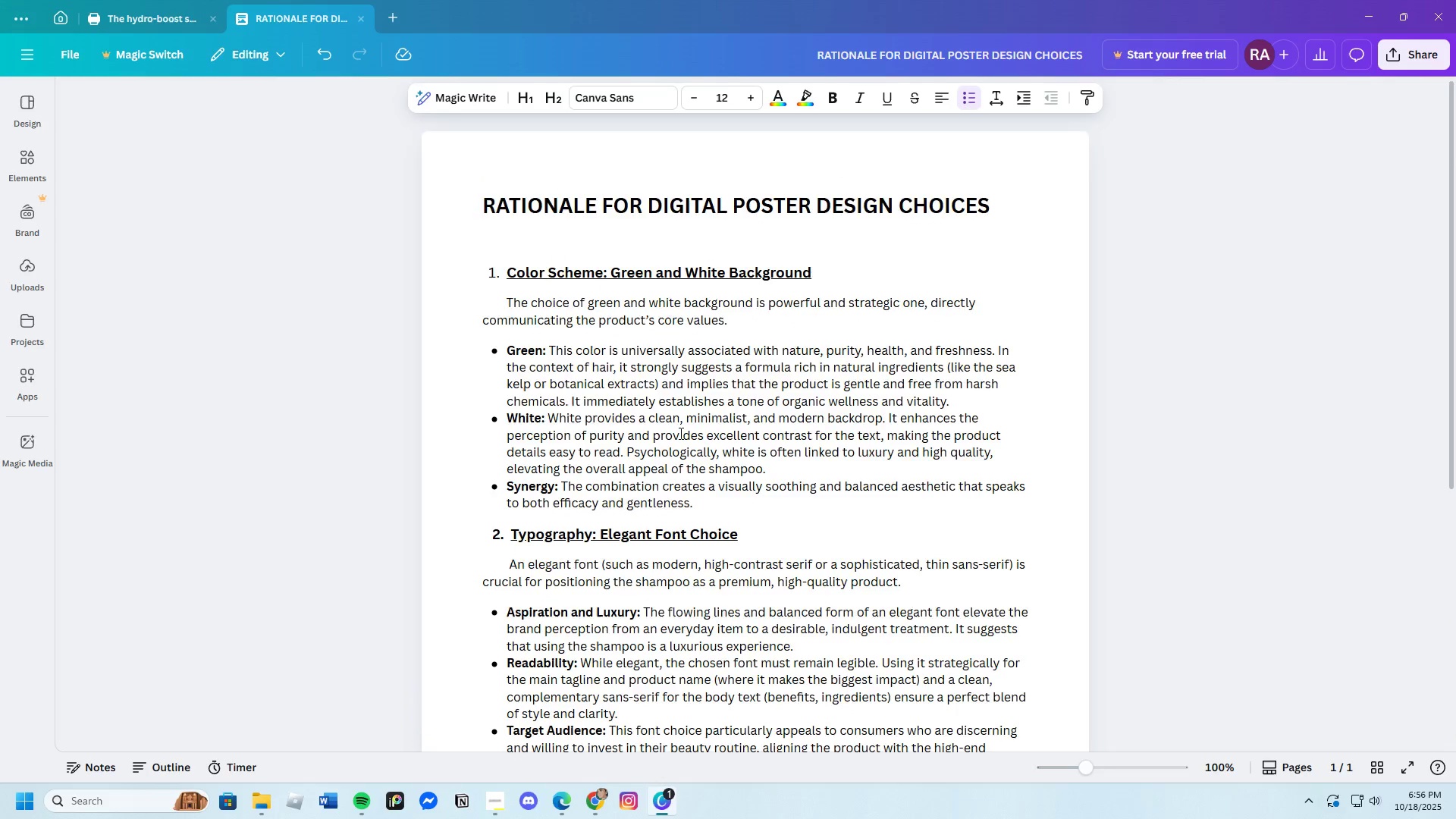 
scroll: coordinate [695, 443], scroll_direction: down, amount: 4.0
 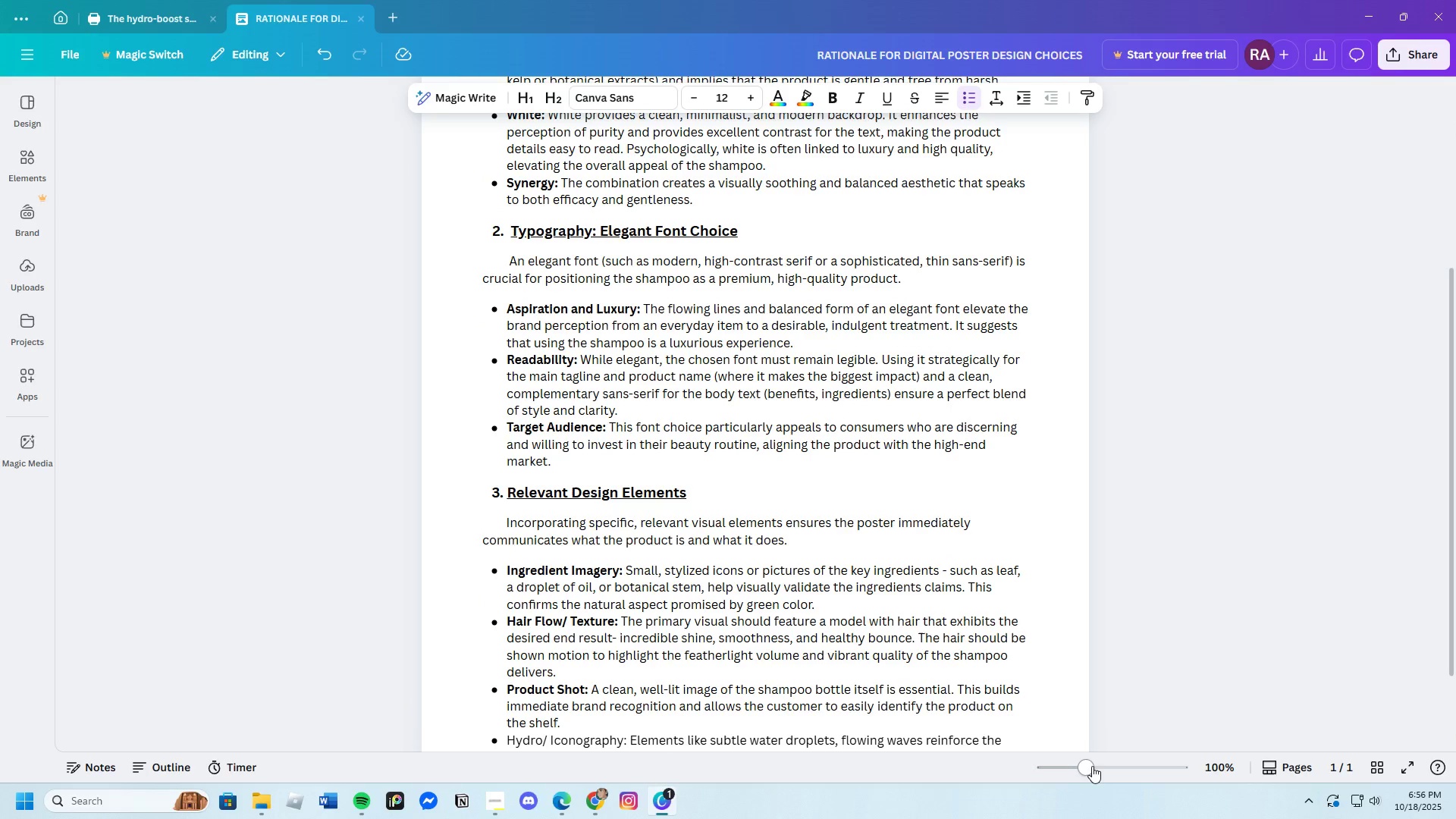 
left_click_drag(start_coordinate=[1090, 766], to_coordinate=[1078, 766])
 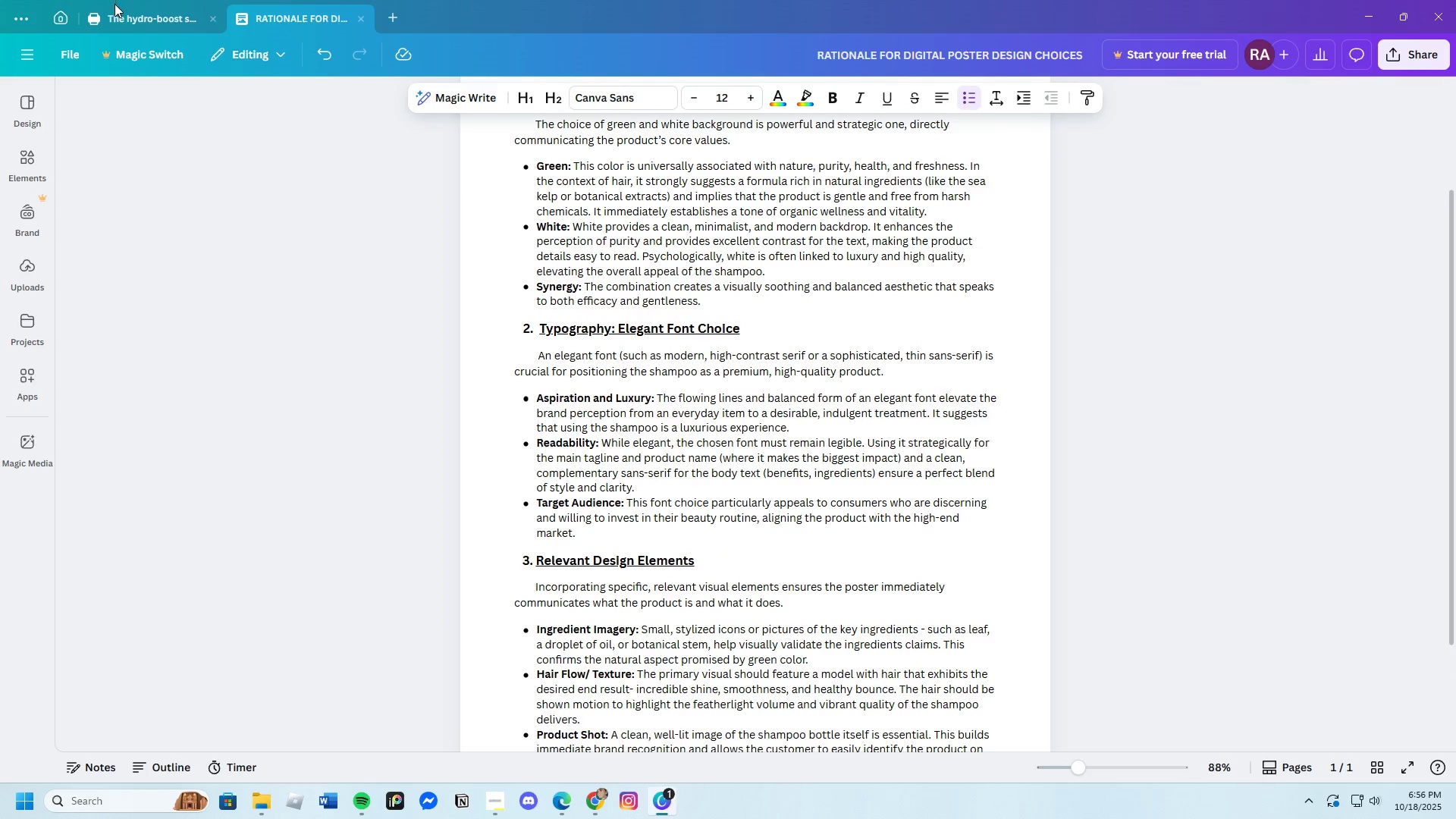 
left_click([119, 10])
 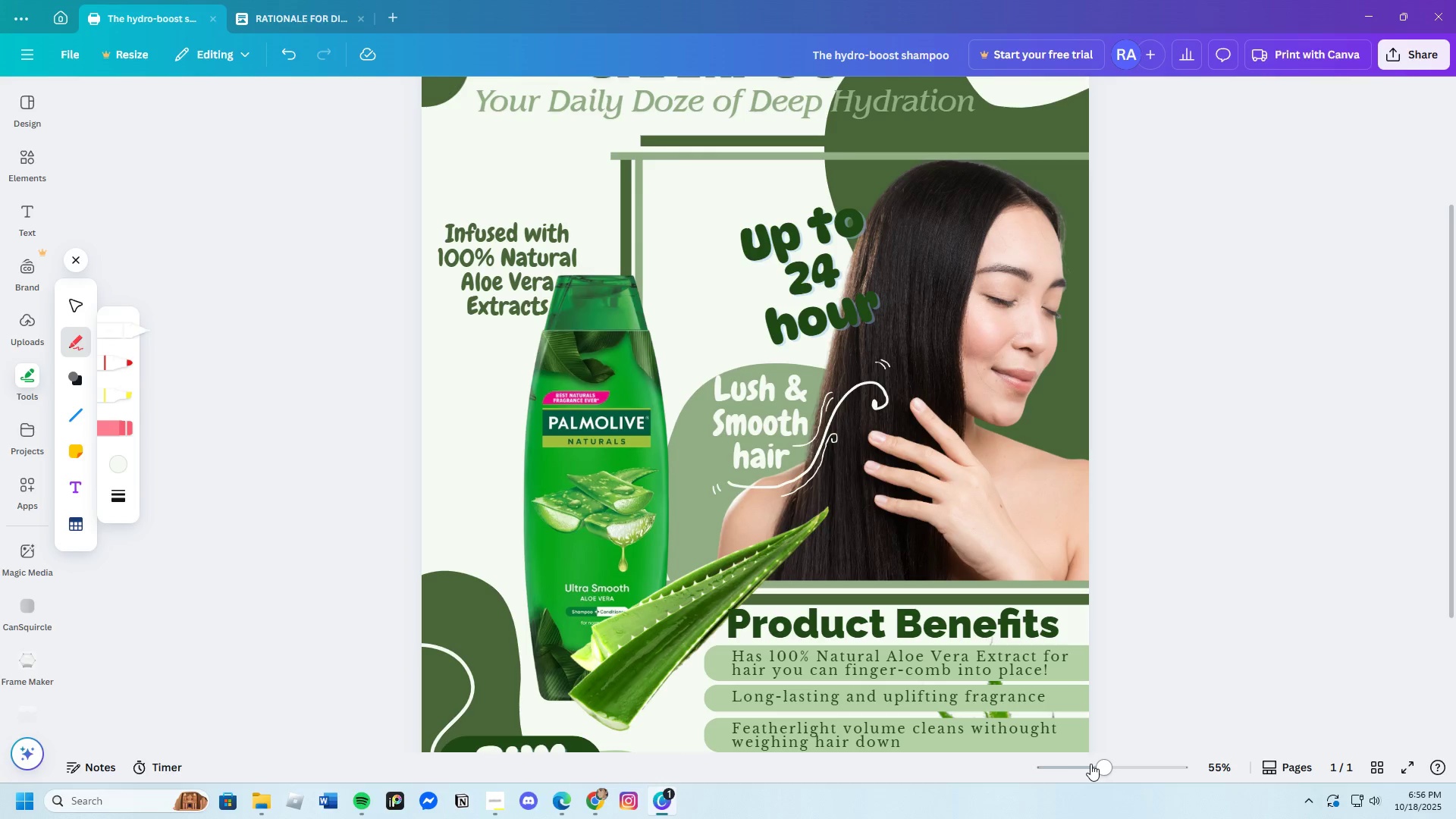 
left_click_drag(start_coordinate=[1100, 764], to_coordinate=[1088, 768])
 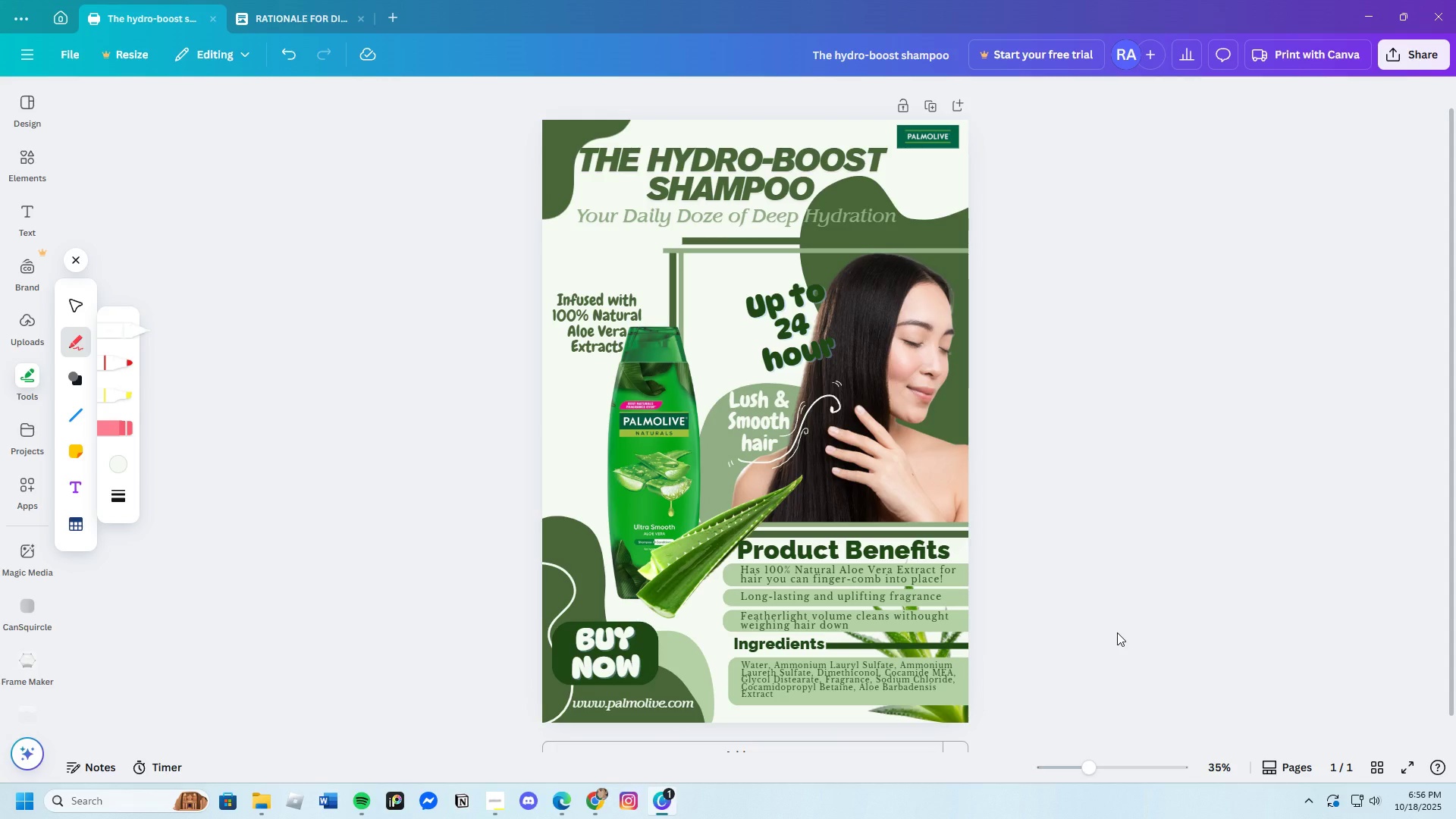 
left_click([1117, 632])
 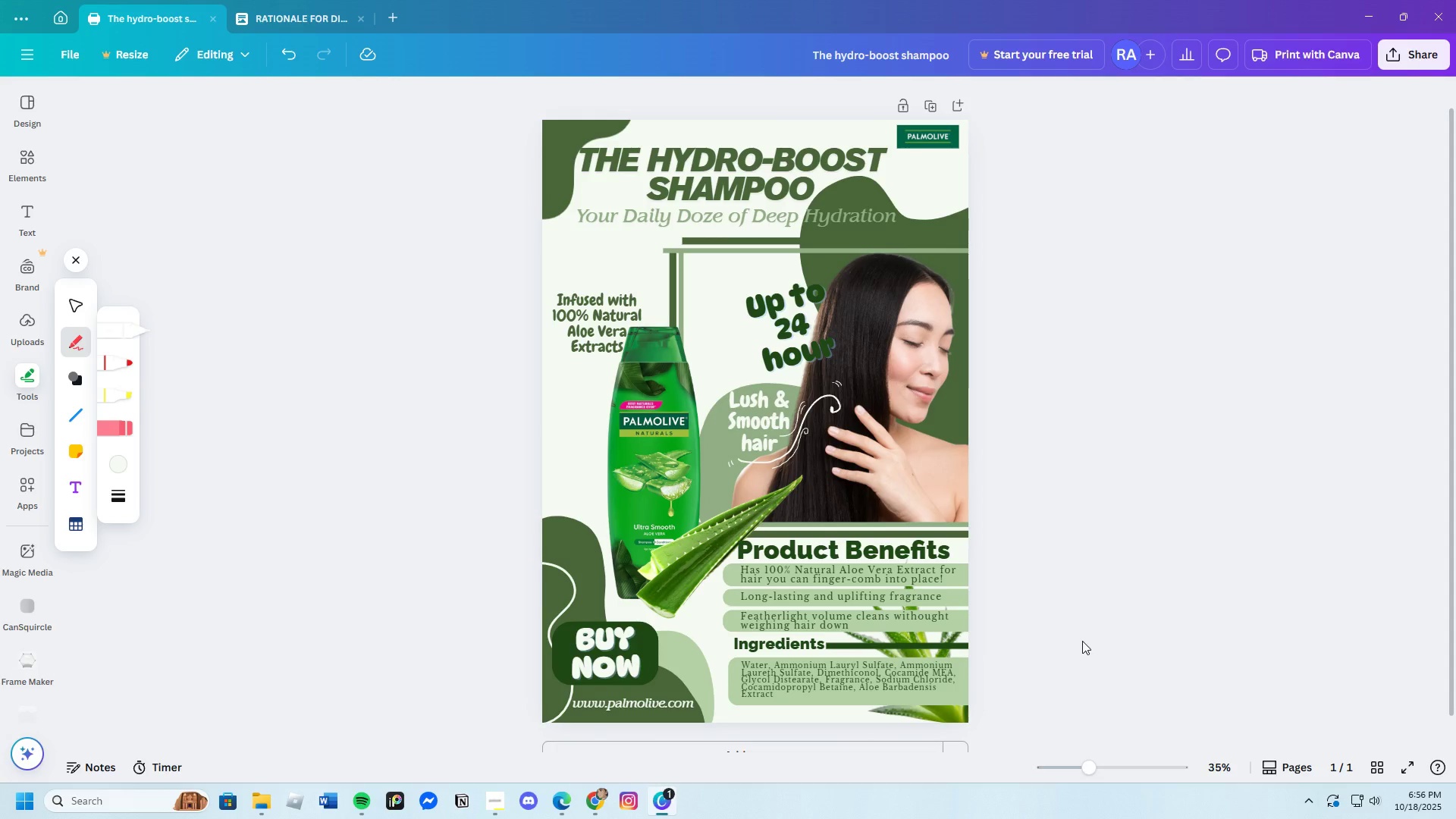 
scroll: coordinate [1081, 641], scroll_direction: down, amount: 3.0
 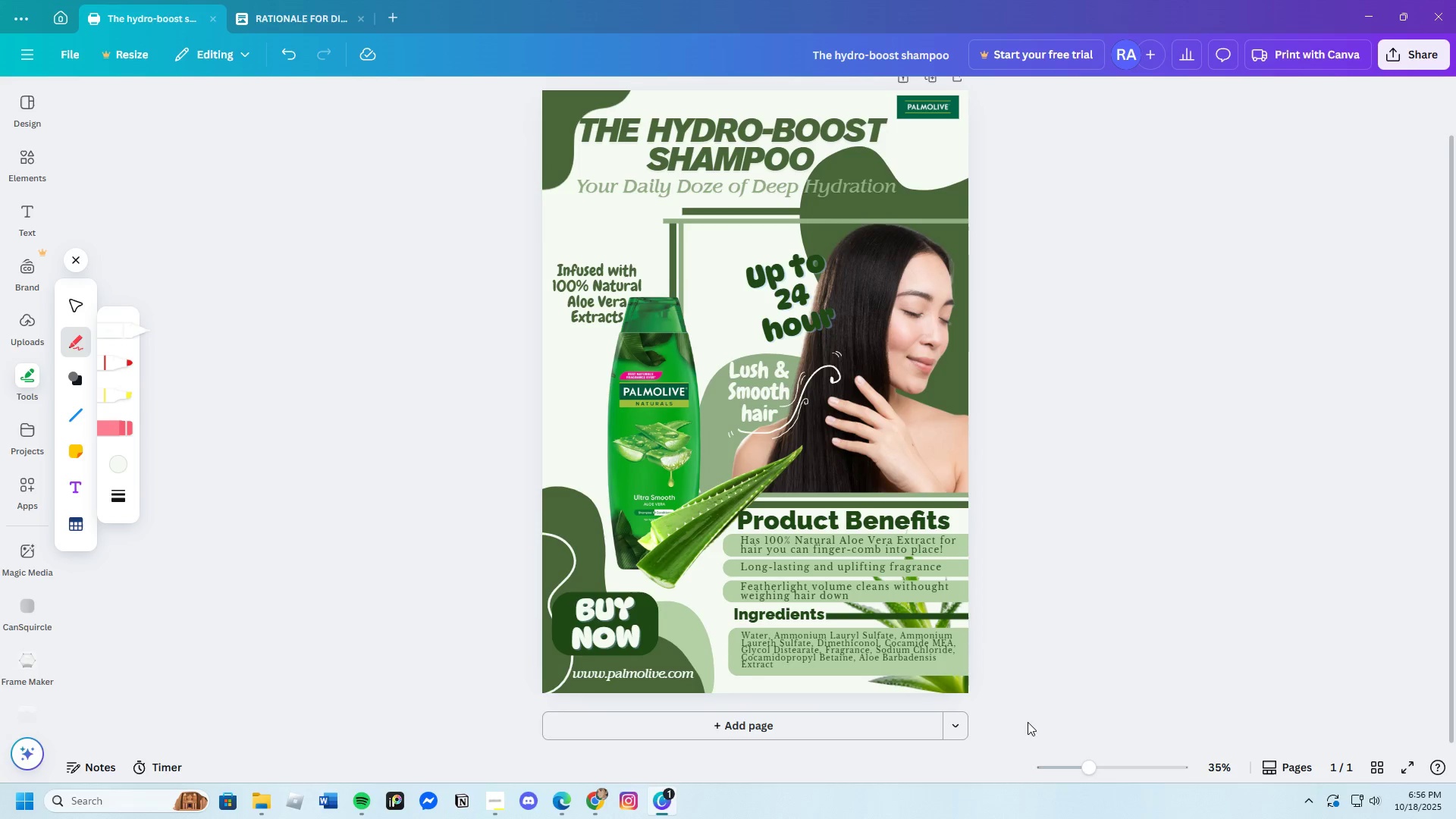 
scroll: coordinate [1009, 662], scroll_direction: up, amount: 3.0
 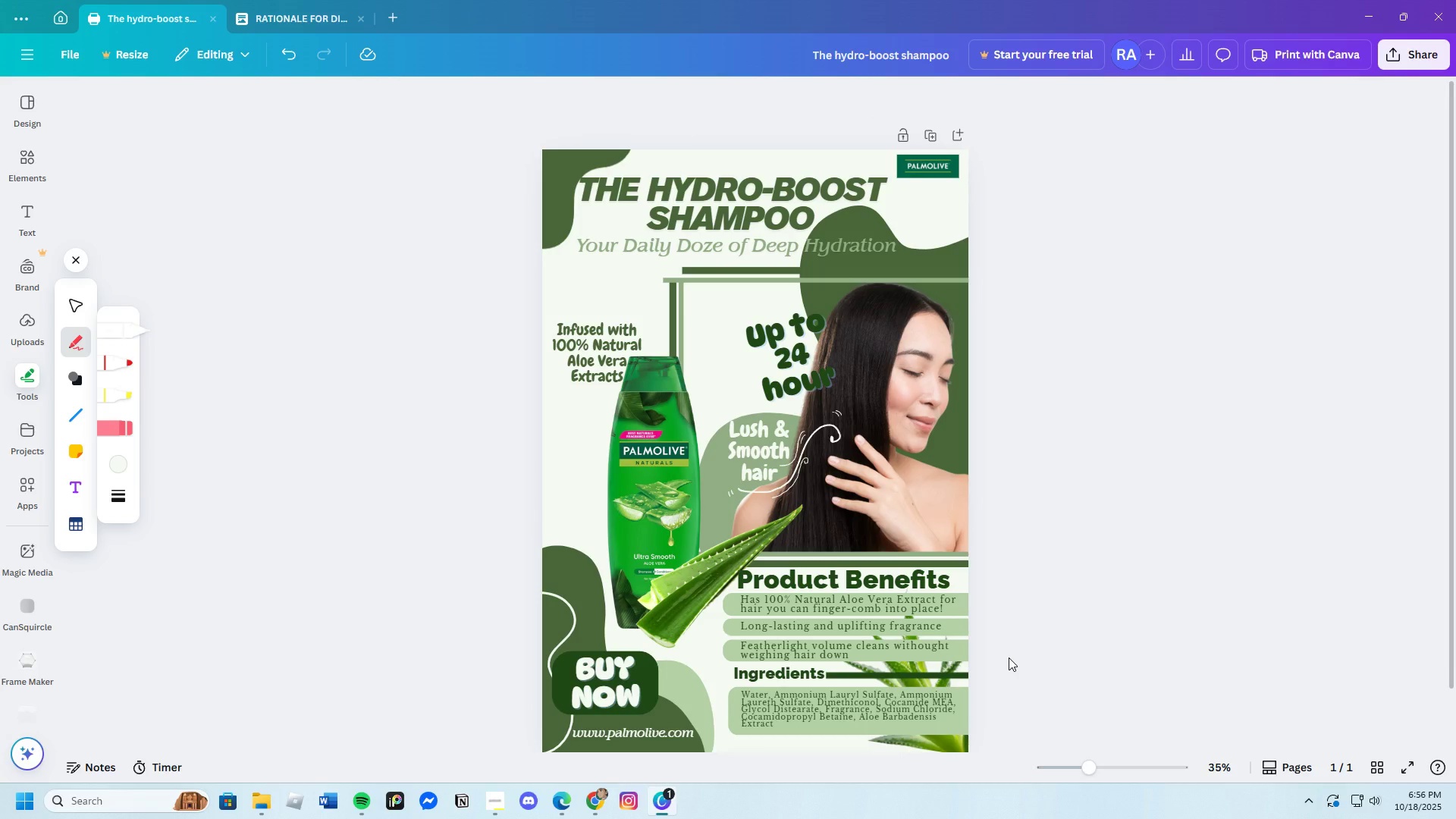 
scroll: coordinate [1009, 657], scroll_direction: down, amount: 2.0
 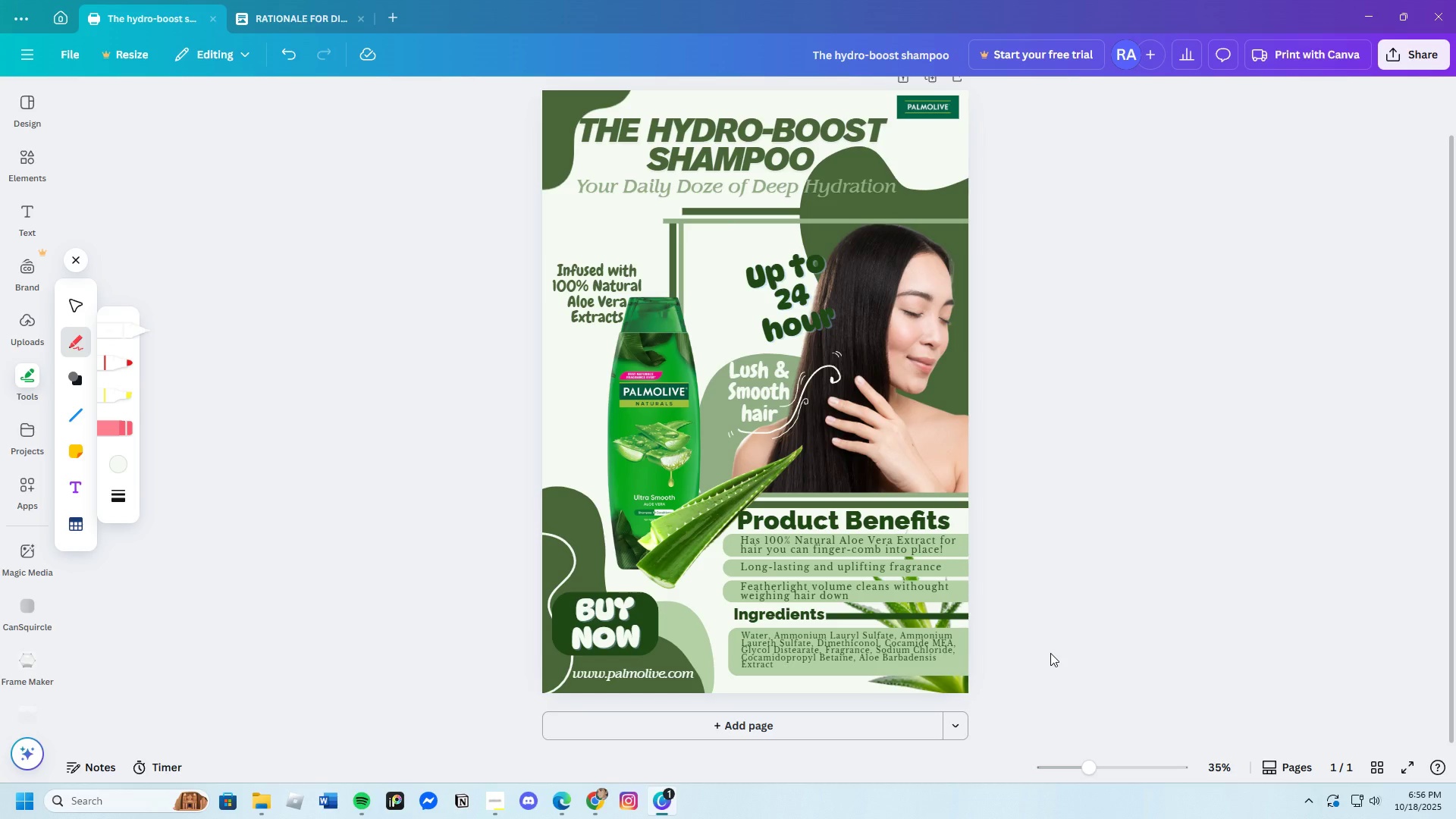 
wait(5.06)
 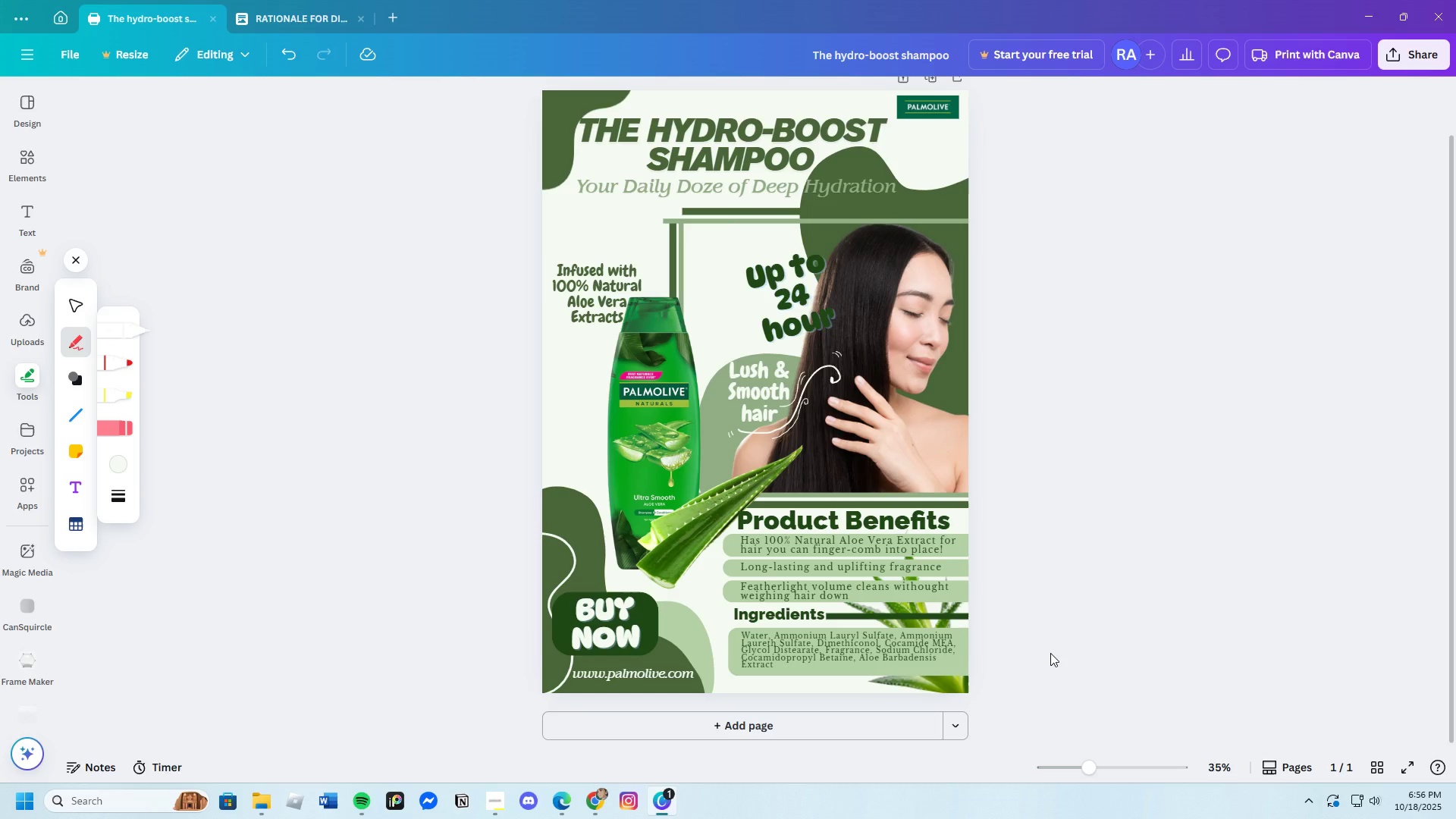 
scroll: coordinate [1050, 653], scroll_direction: up, amount: 1.0
 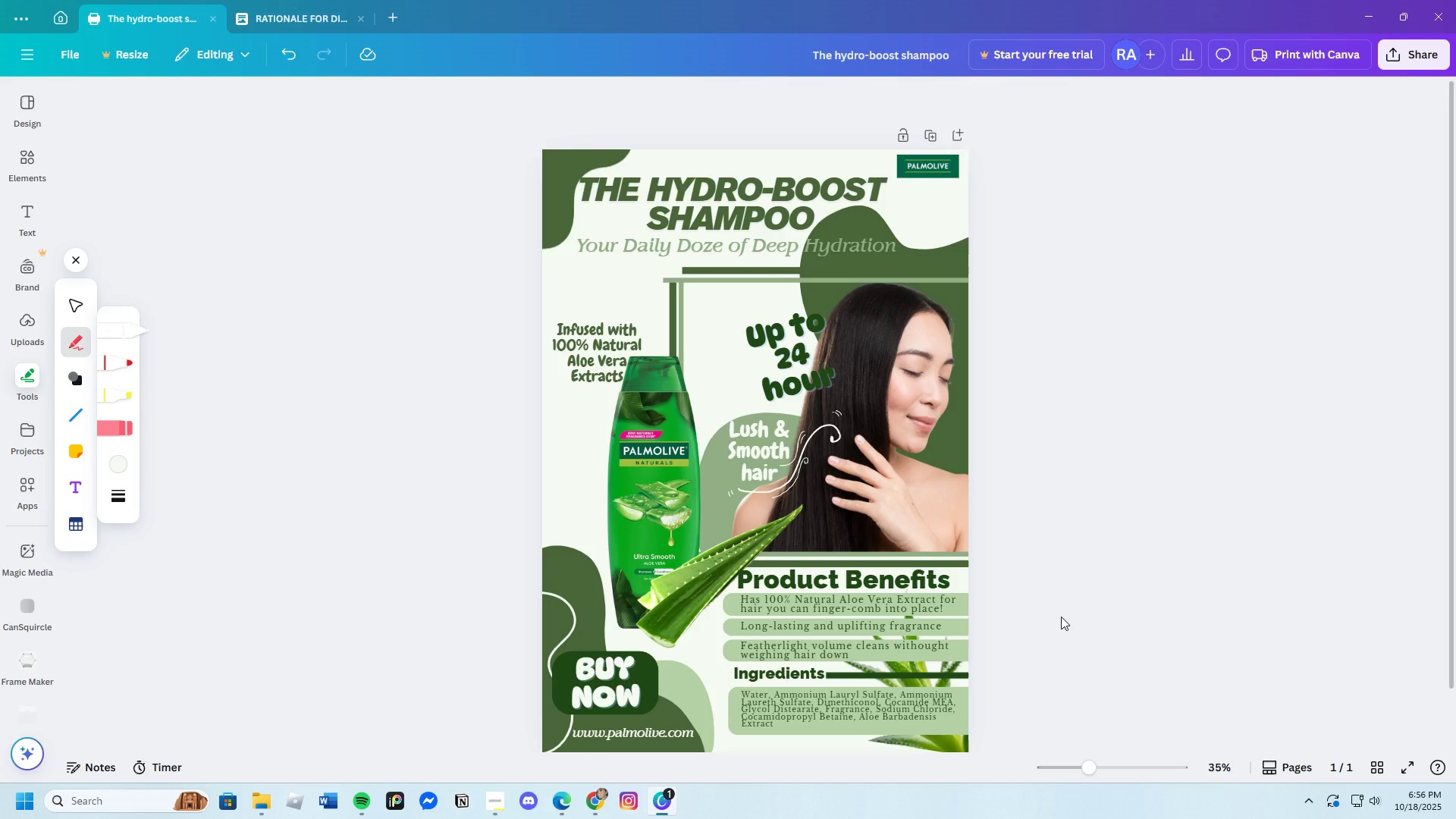 
scroll: coordinate [1053, 635], scroll_direction: down, amount: 3.0
 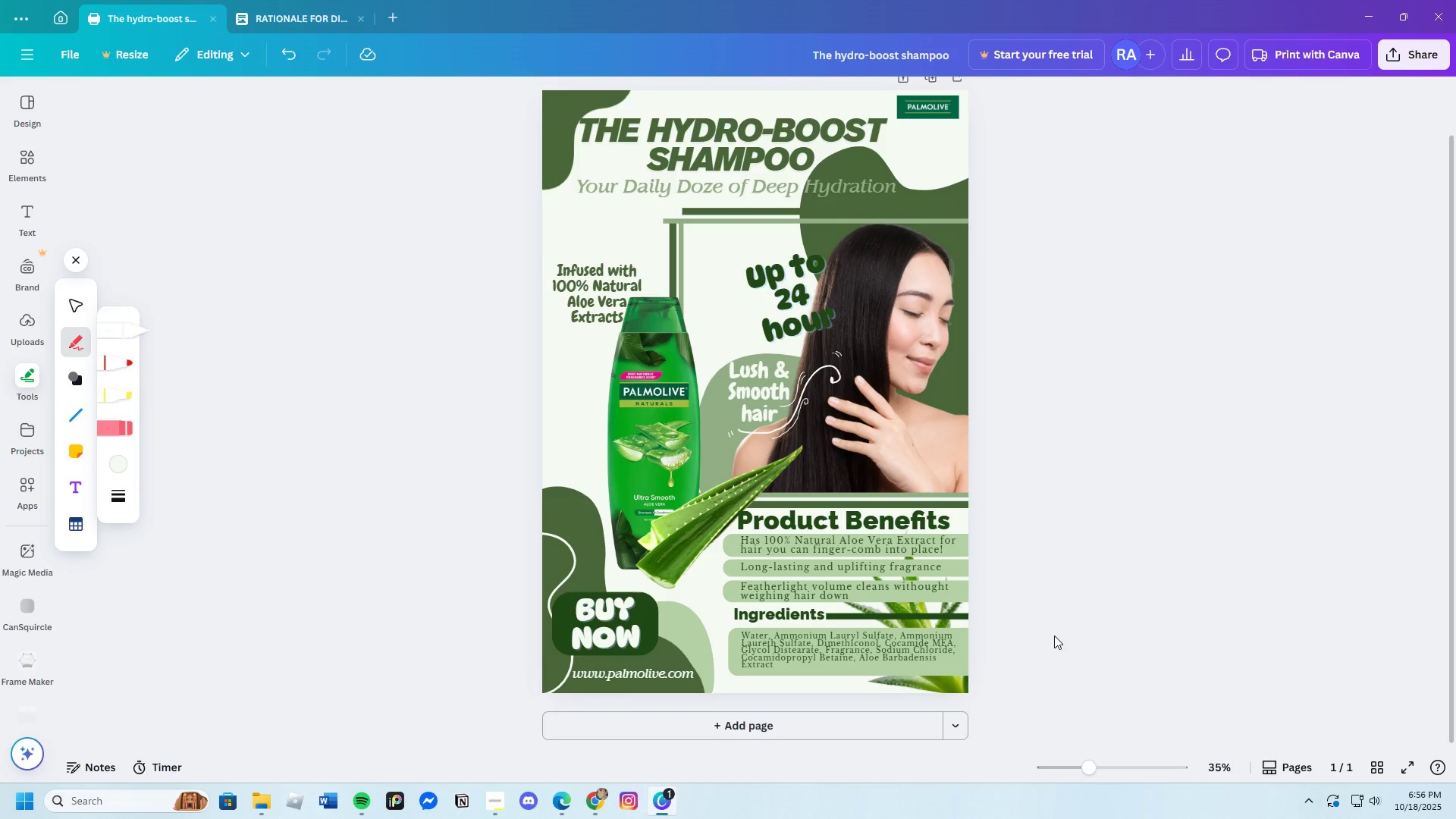 
scroll: coordinate [1054, 635], scroll_direction: up, amount: 3.0
 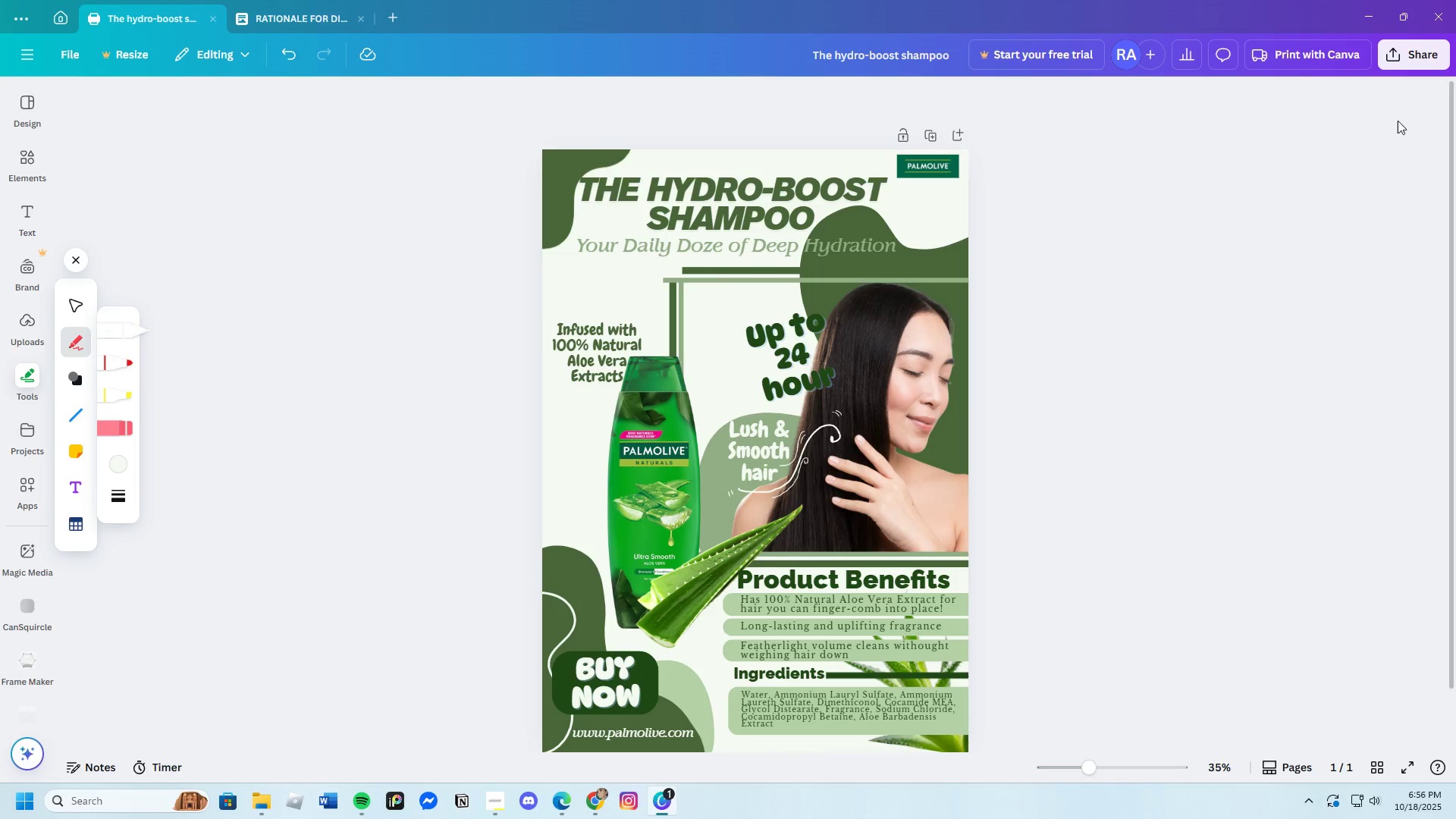 
left_click([1407, 57])
 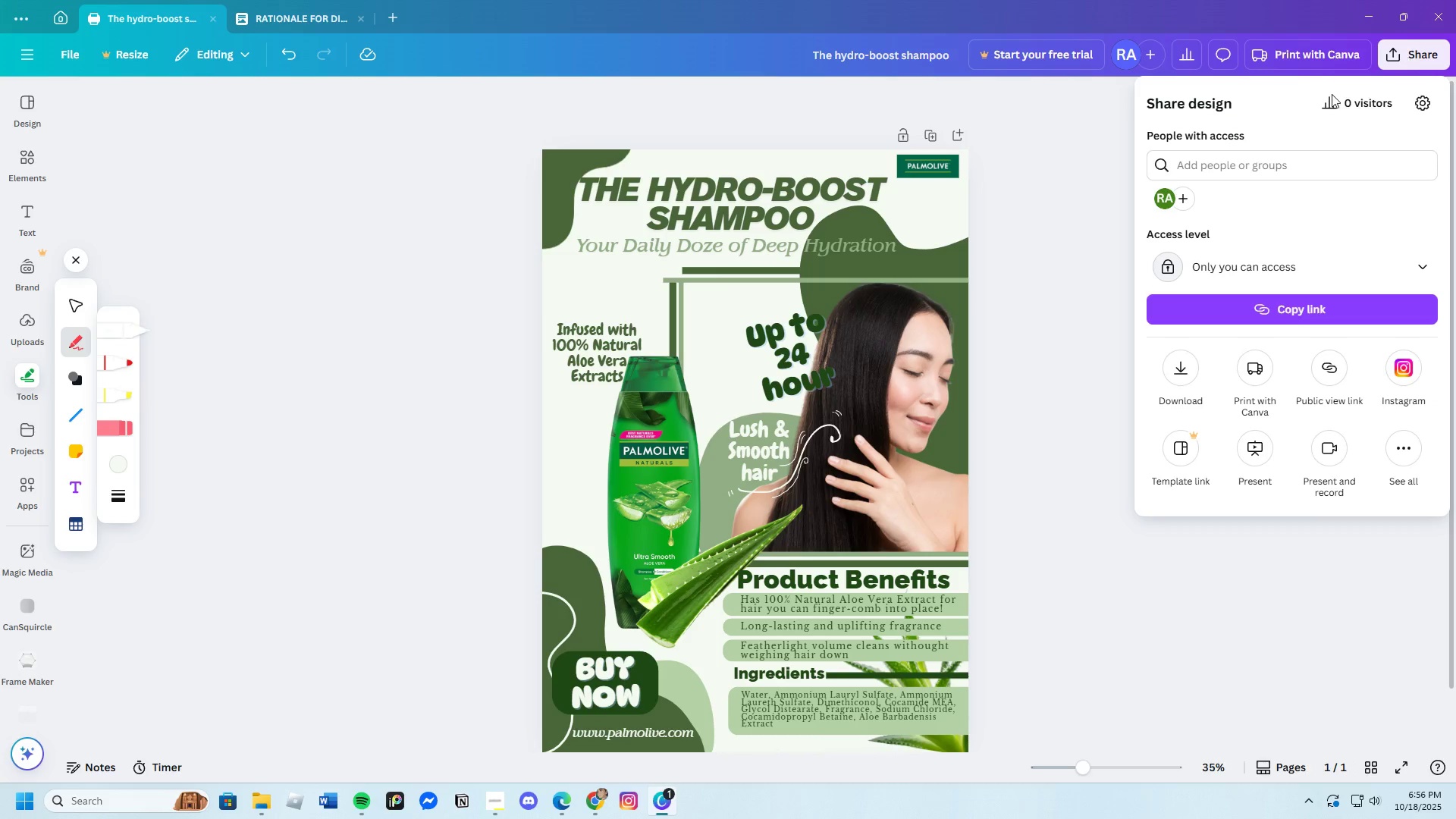 
left_click([1116, 179])
 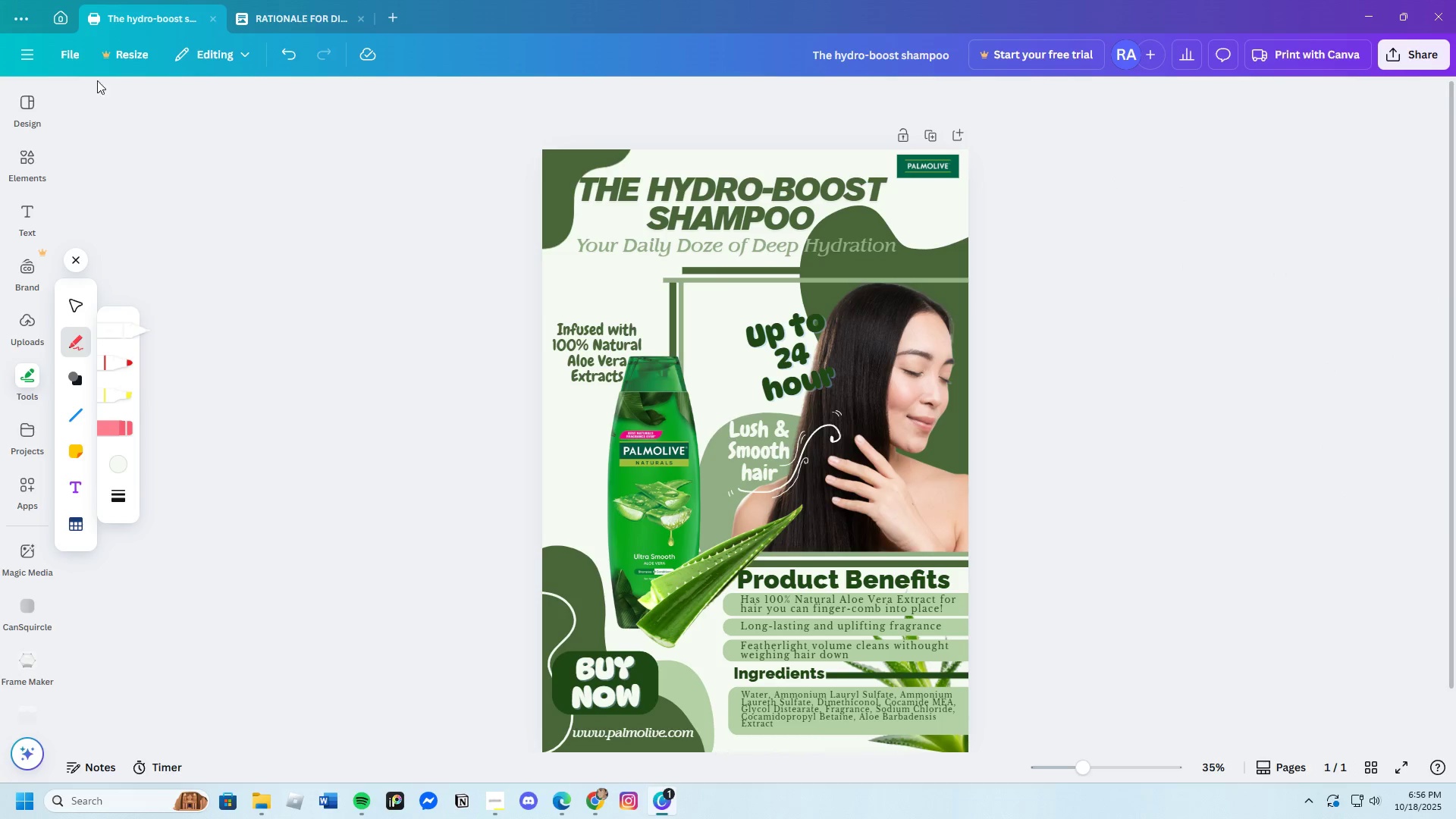 
left_click([69, 55])
 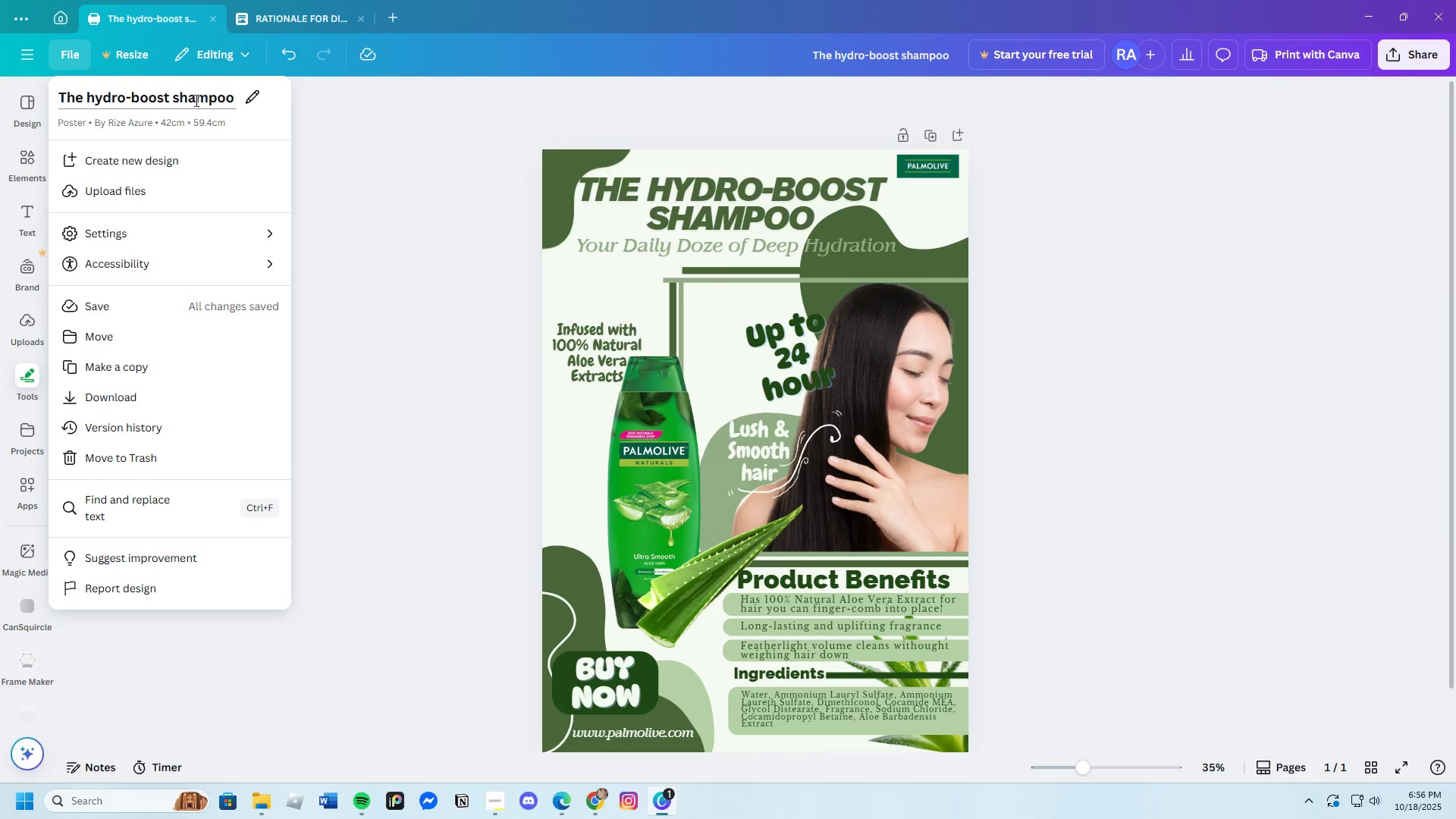 
left_click([247, 98])
 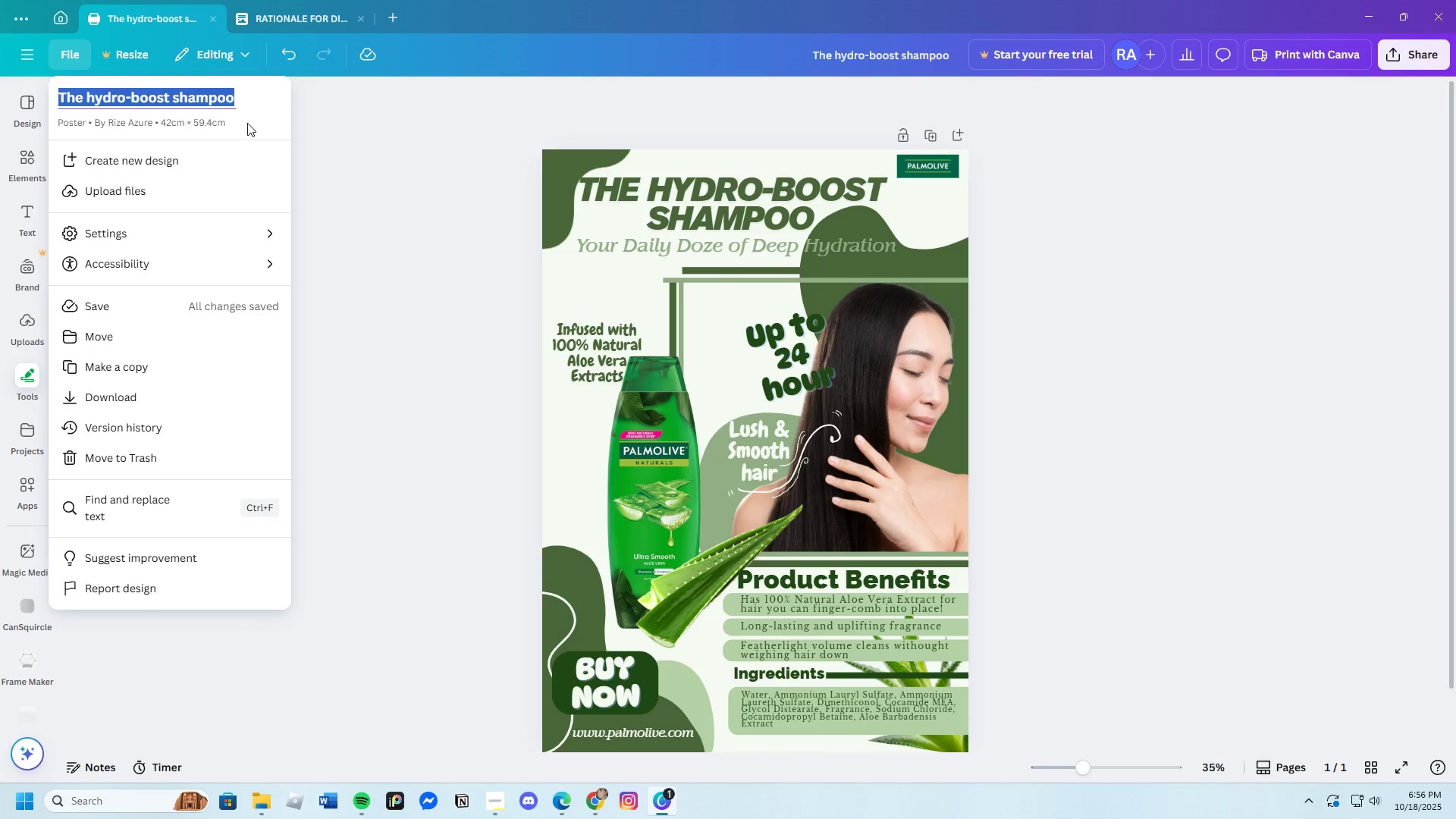 
key(Backspace)
type(Digital Poster - Shampo )
key(Backspace)
type(o Promotion)
 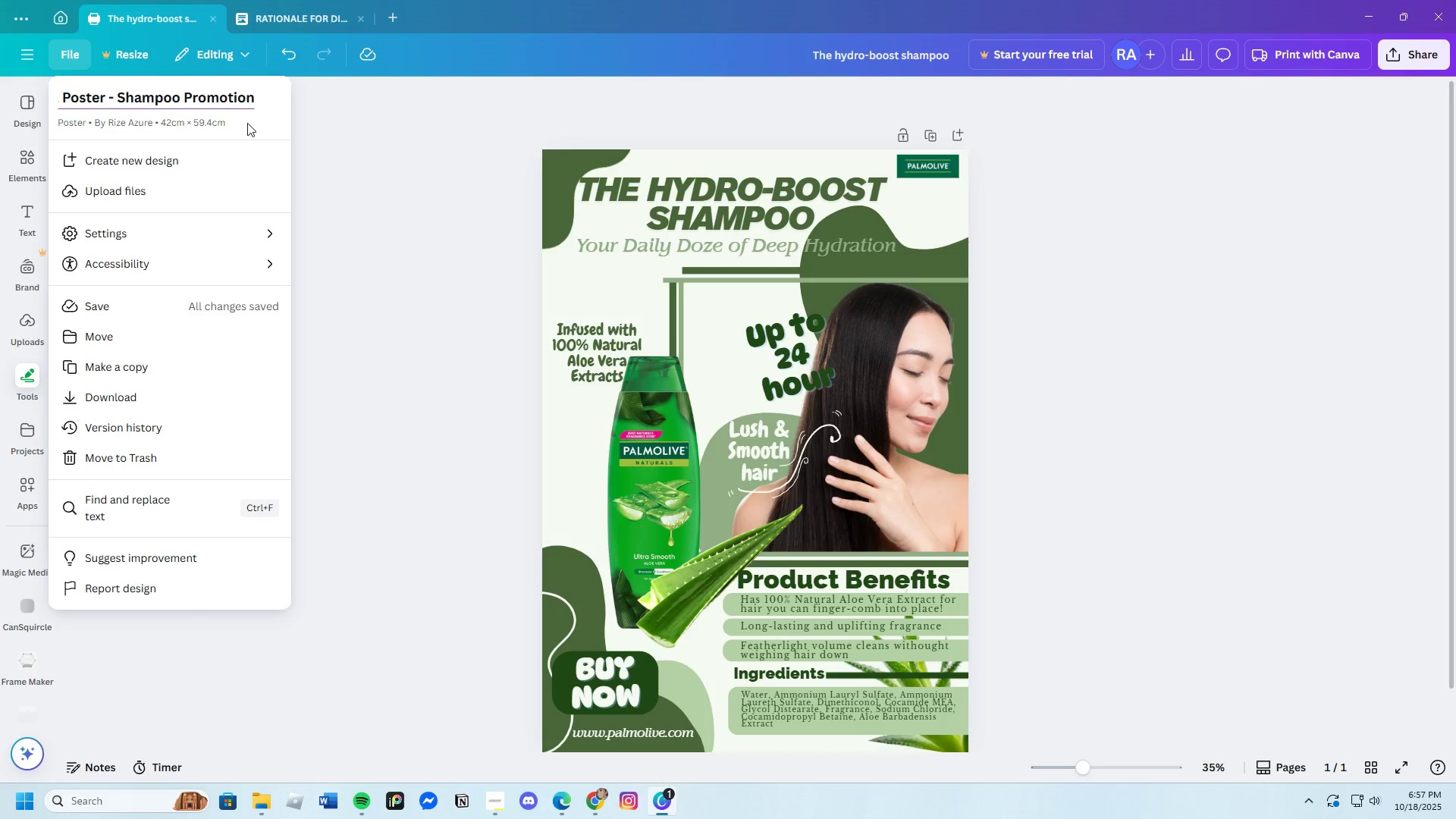 
key(Enter)
 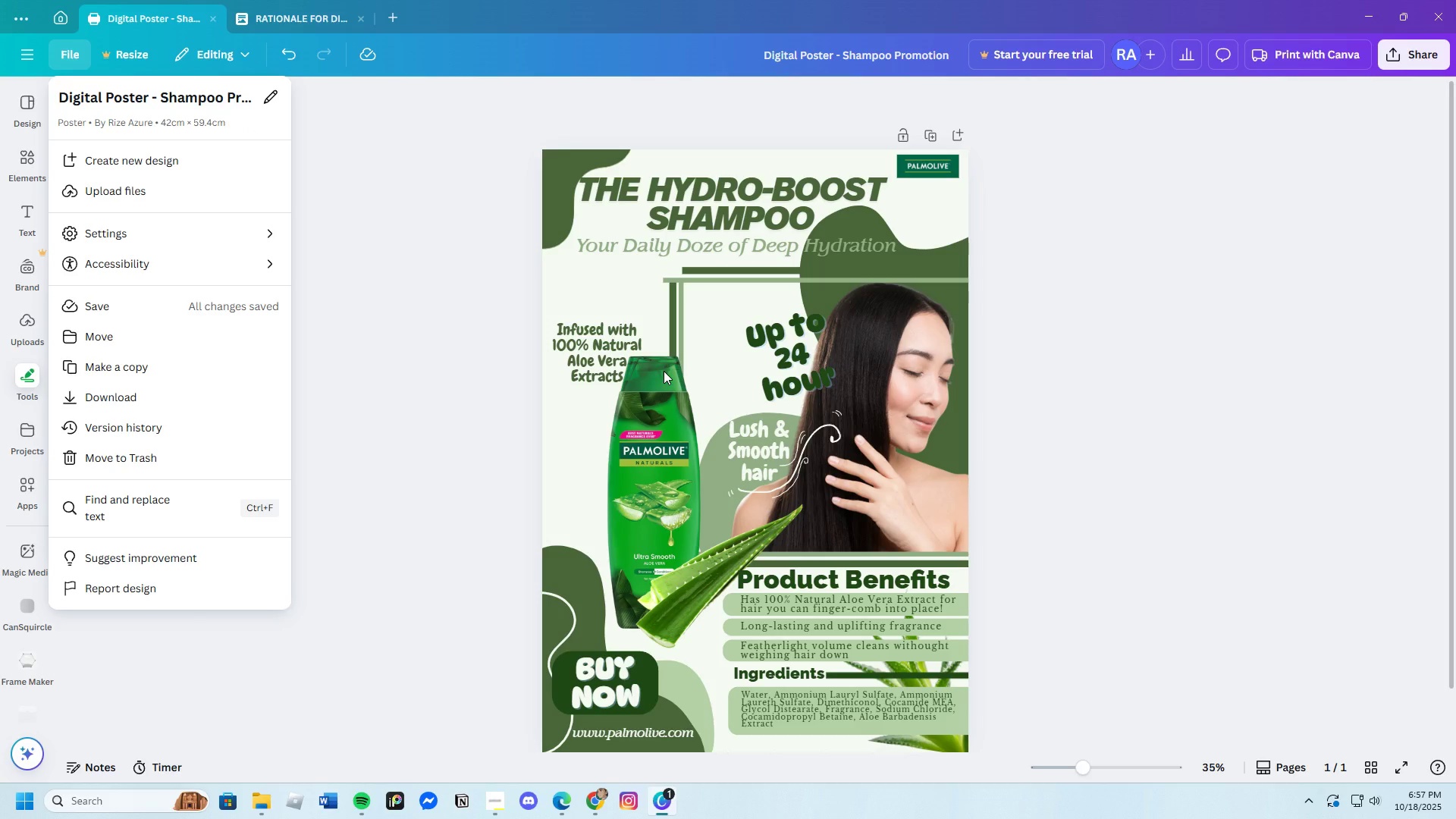 
wait(9.74)
 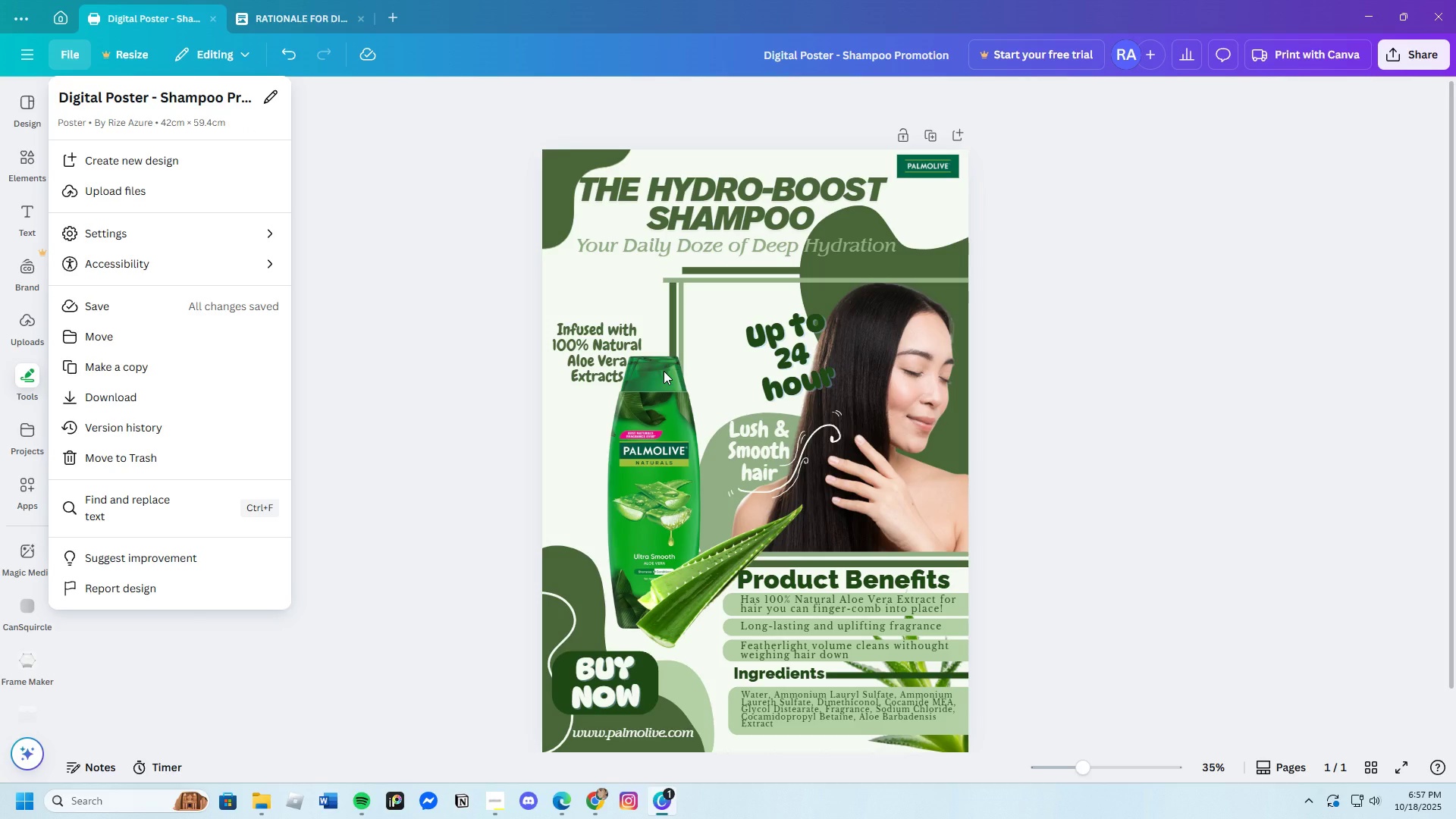 
scroll: coordinate [982, 579], scroll_direction: down, amount: 3.0
 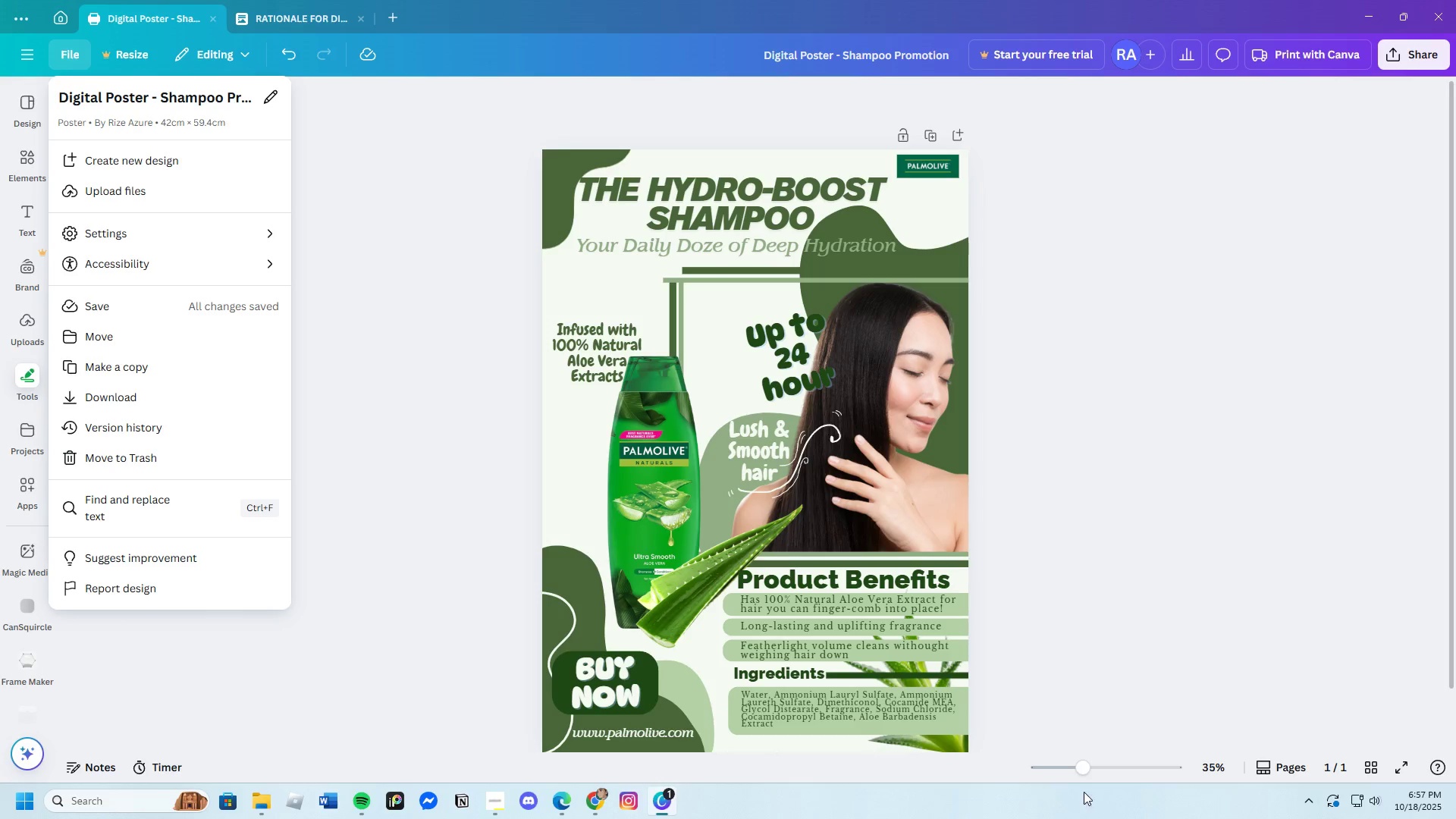 
left_click_drag(start_coordinate=[1083, 770], to_coordinate=[1073, 774])
 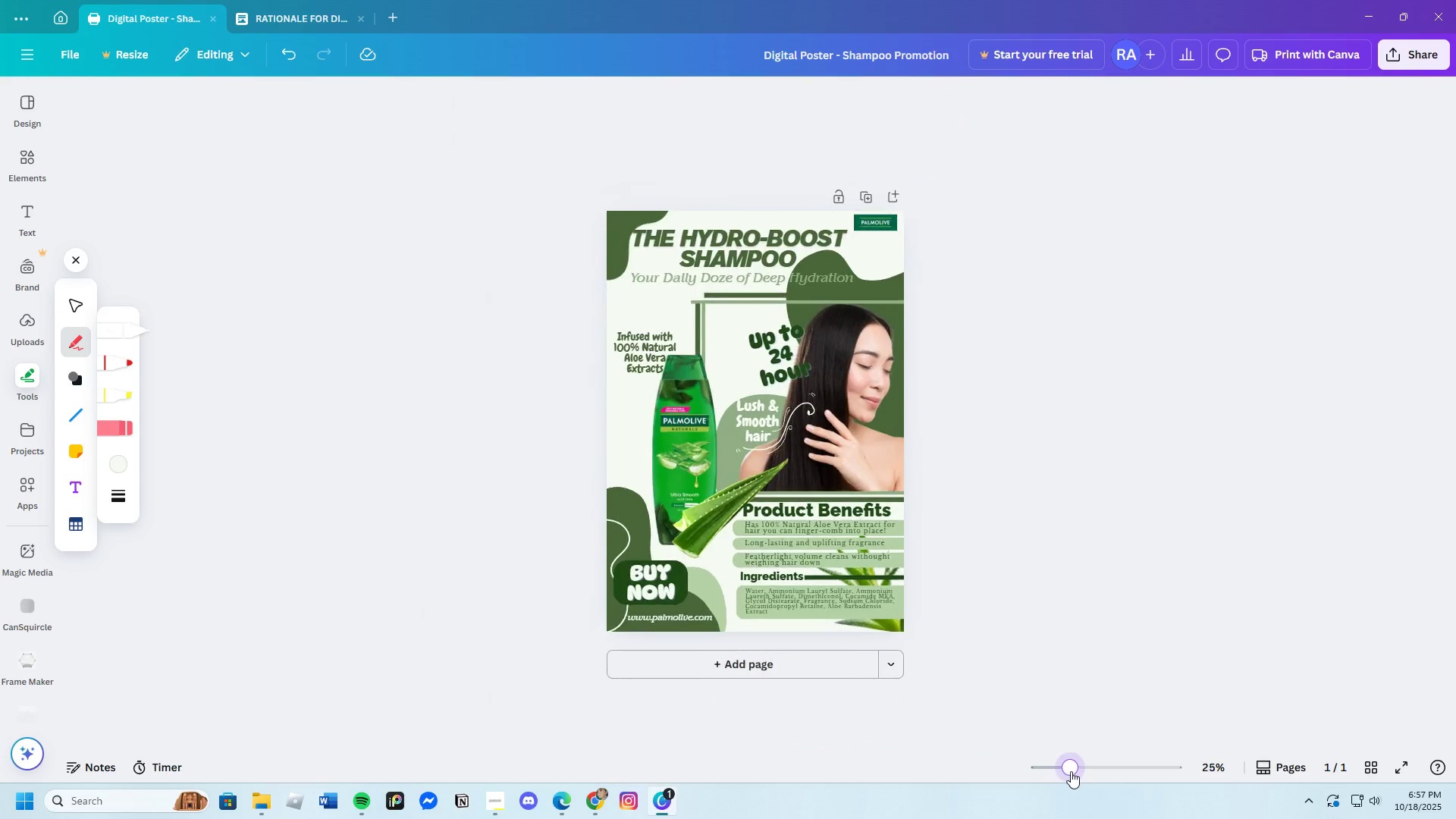 
wait(6.49)
 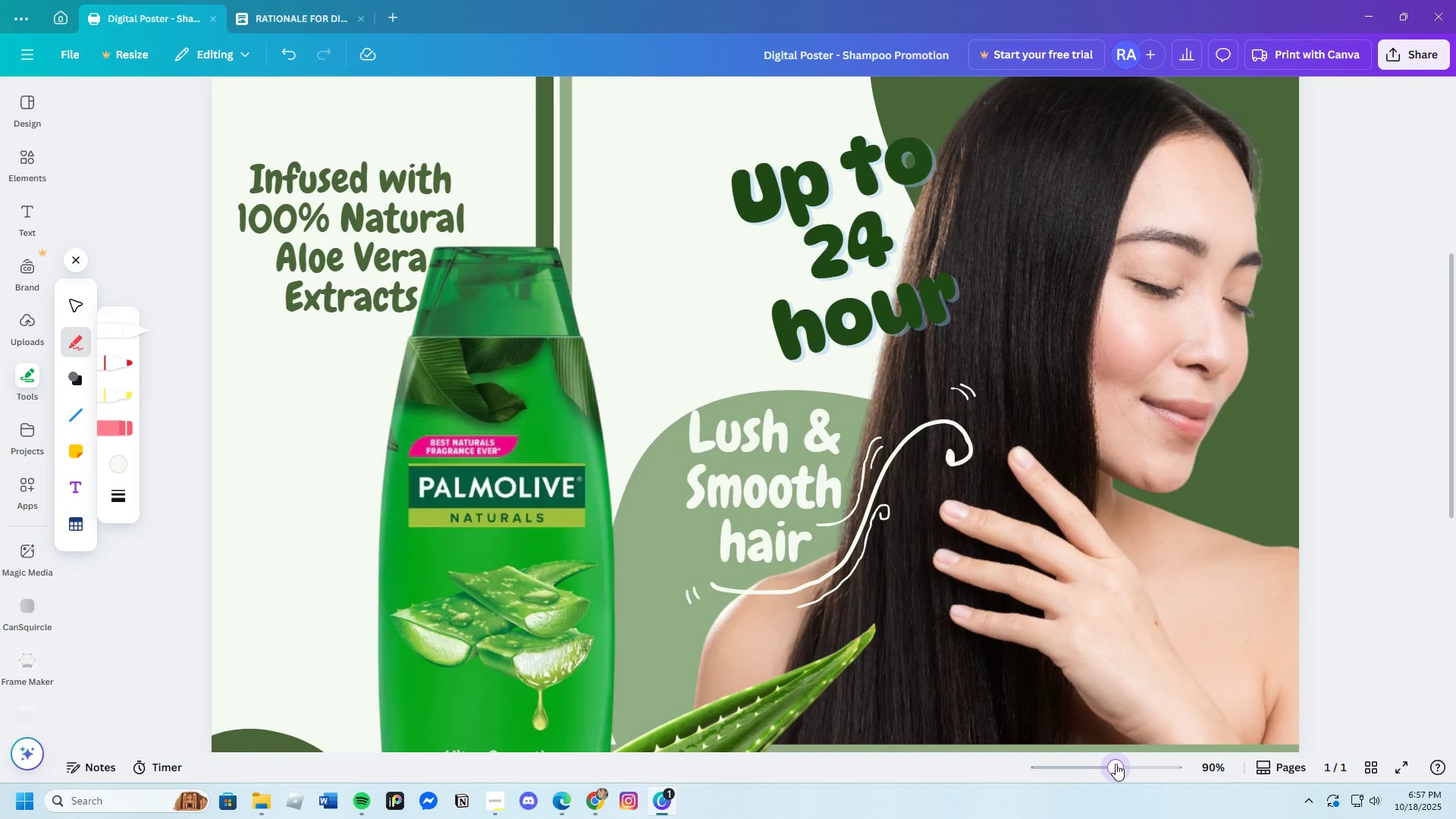 
scroll: coordinate [1027, 641], scroll_direction: up, amount: 1.0
 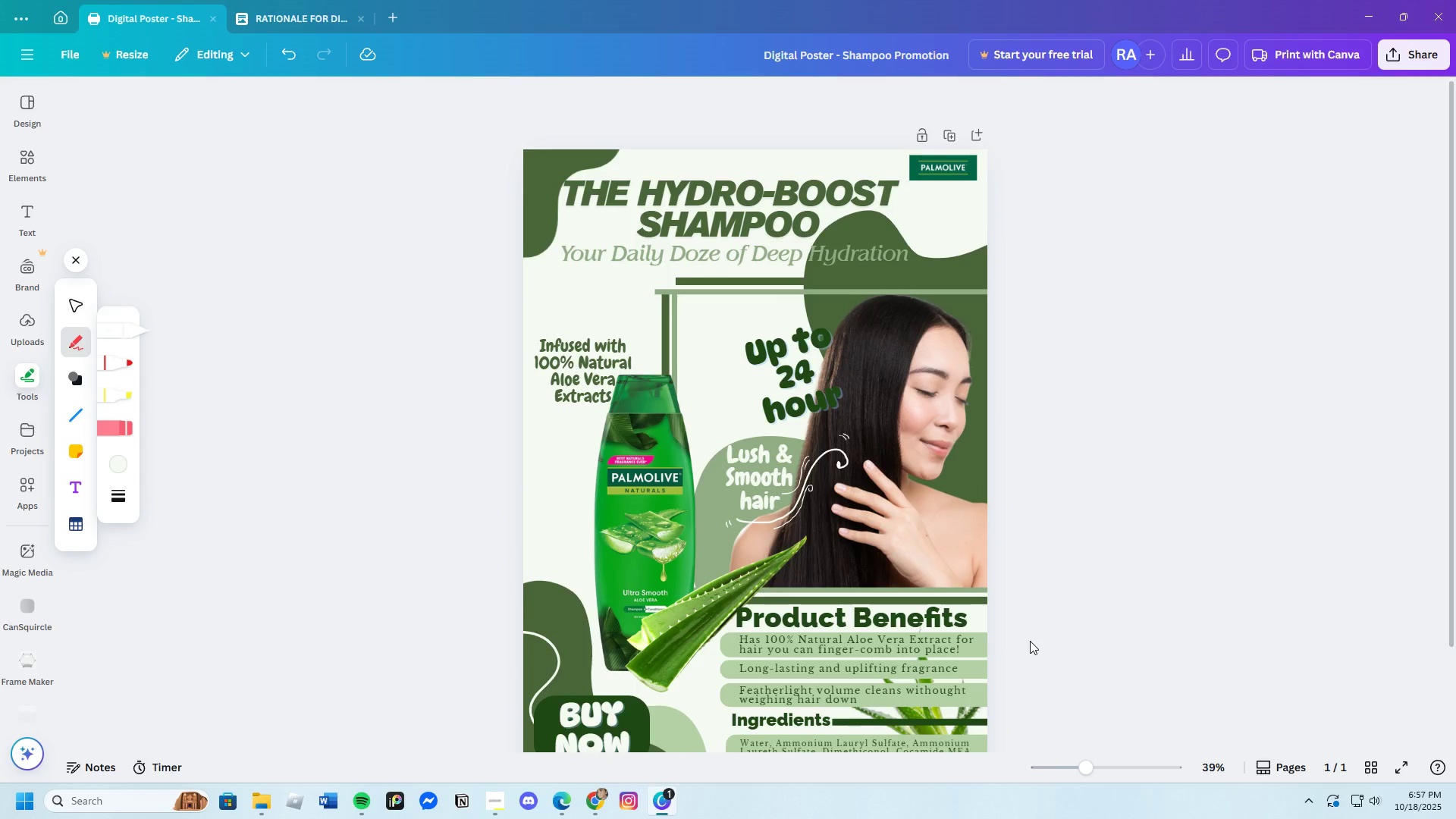 
scroll: coordinate [1030, 641], scroll_direction: down, amount: 2.0
 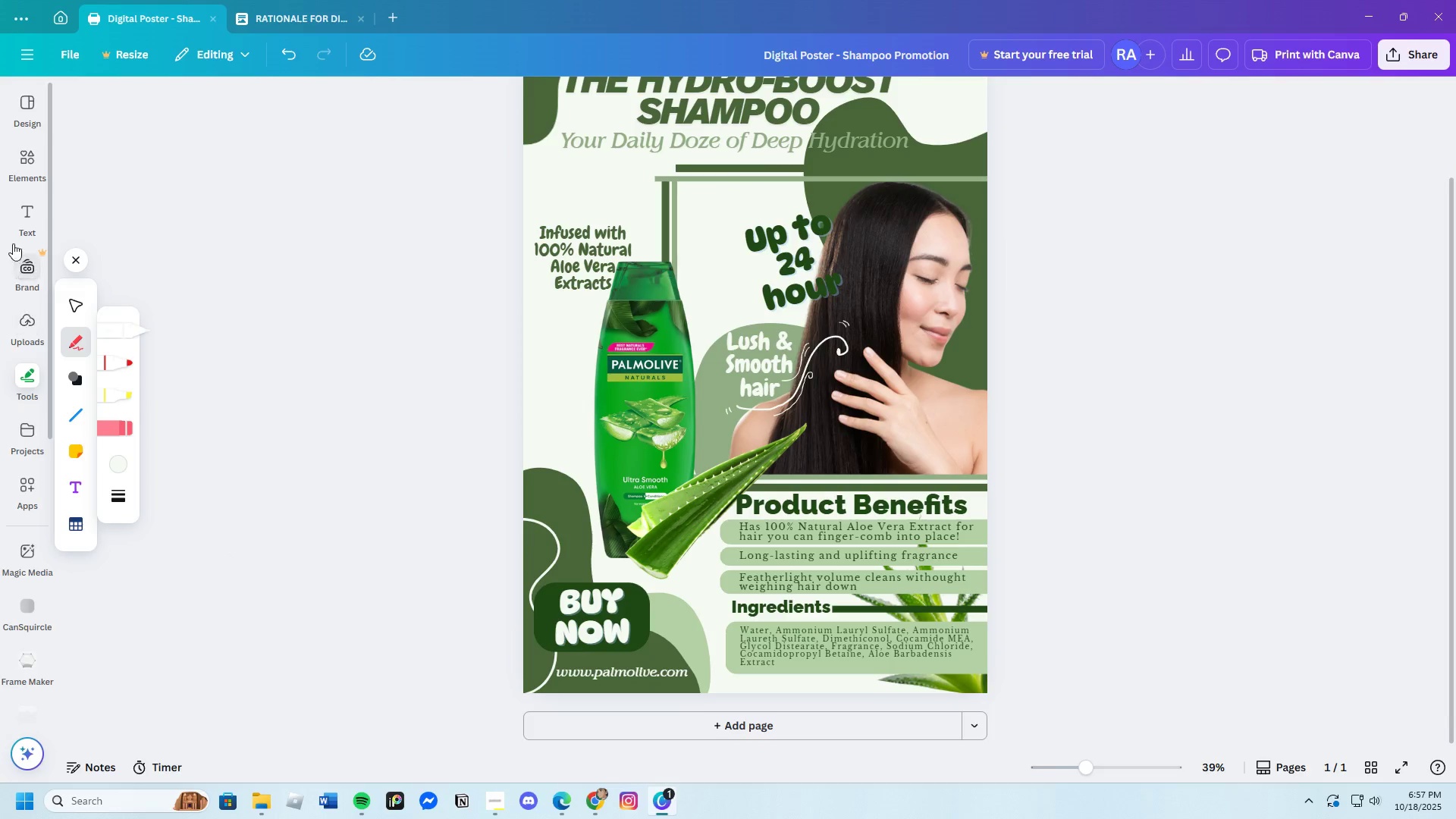 
left_click([27, 174])
 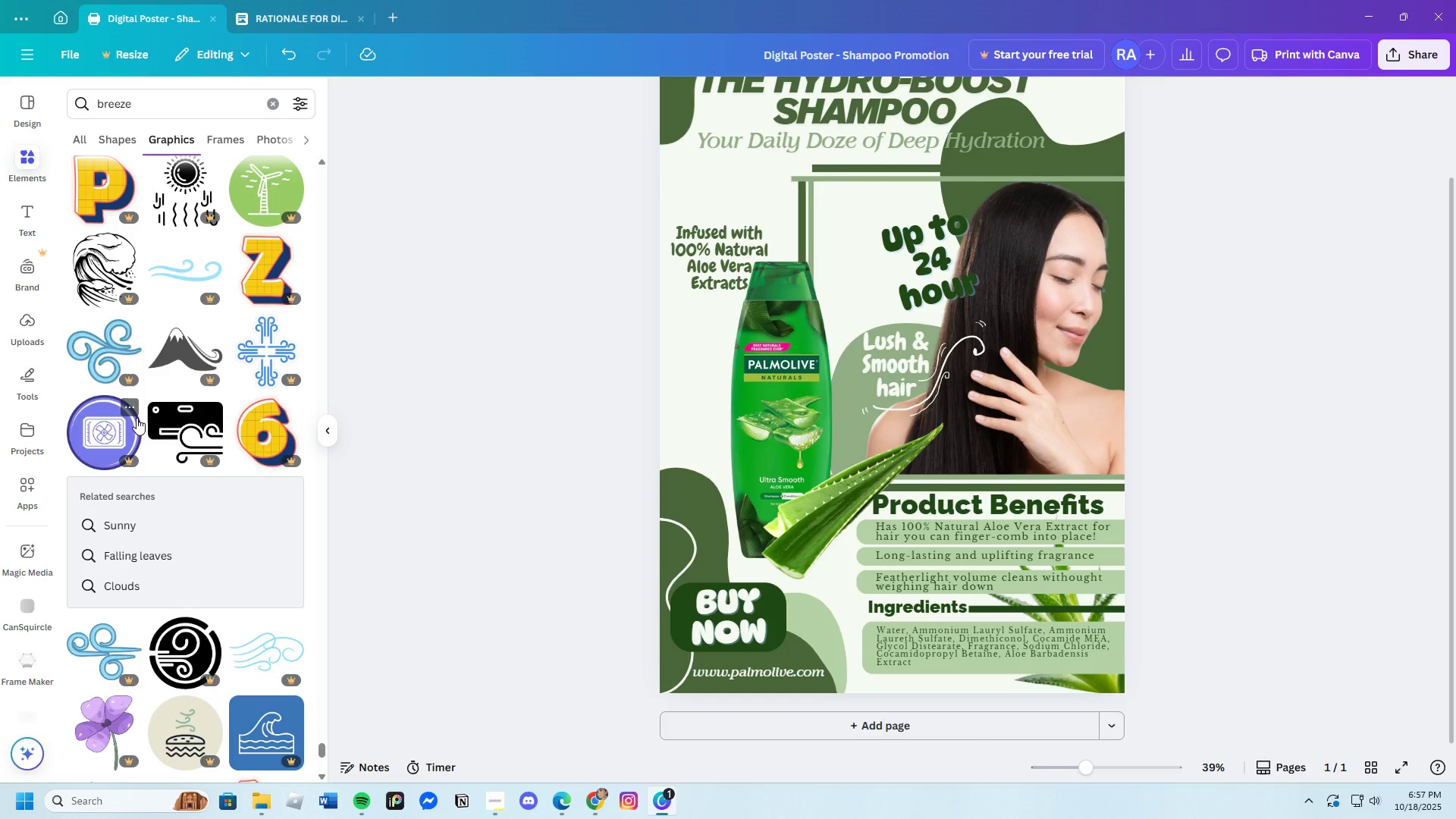 
left_click([326, 434])
 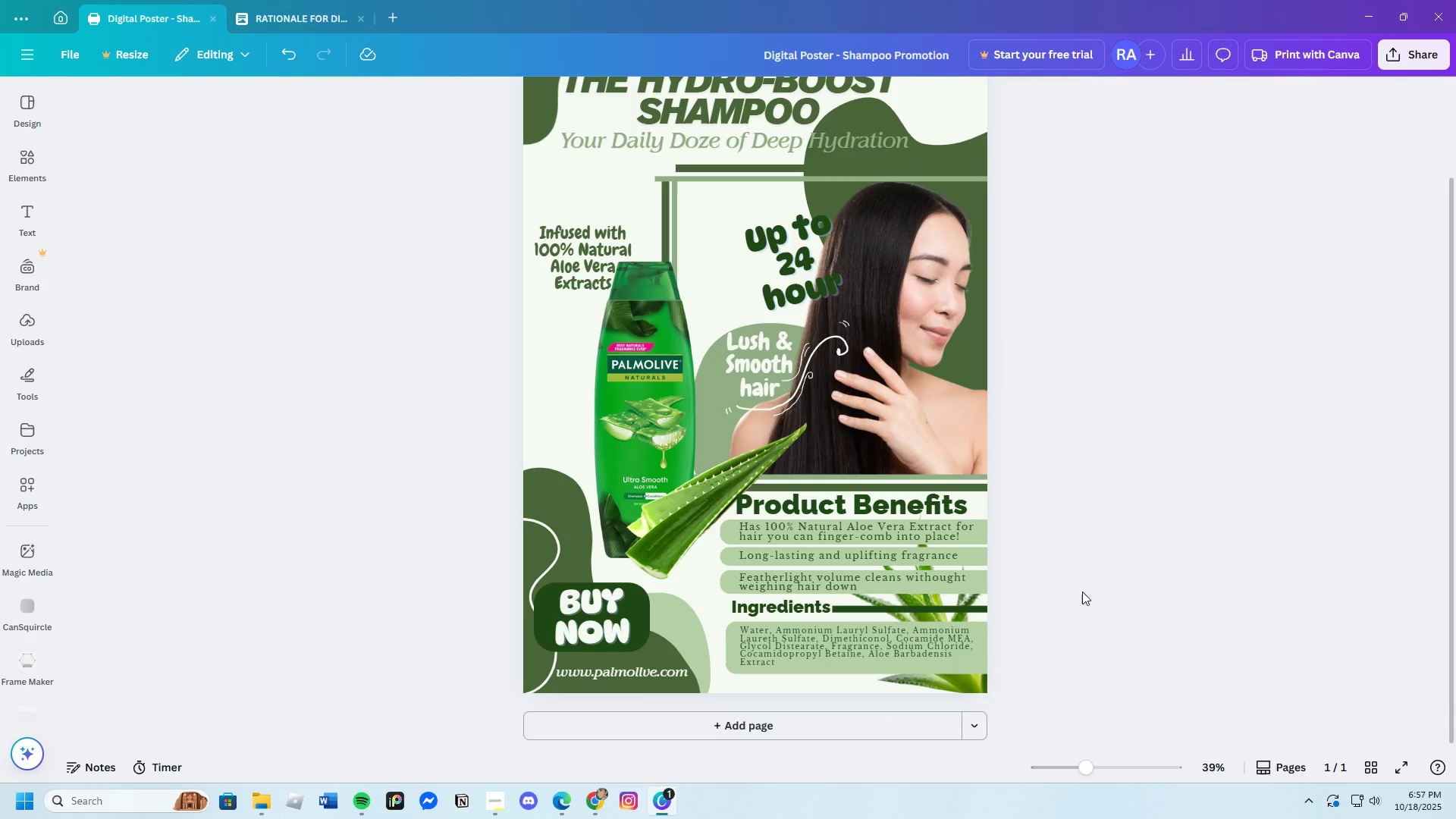 
scroll: coordinate [1102, 592], scroll_direction: up, amount: 3.0
 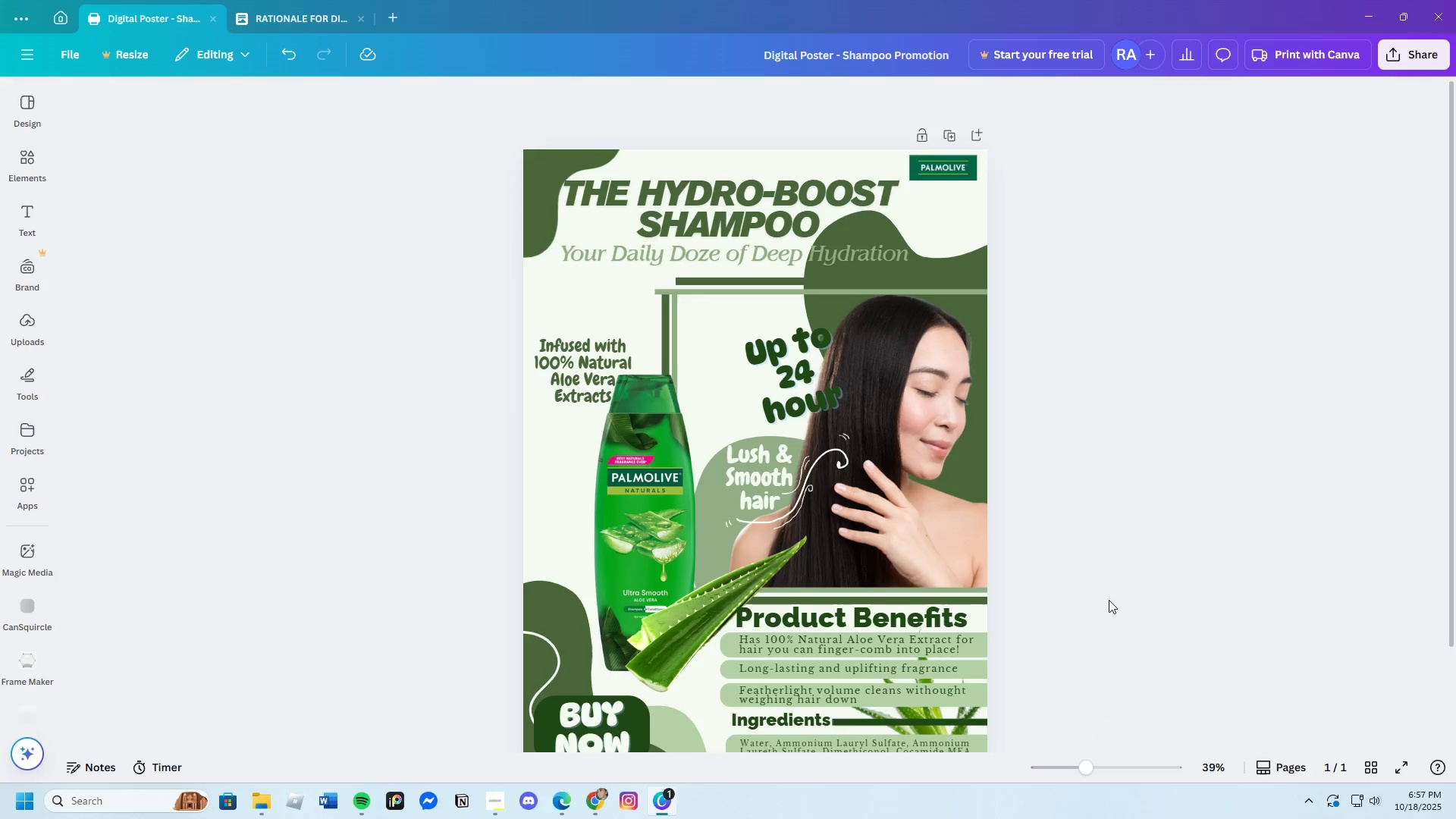 
scroll: coordinate [1109, 600], scroll_direction: down, amount: 4.0
 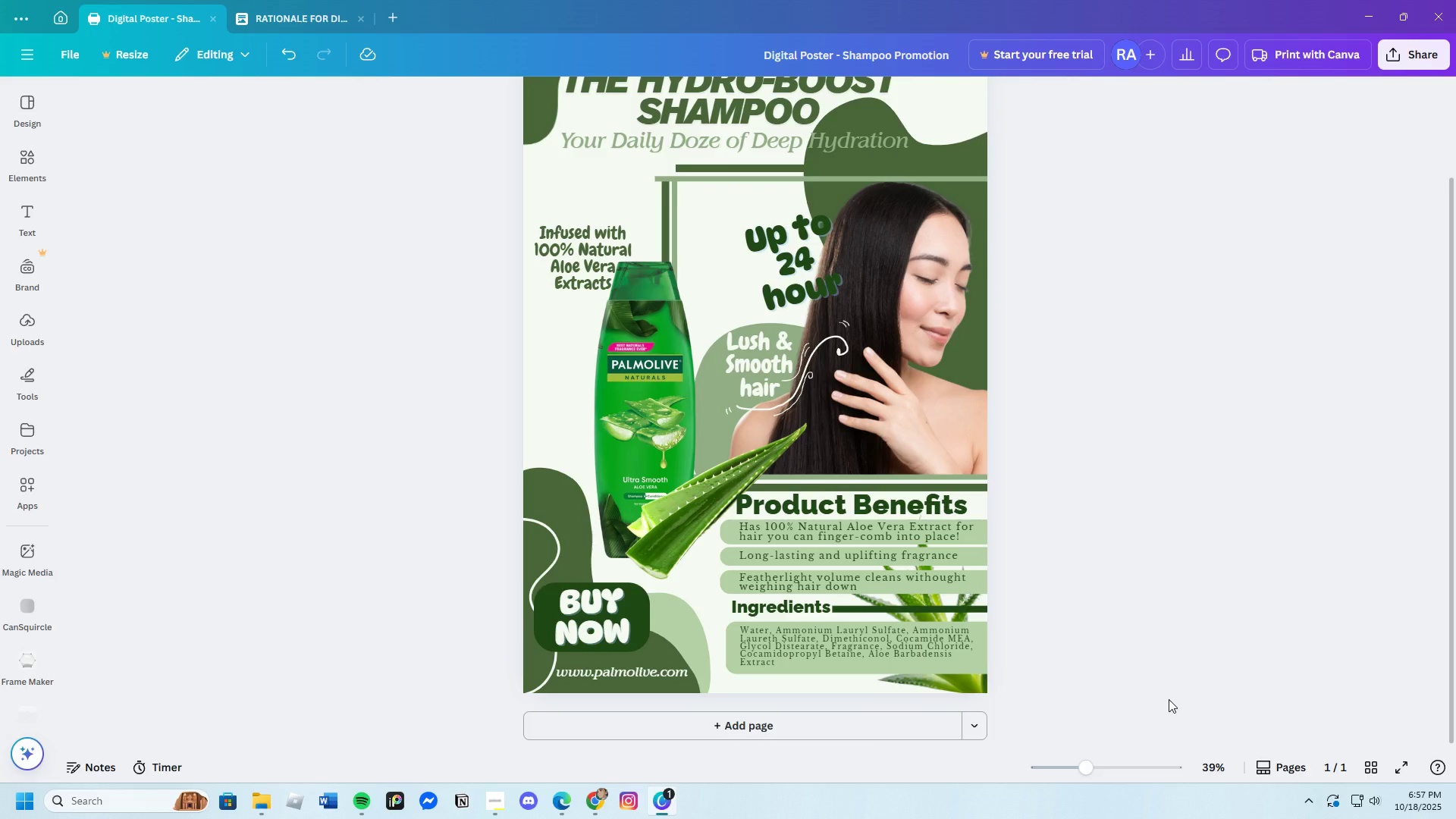 
scroll: coordinate [1169, 699], scroll_direction: up, amount: 4.0
 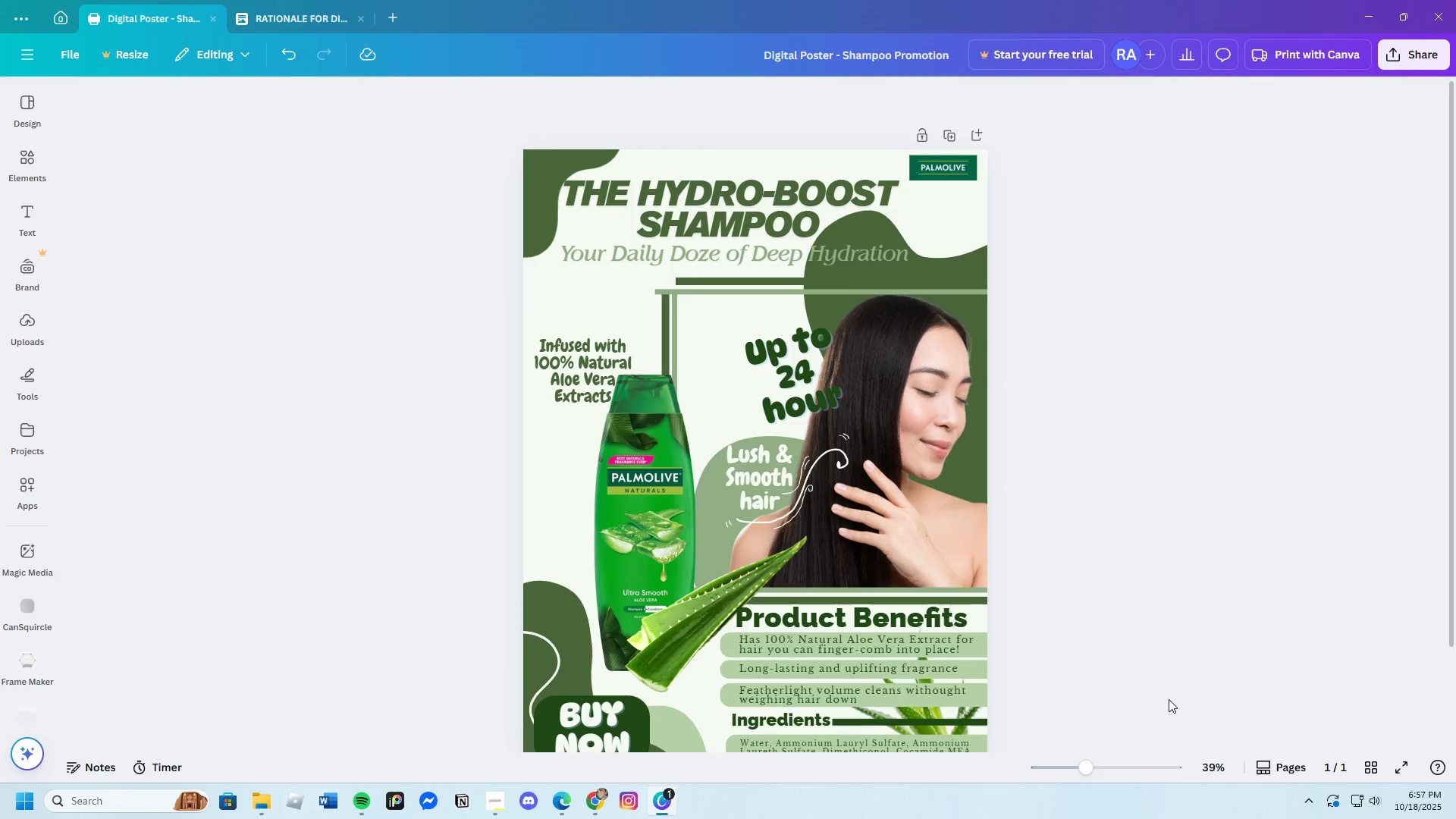 
wait(5.52)
 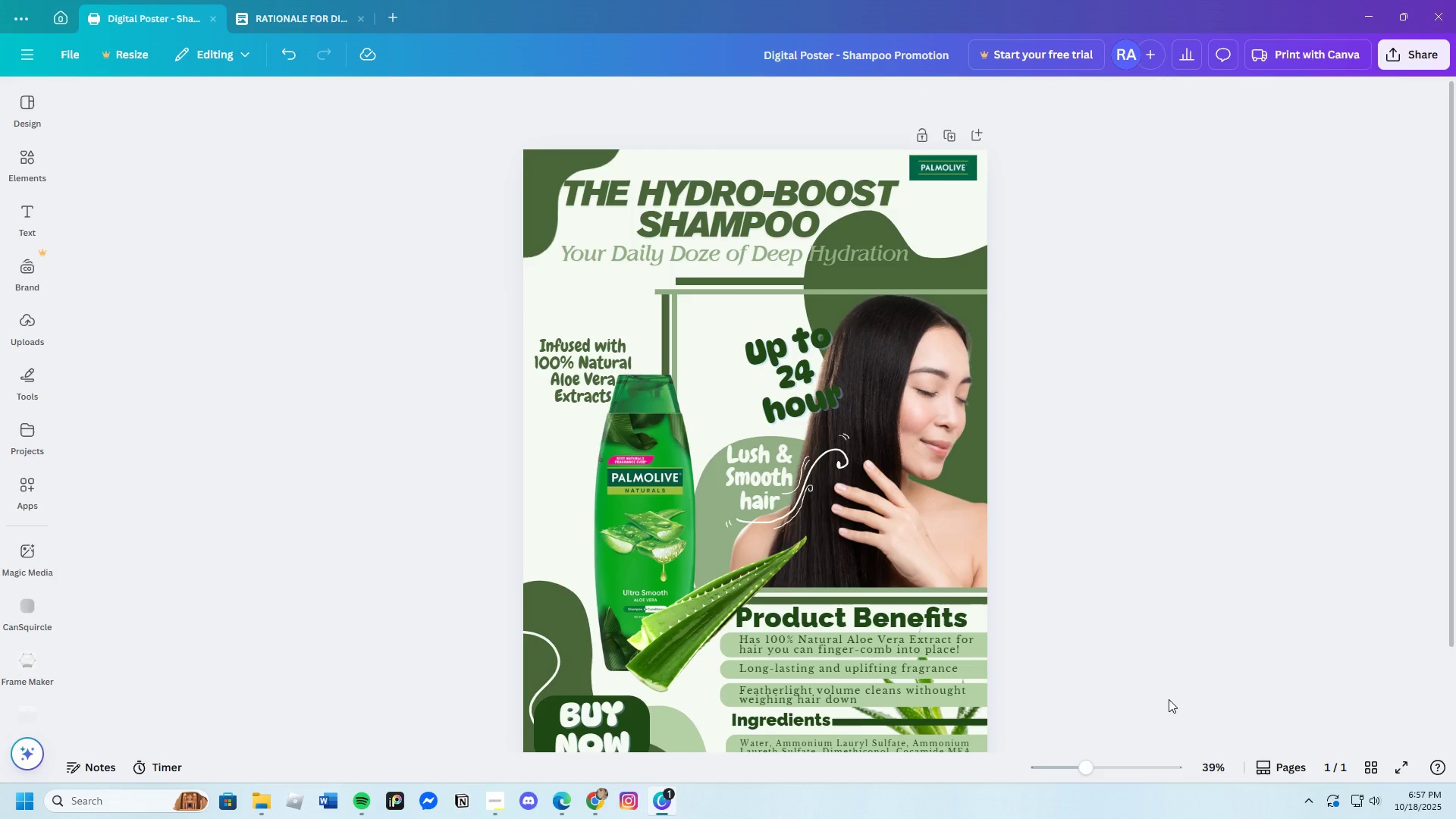 
scroll: coordinate [1169, 699], scroll_direction: down, amount: 4.0
 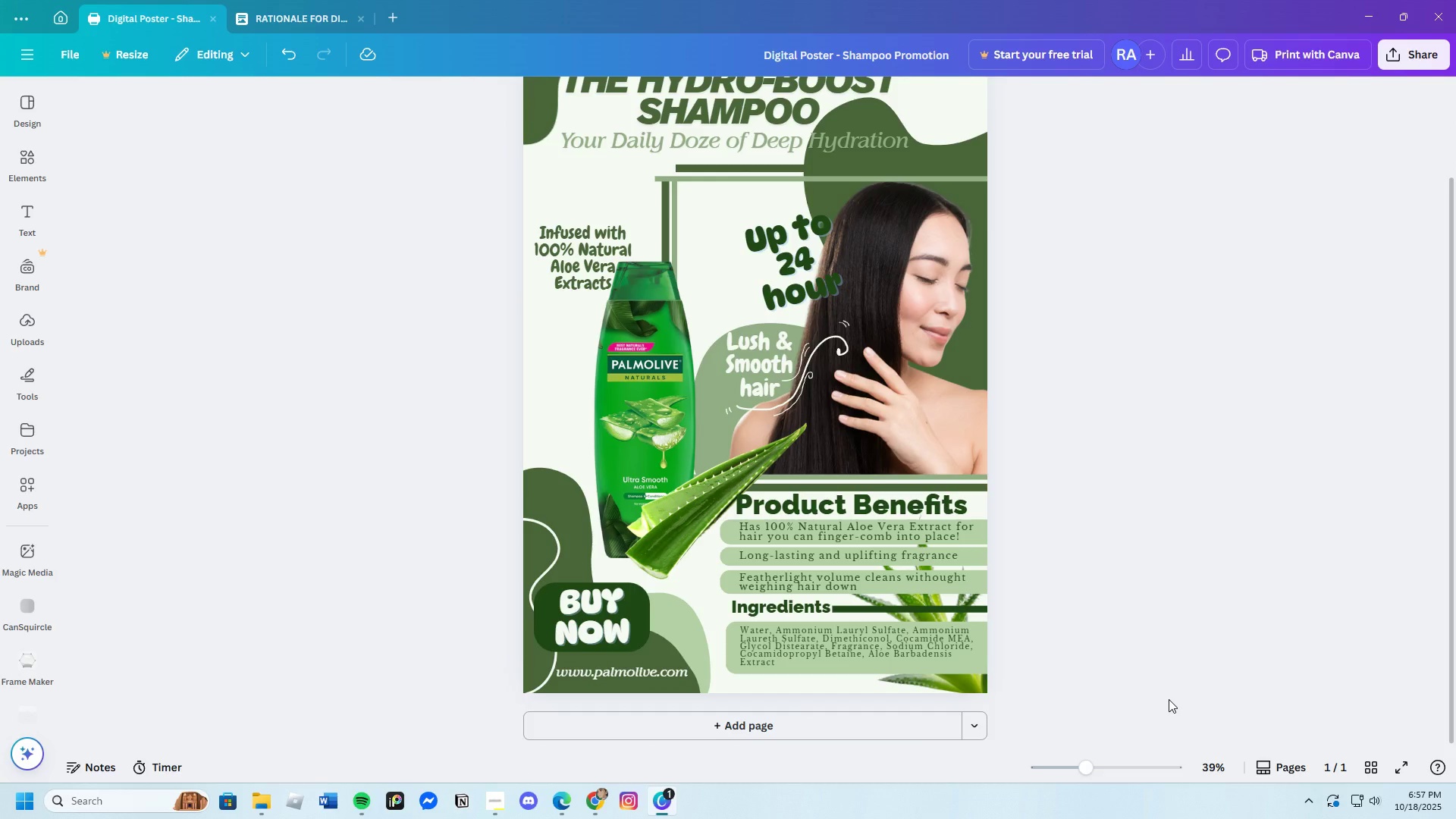 
scroll: coordinate [1169, 699], scroll_direction: up, amount: 4.0
 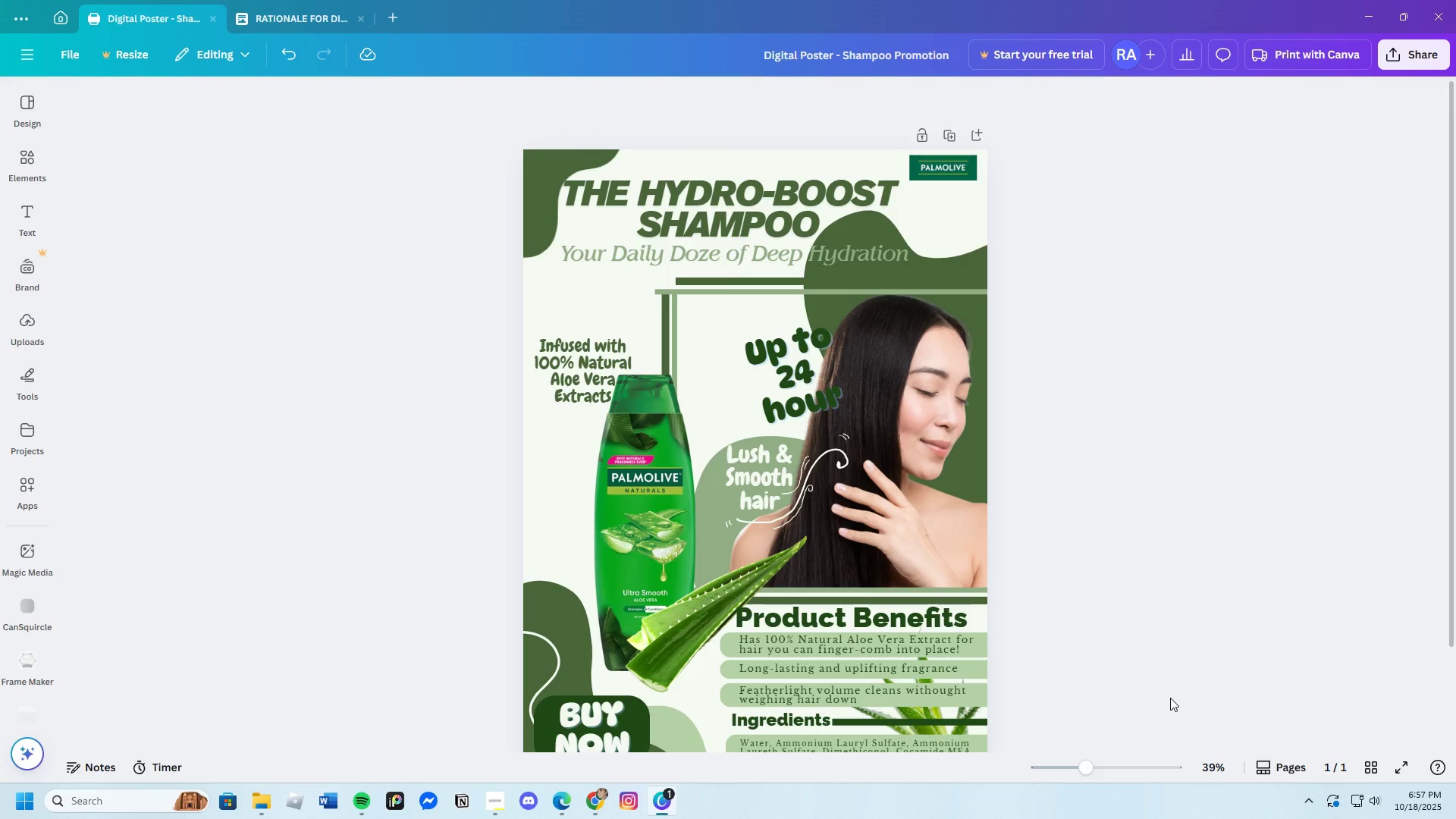 
scroll: coordinate [1170, 698], scroll_direction: down, amount: 4.0
 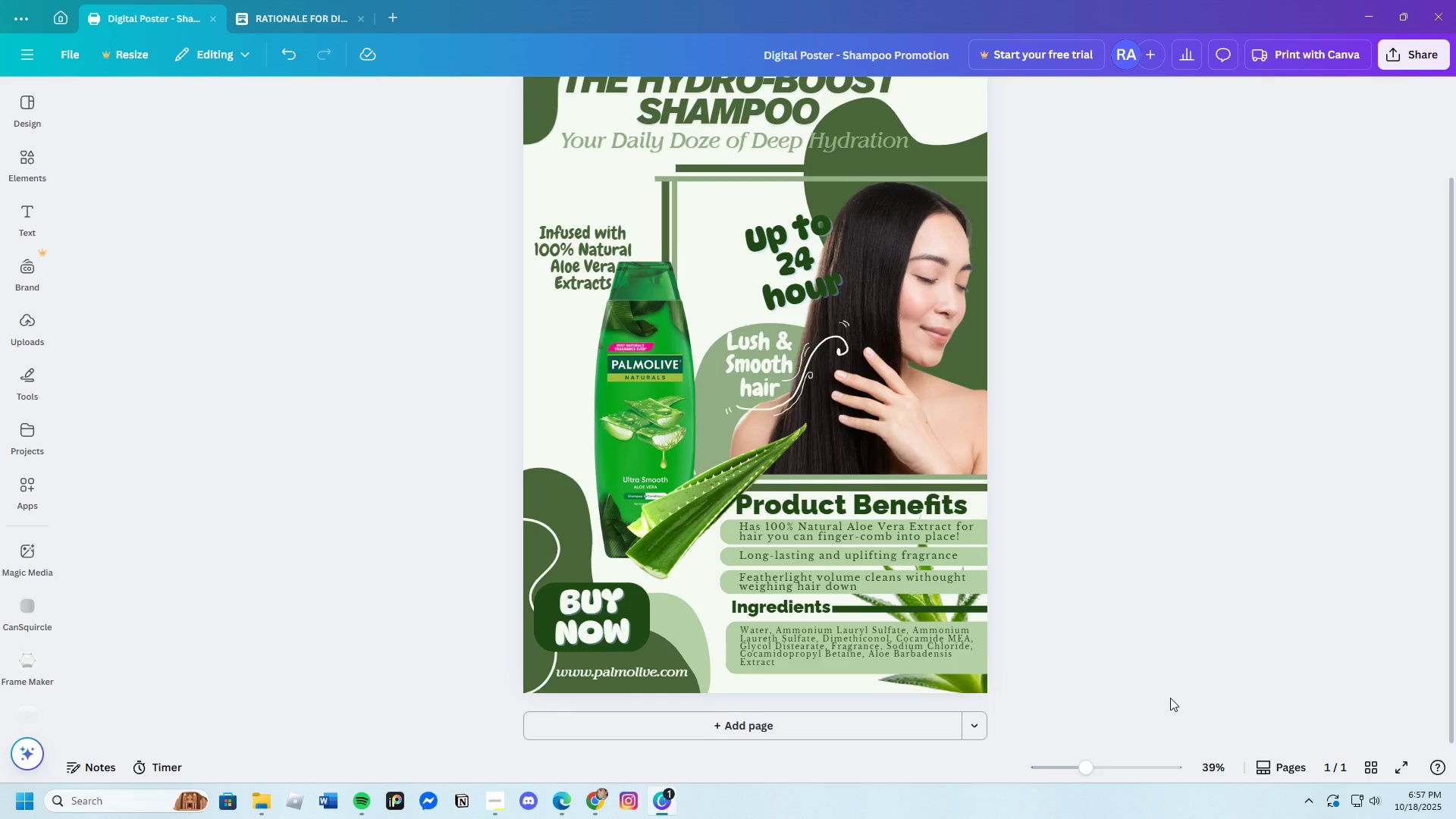 
scroll: coordinate [1170, 698], scroll_direction: up, amount: 3.0
 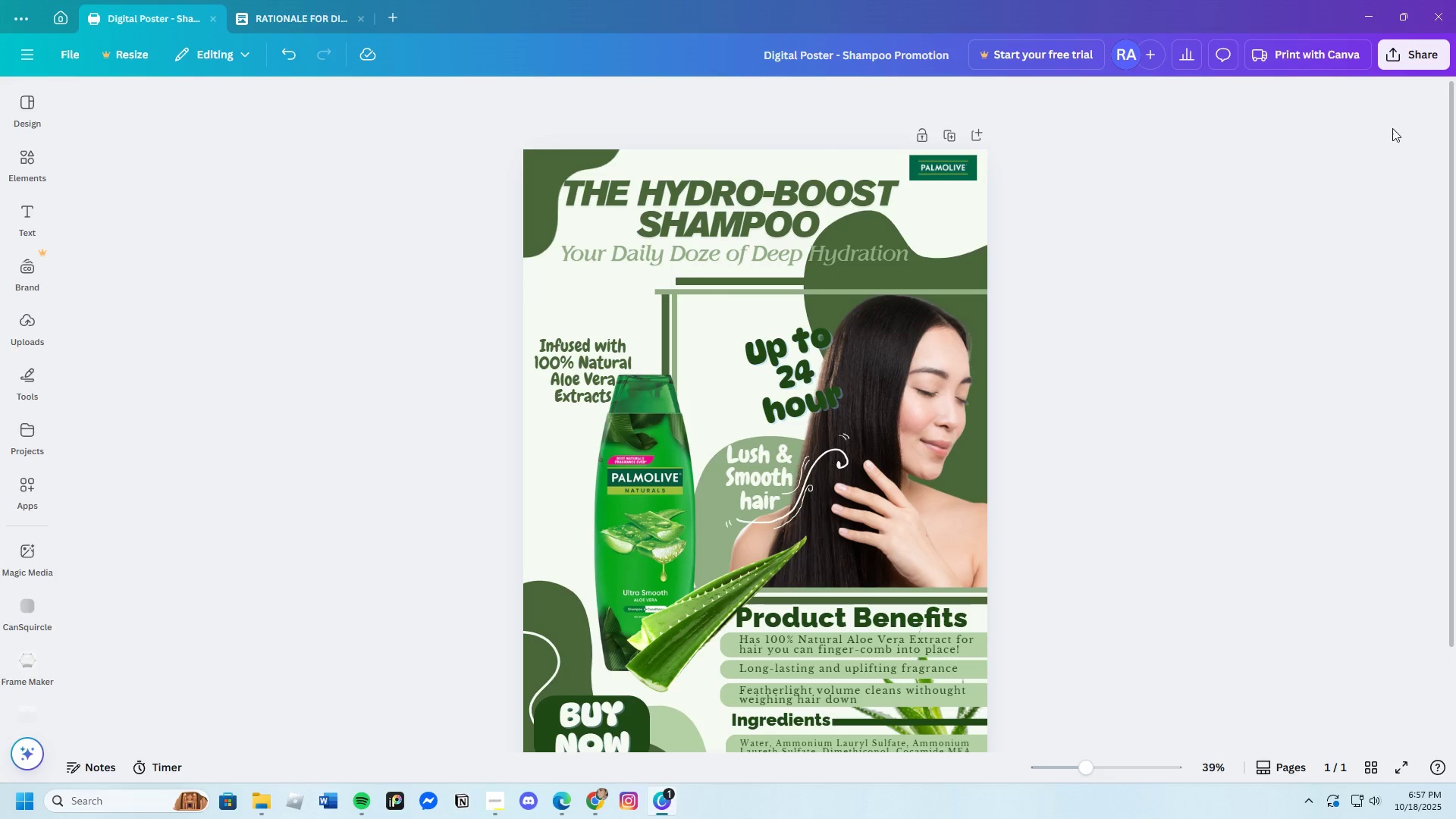 
left_click([1393, 61])
 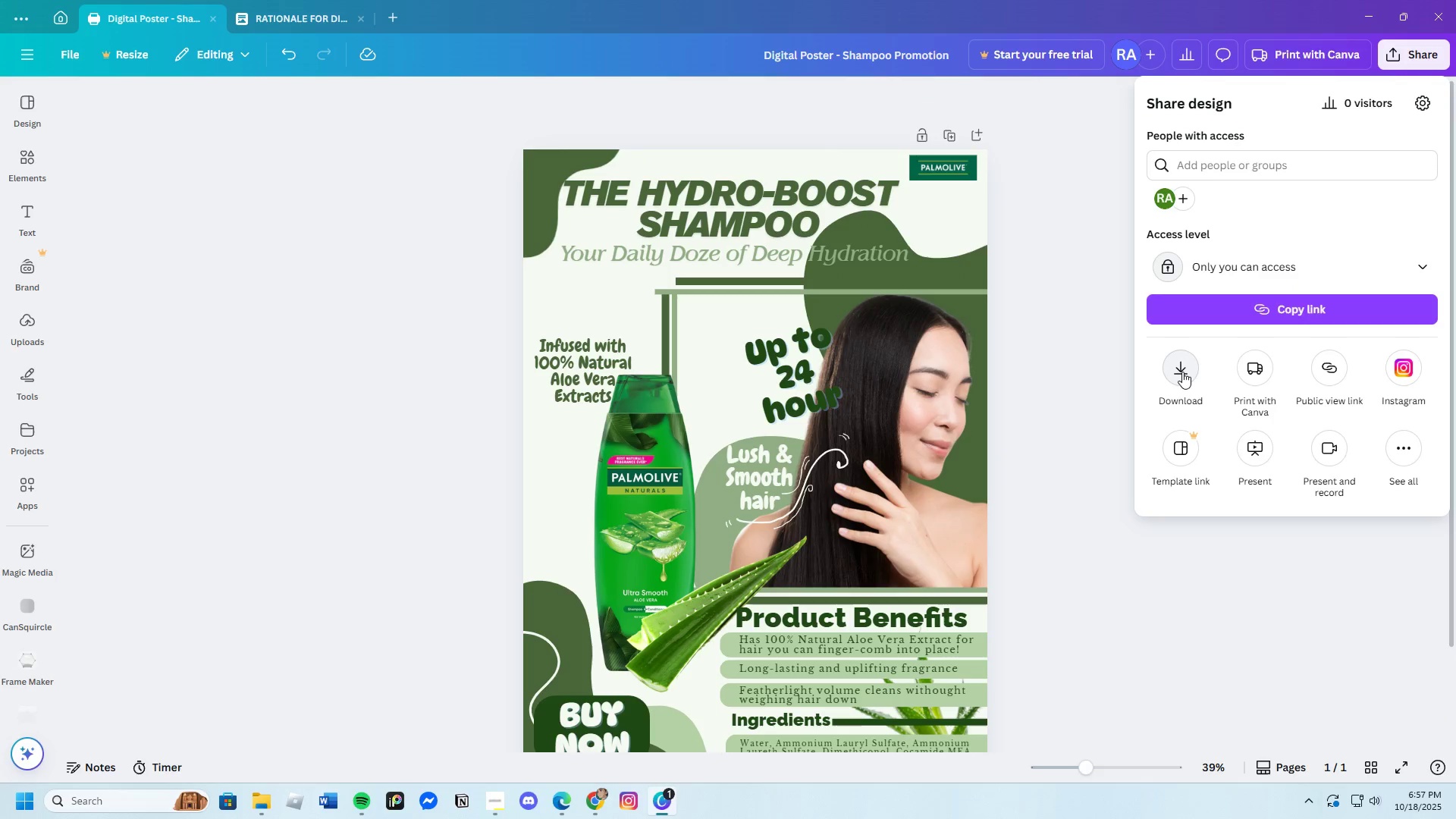 
left_click([1181, 369])
 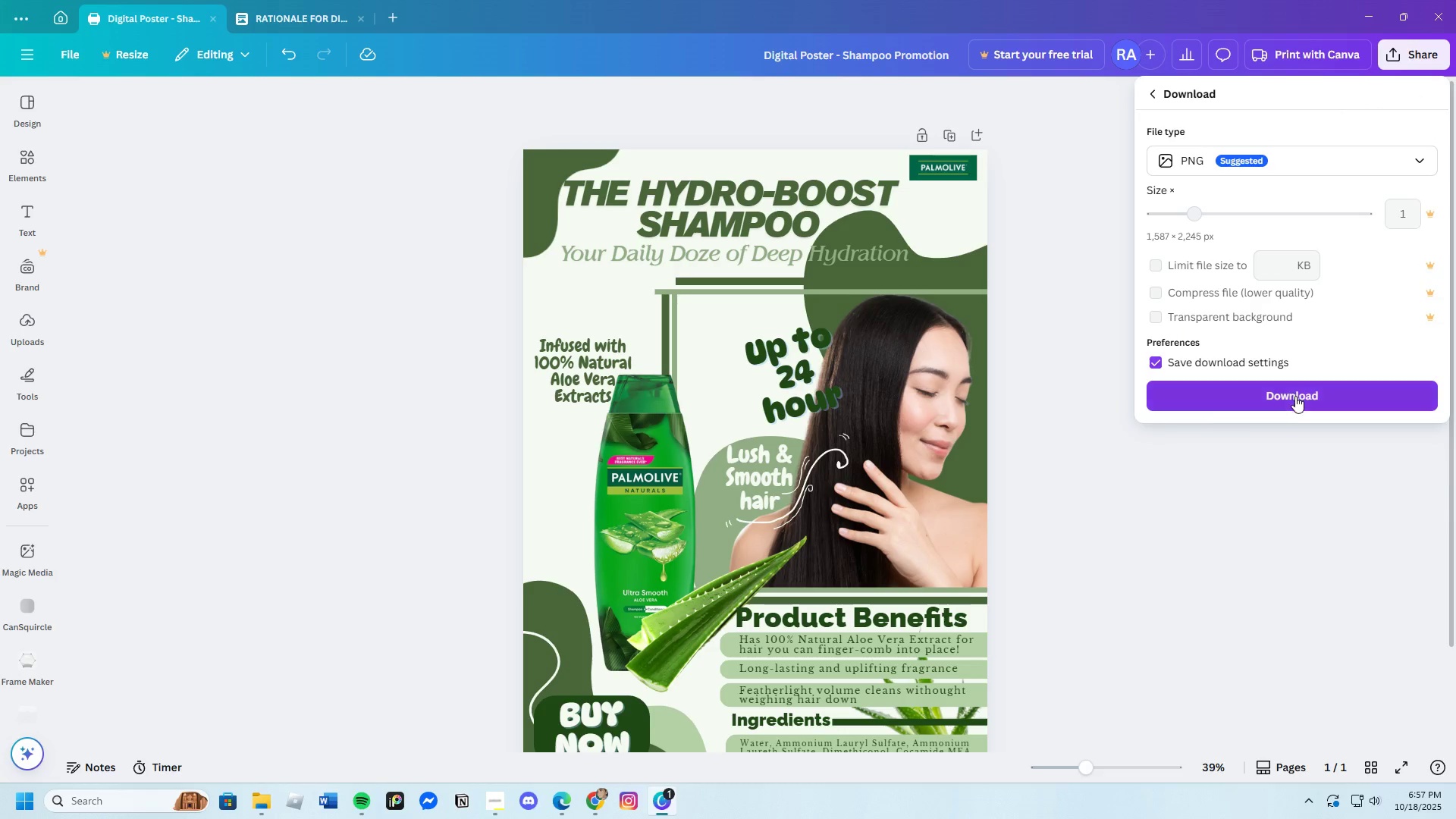 
left_click([1272, 390])
 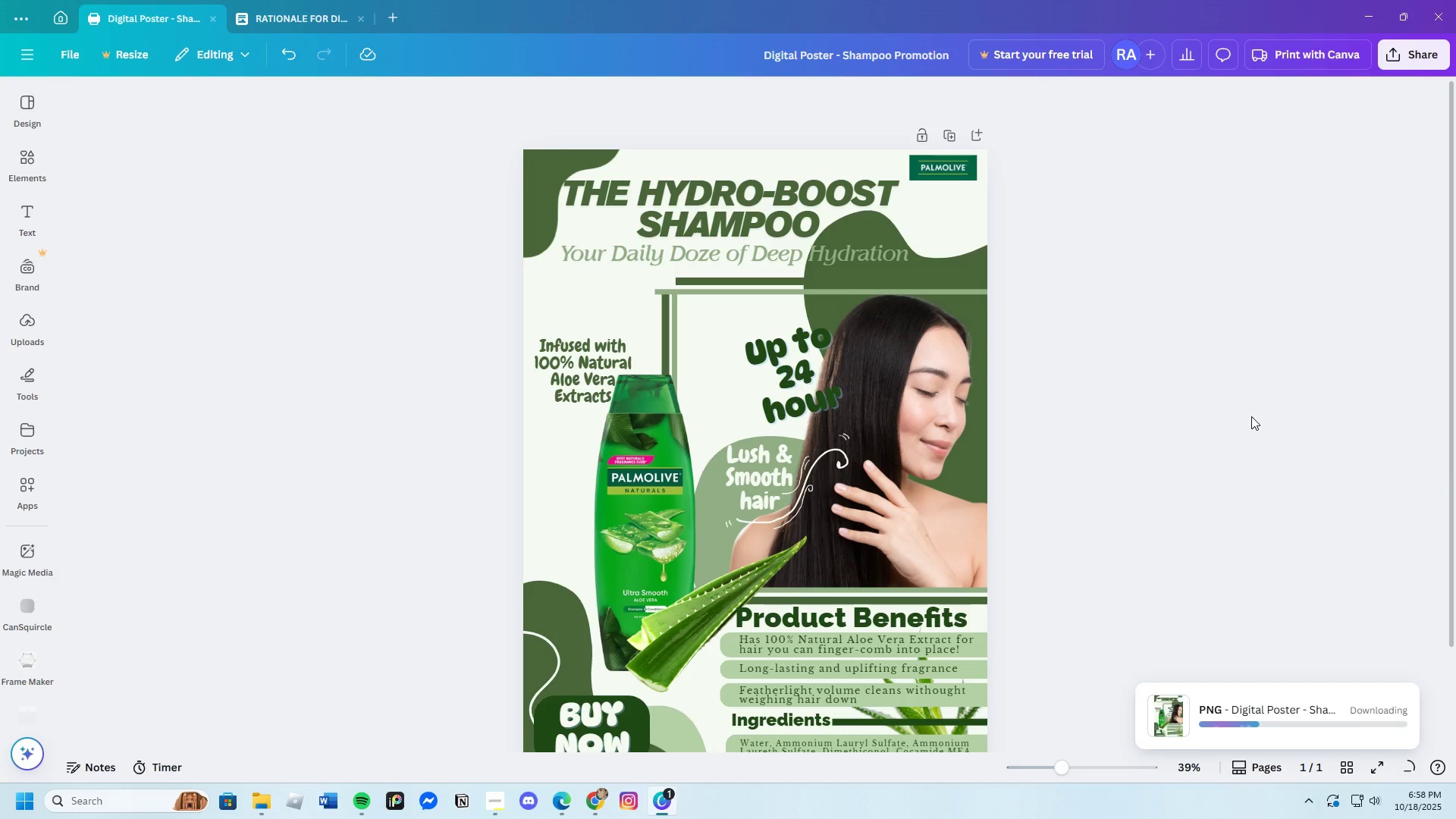 
wait(8.6)
 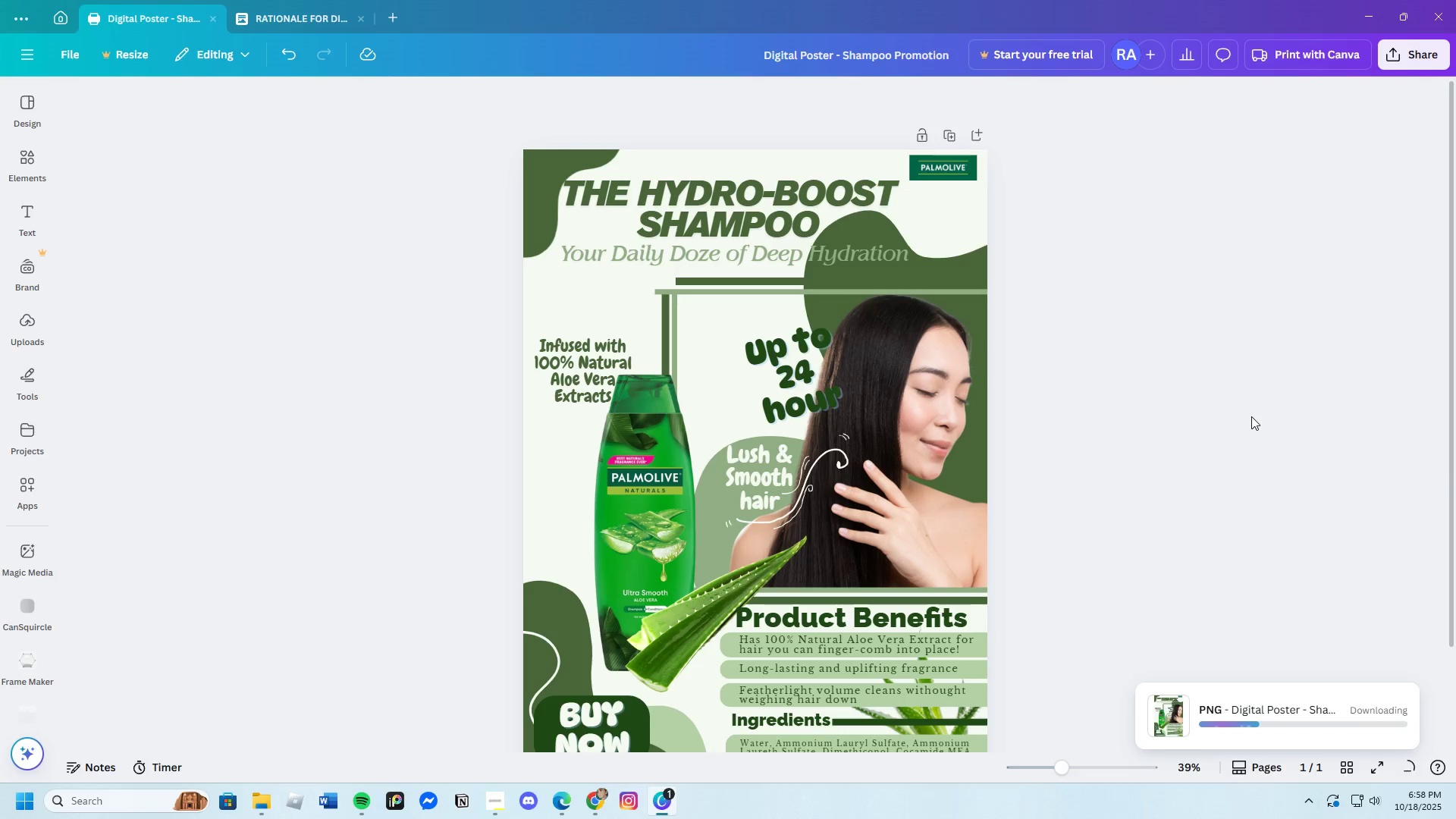 
left_click([578, 379])
 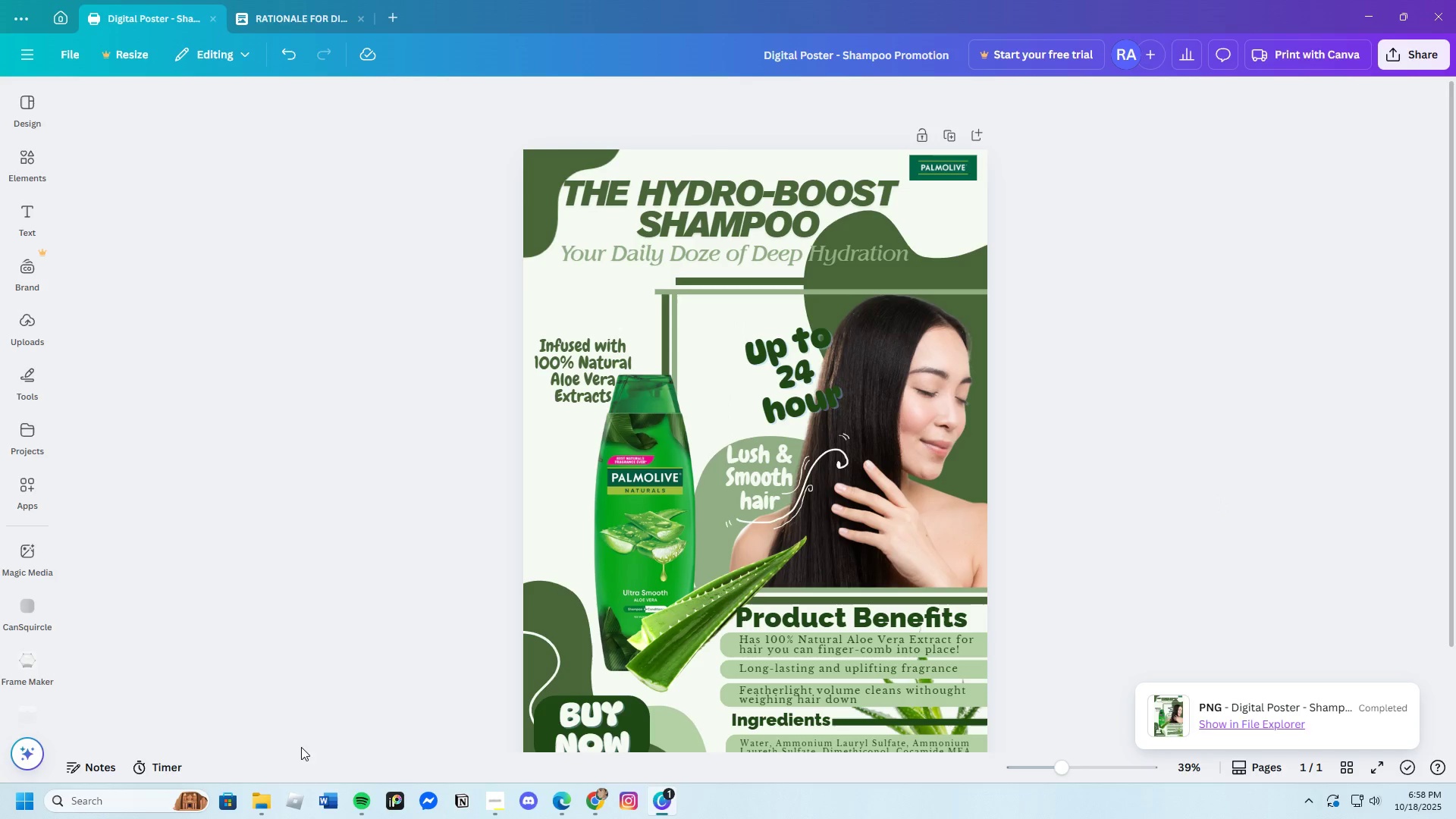 
left_click([260, 800])
 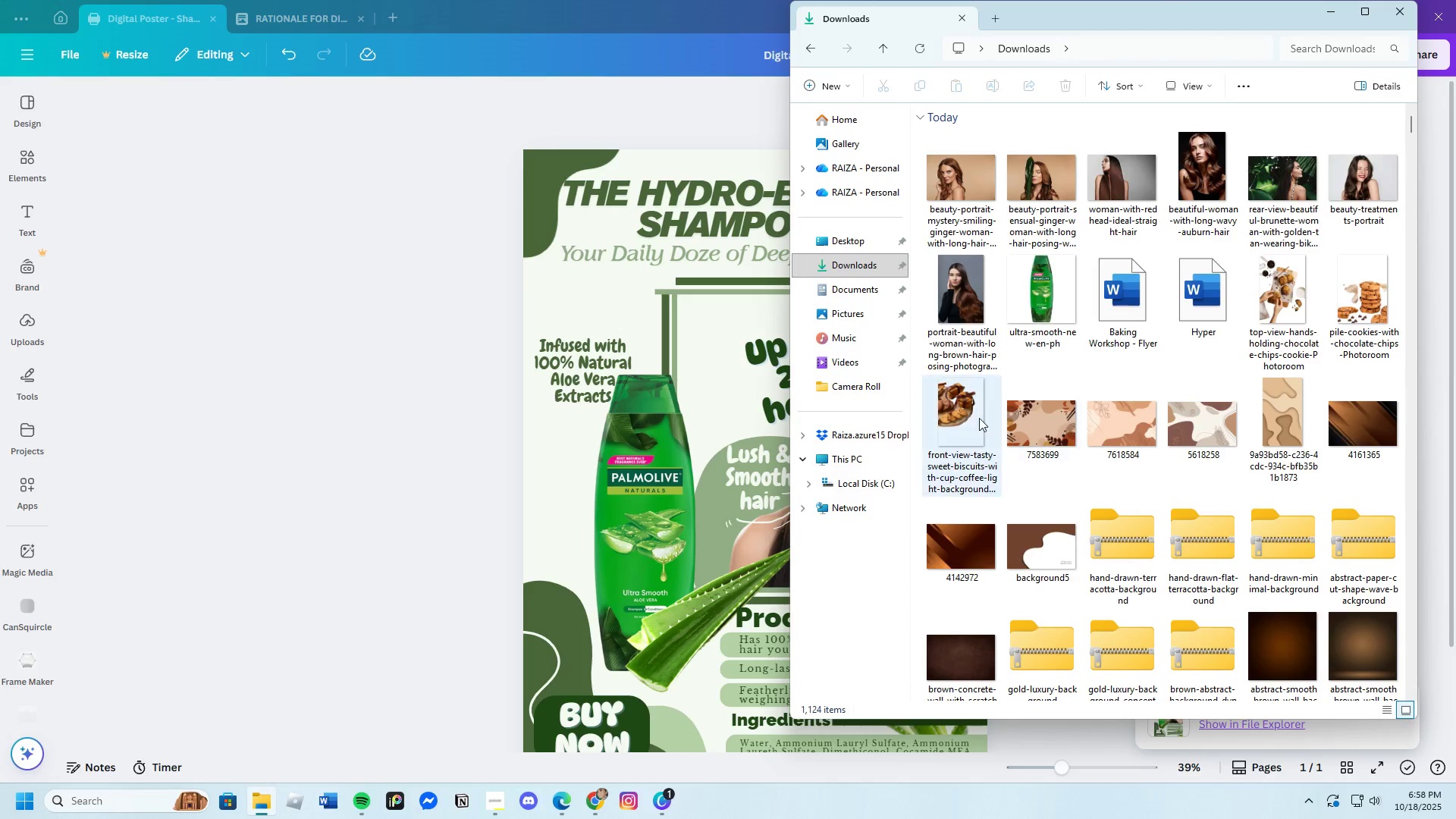 
left_click([831, 286])
 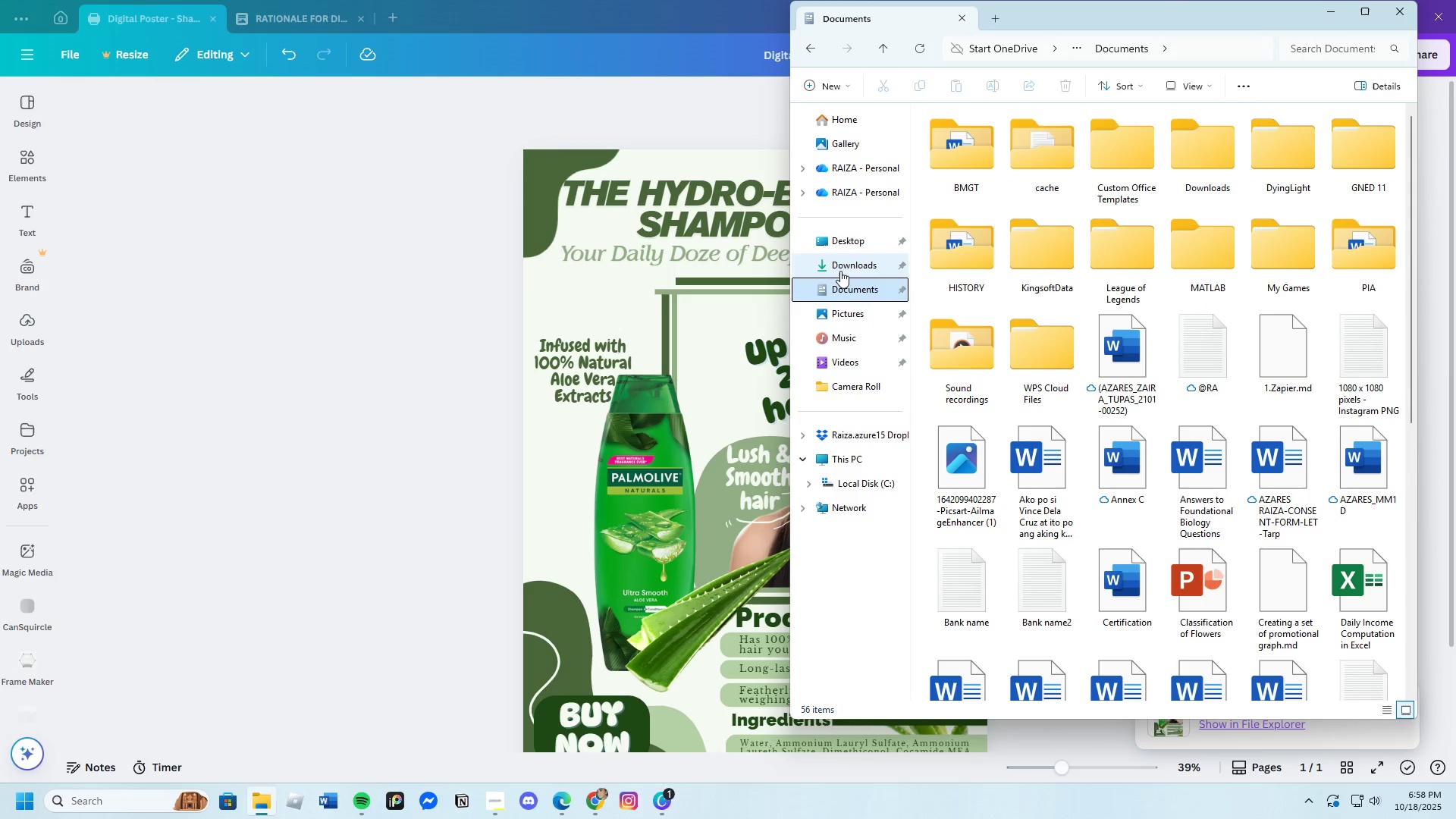 
left_click([840, 268])
 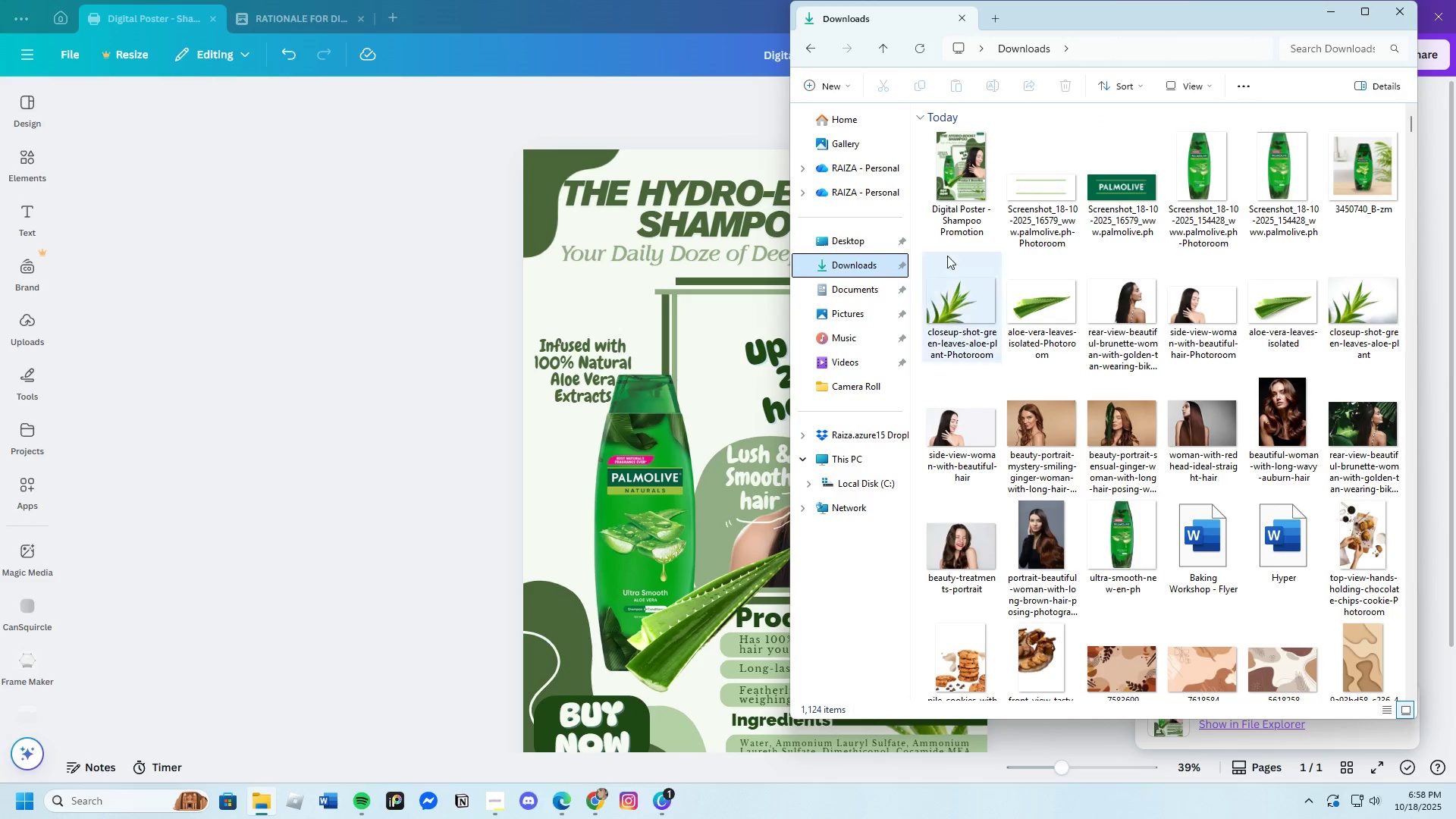 
left_click([956, 183])
 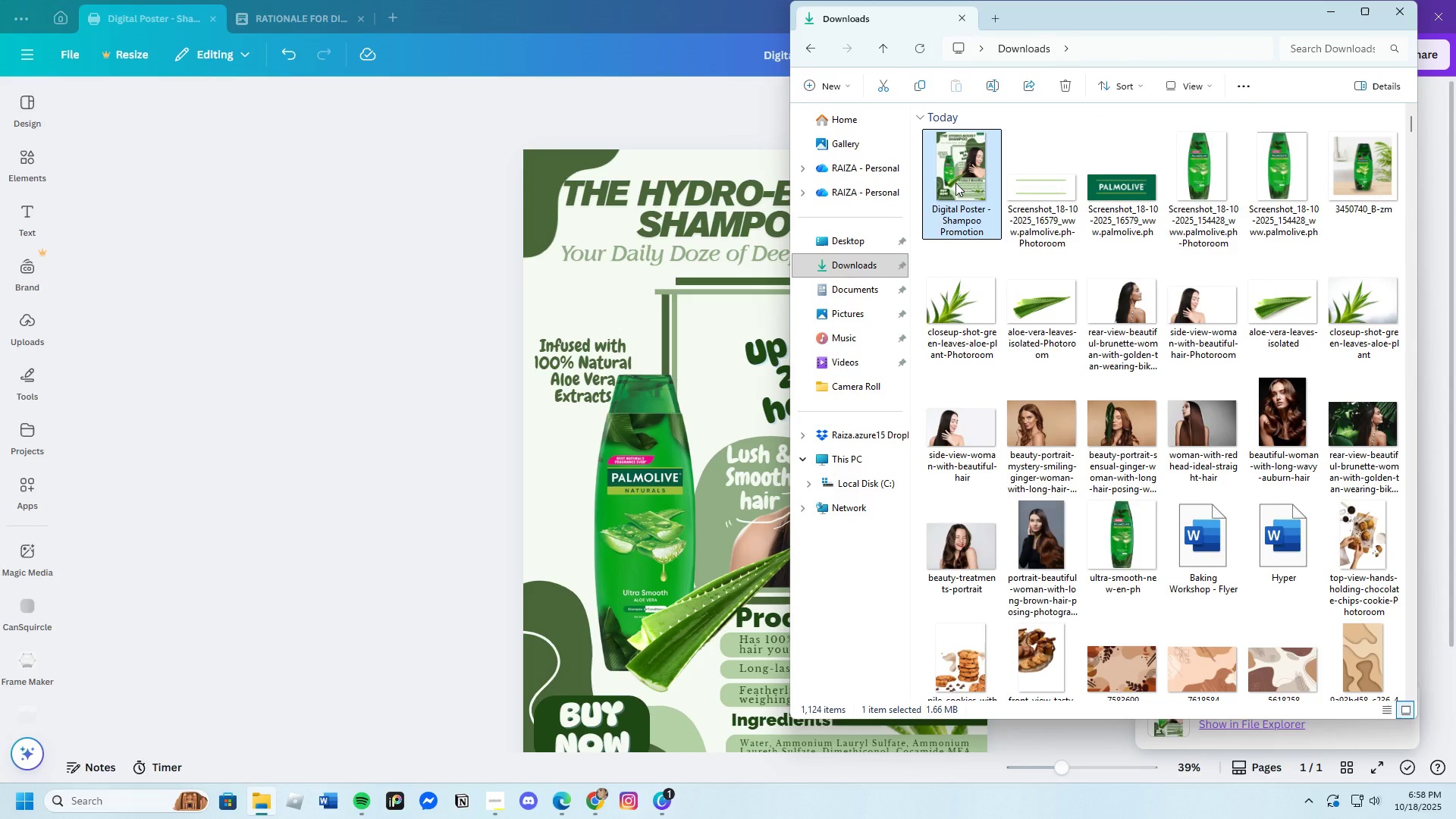 
key(Enter)
 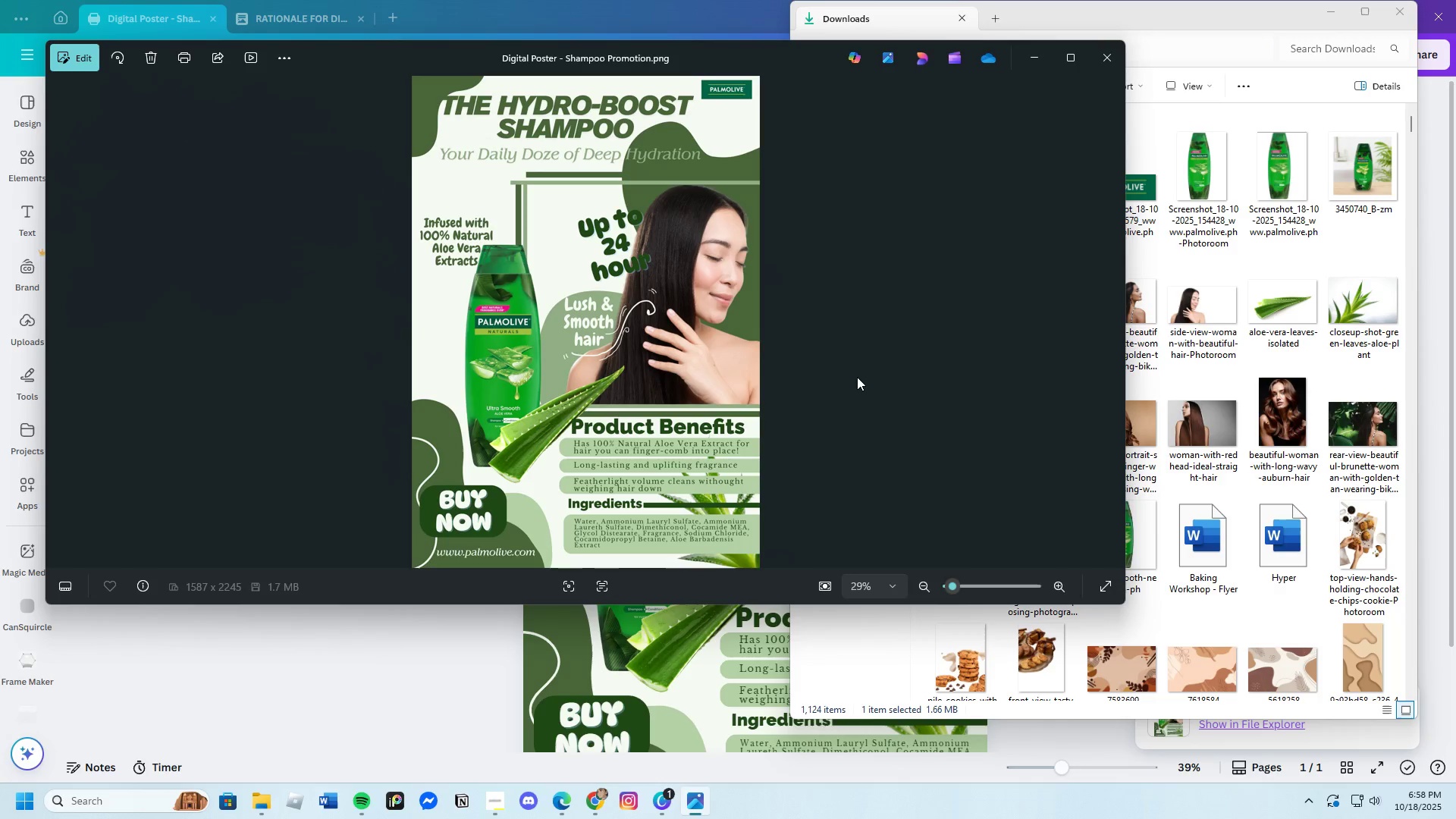 
scroll: coordinate [667, 445], scroll_direction: up, amount: 3.0
 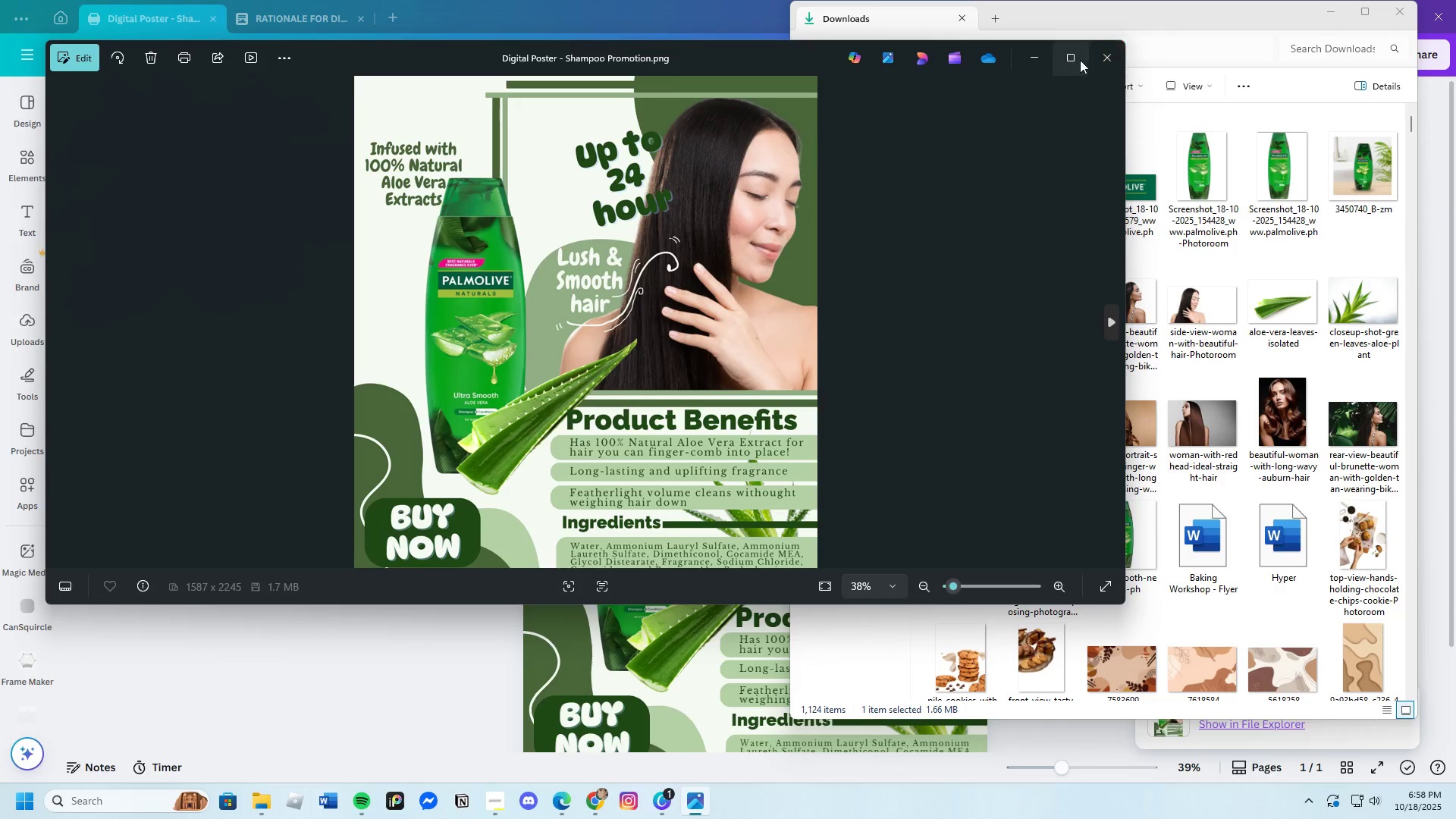 
left_click([1078, 60])
 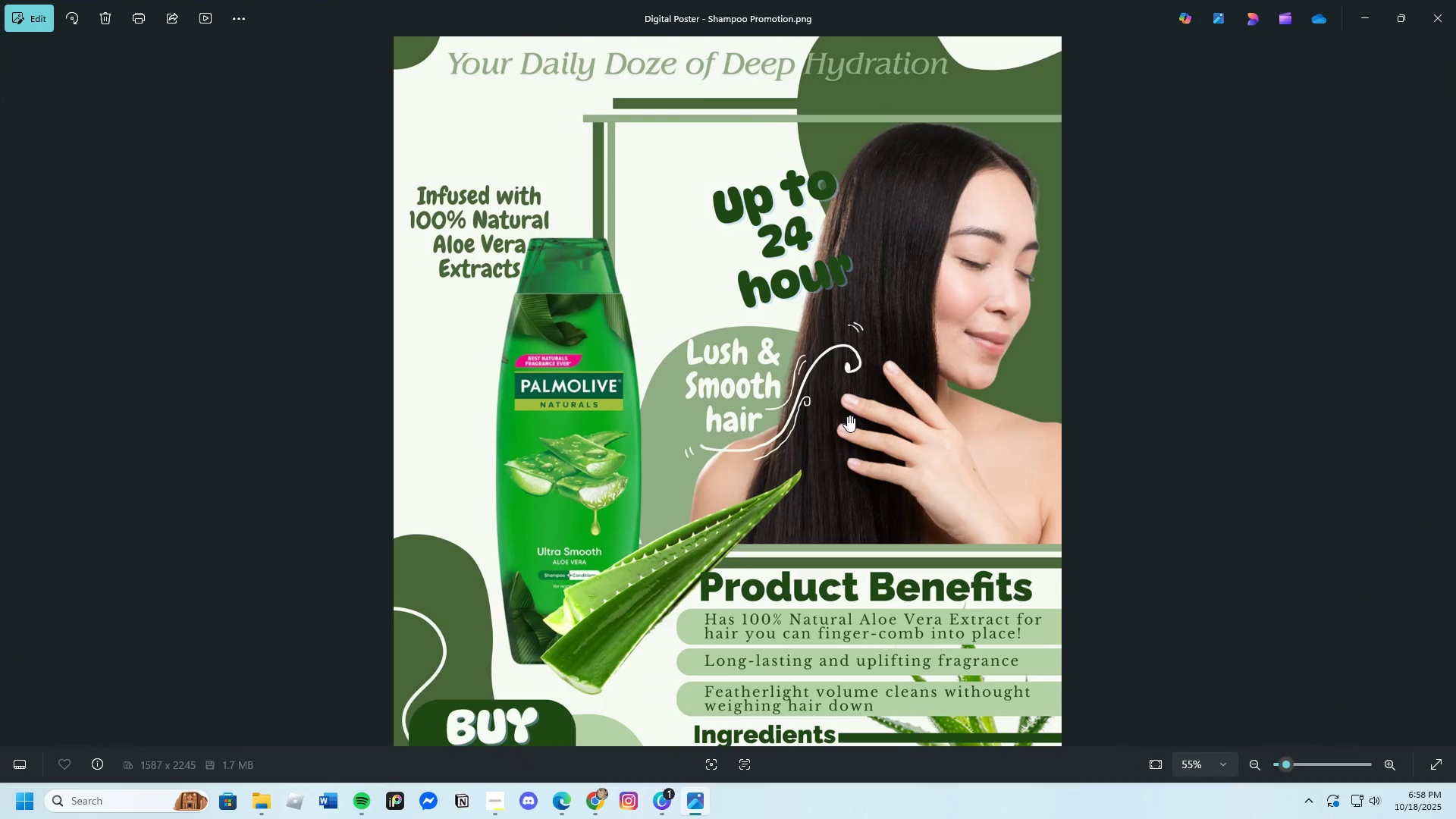 
scroll: coordinate [846, 418], scroll_direction: down, amount: 7.0
 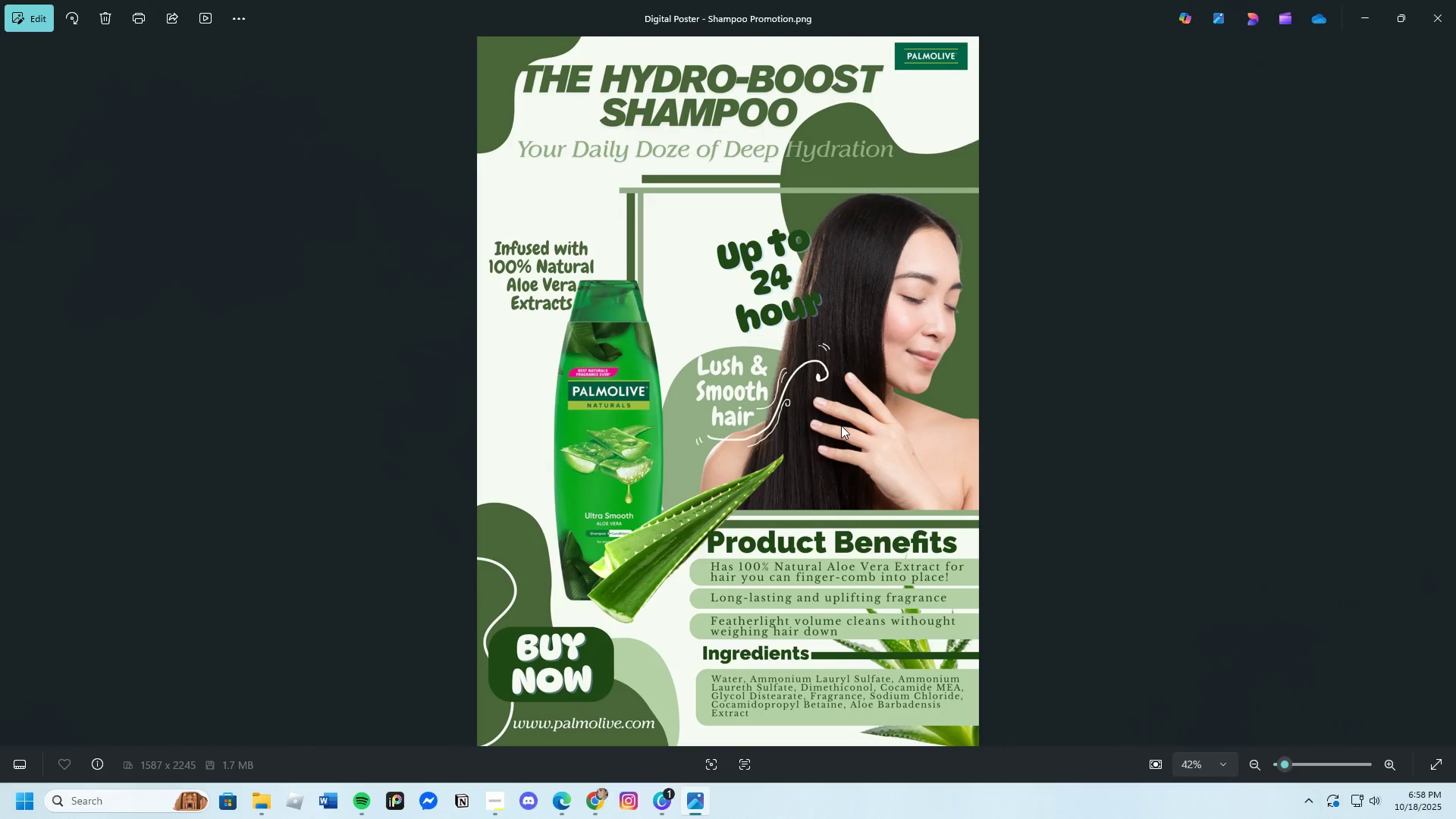 
scroll: coordinate [841, 426], scroll_direction: up, amount: 6.0
 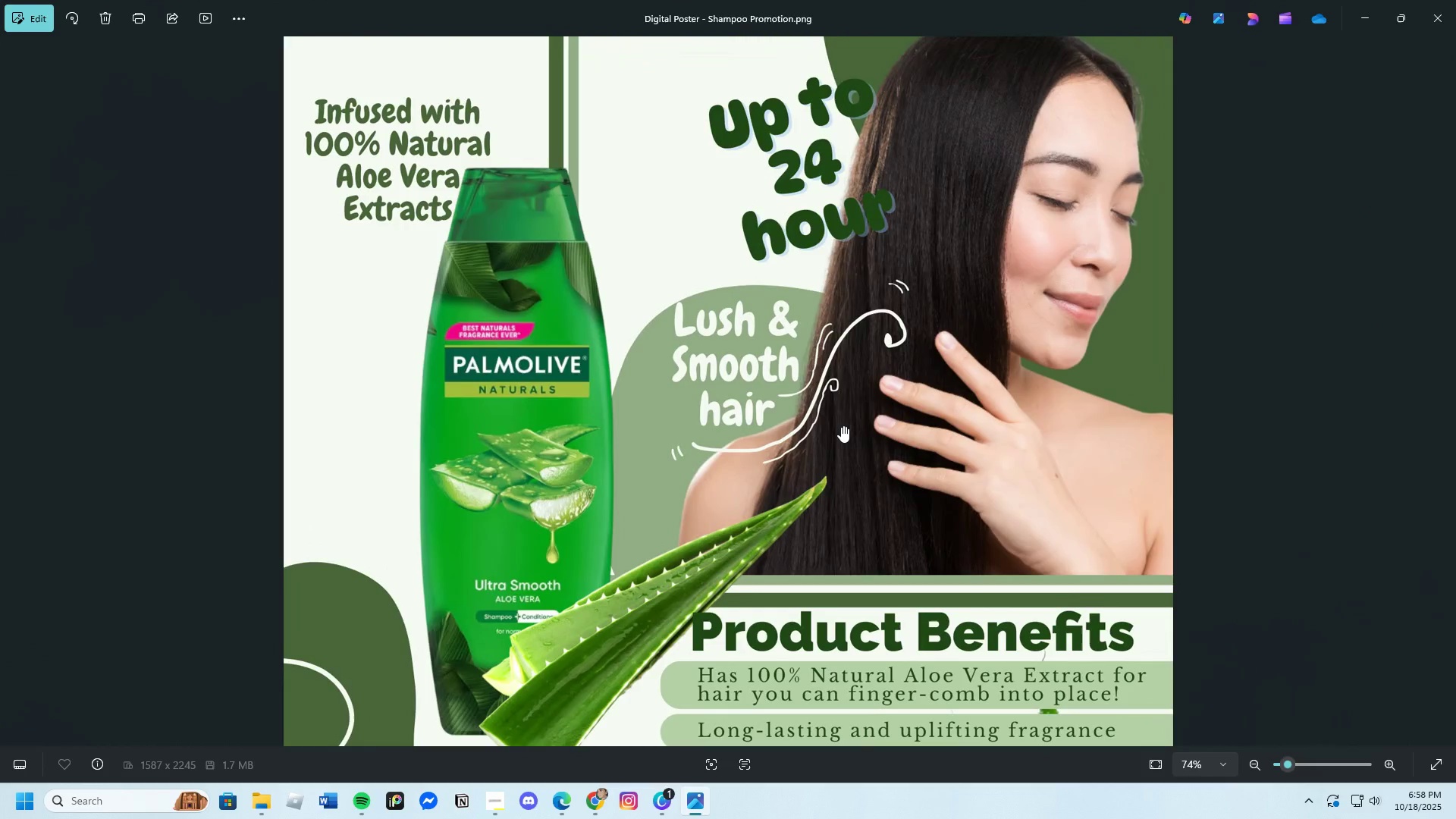 
scroll: coordinate [841, 426], scroll_direction: down, amount: 1.0
 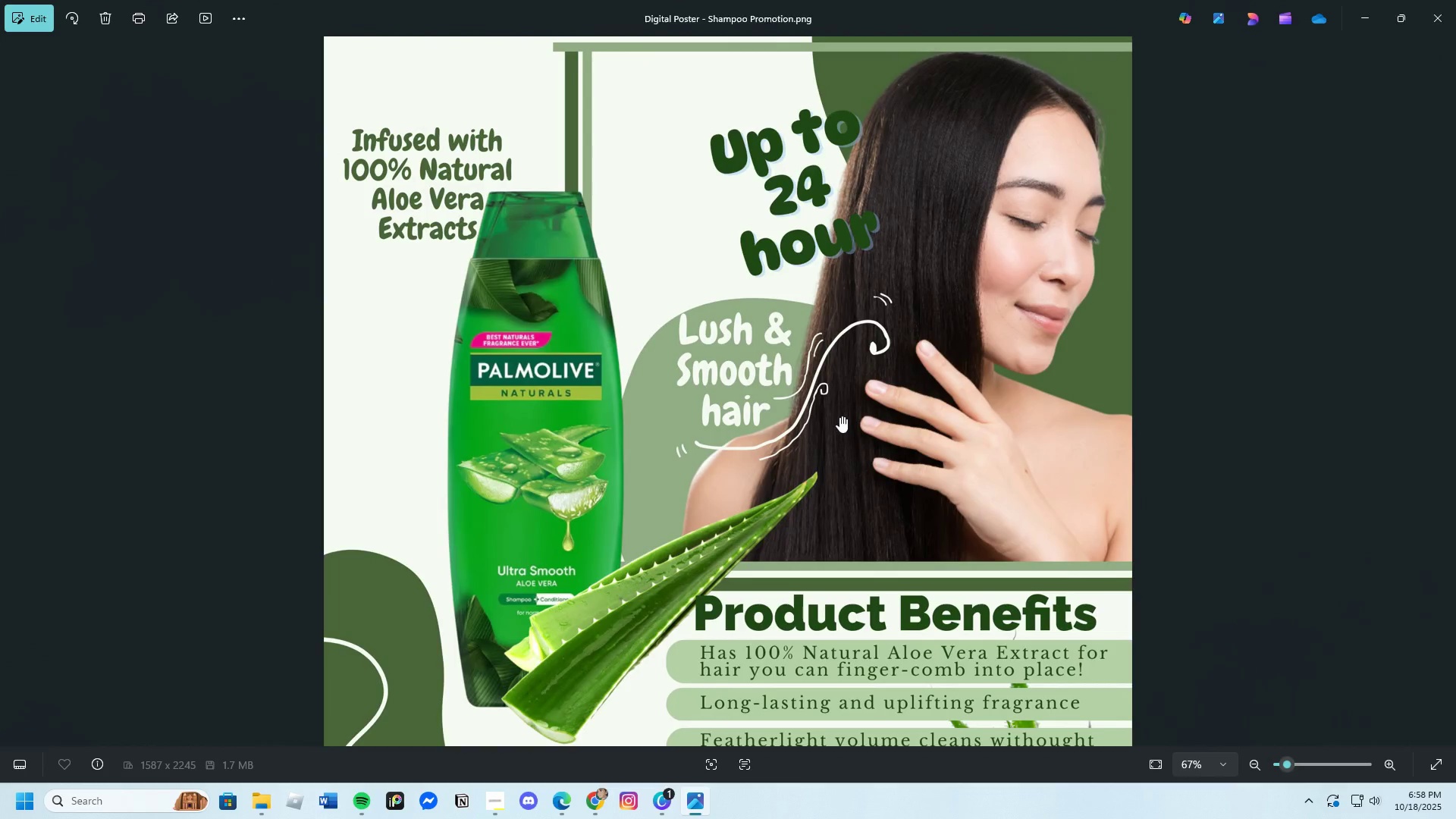 
left_click_drag(start_coordinate=[839, 416], to_coordinate=[817, 662])
 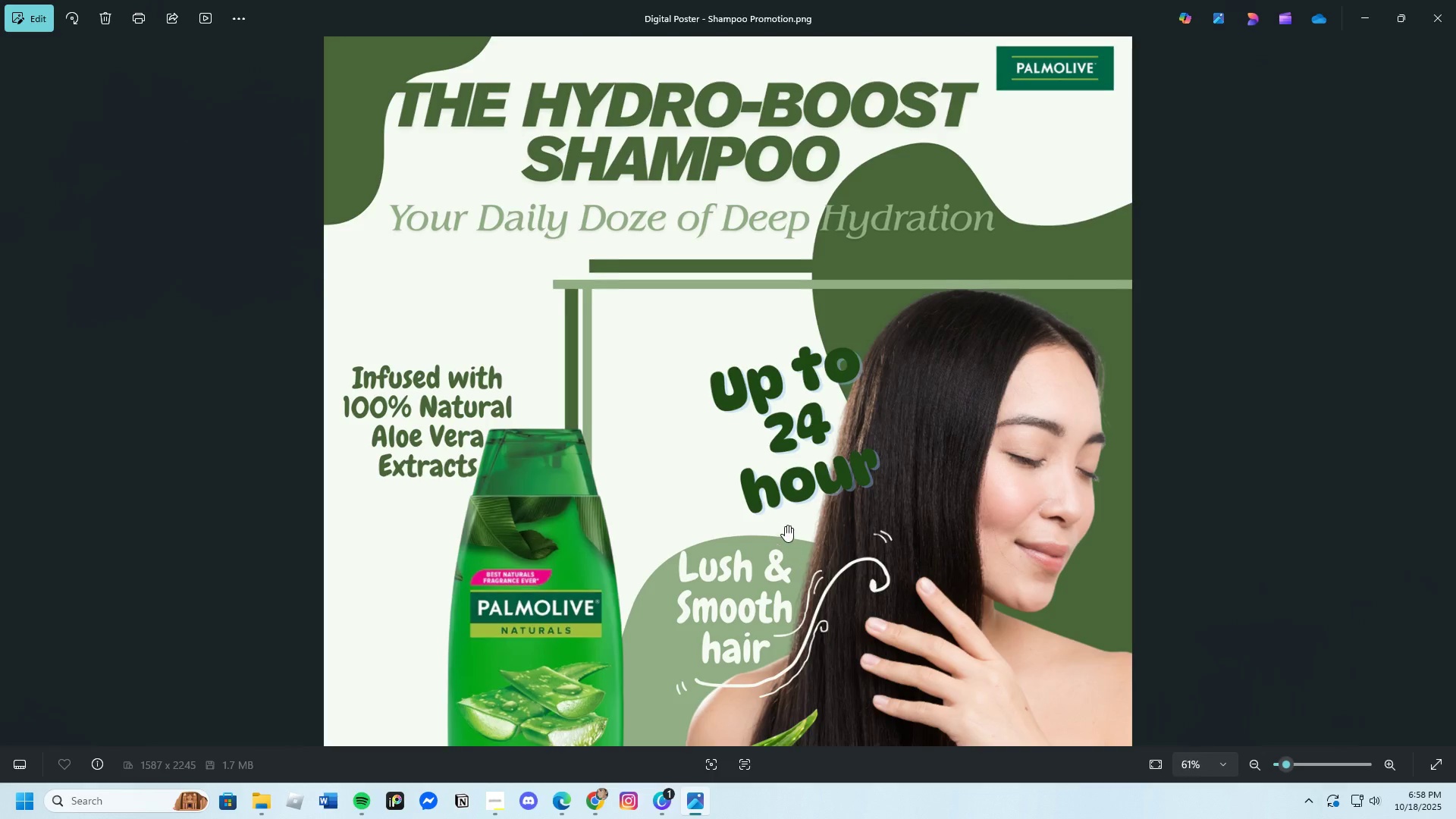 
scroll: coordinate [783, 520], scroll_direction: down, amount: 8.0
 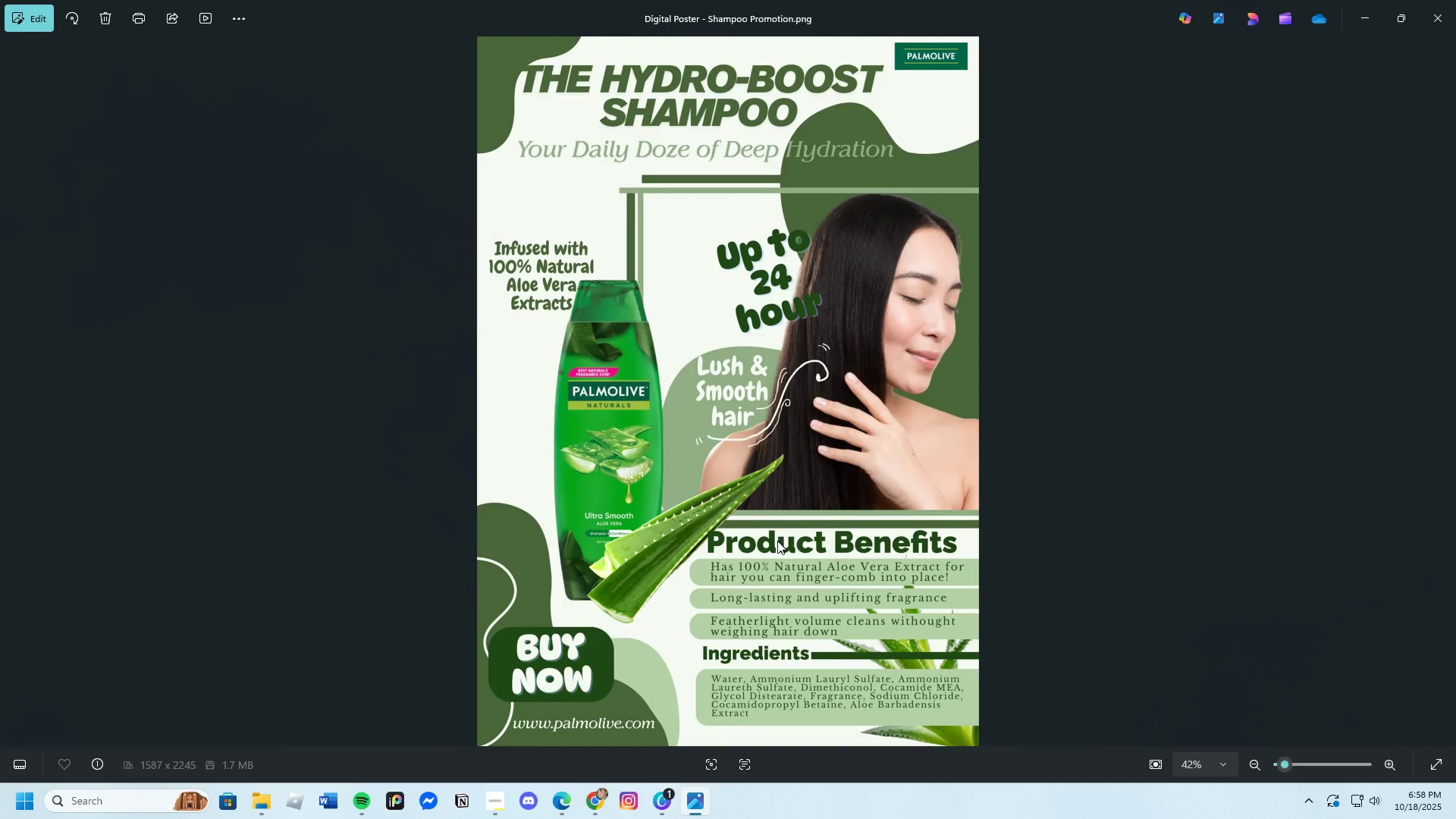 
left_click_drag(start_coordinate=[777, 541], to_coordinate=[791, 375])
 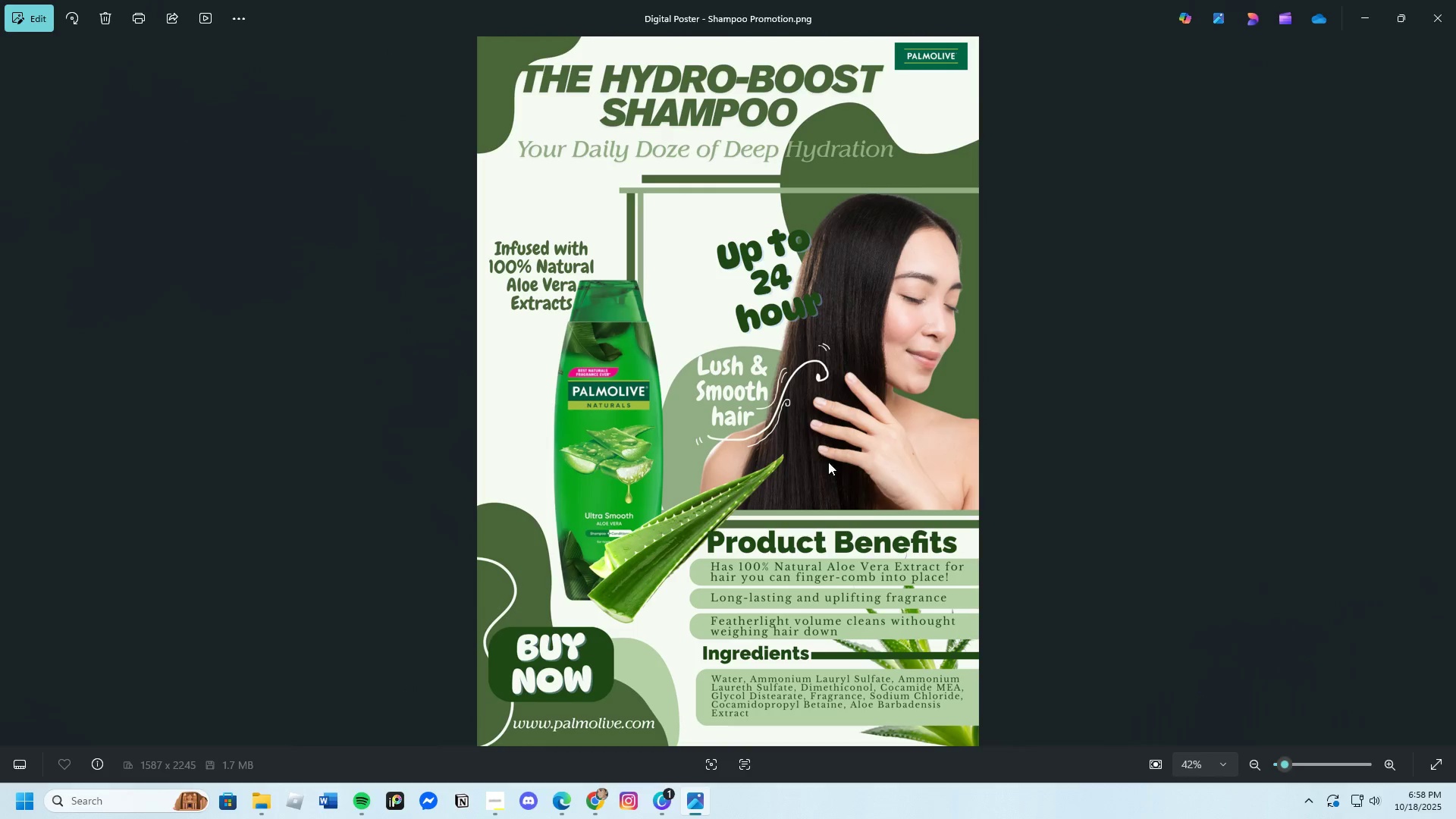 
key(Unknown)
 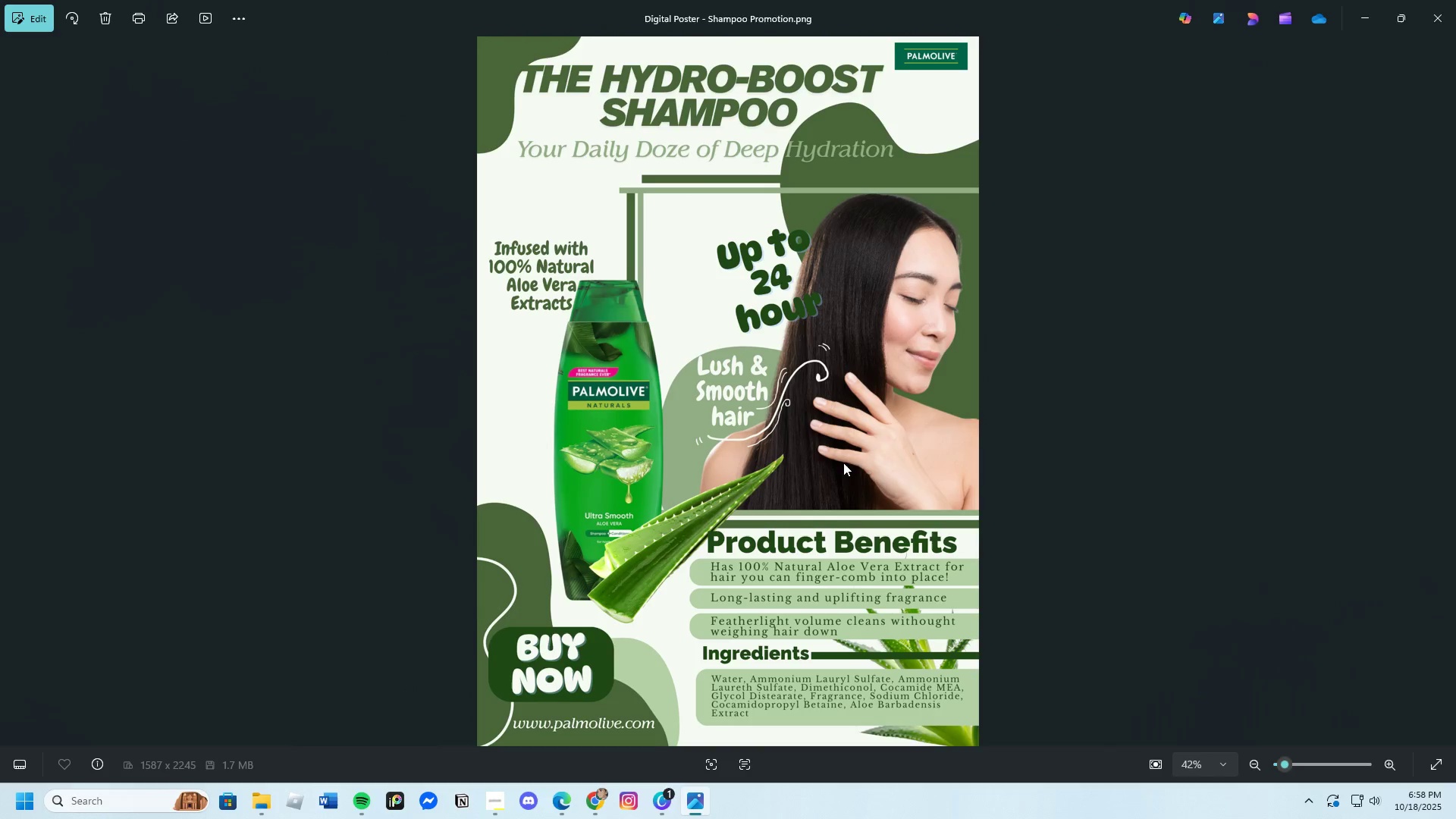 
scroll: coordinate [845, 463], scroll_direction: up, amount: 4.0
 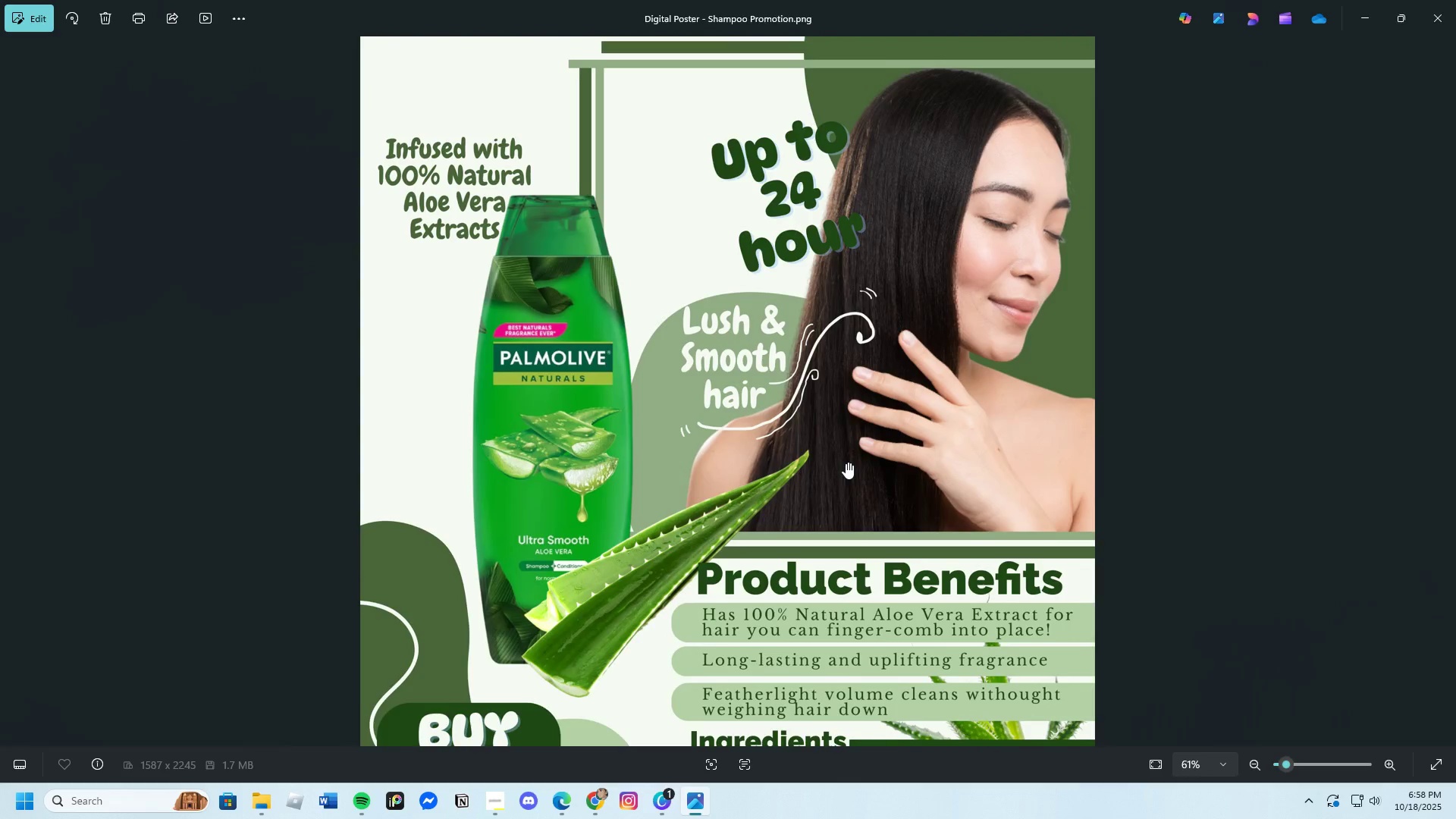 
scroll: coordinate [847, 471], scroll_direction: down, amount: 9.0
 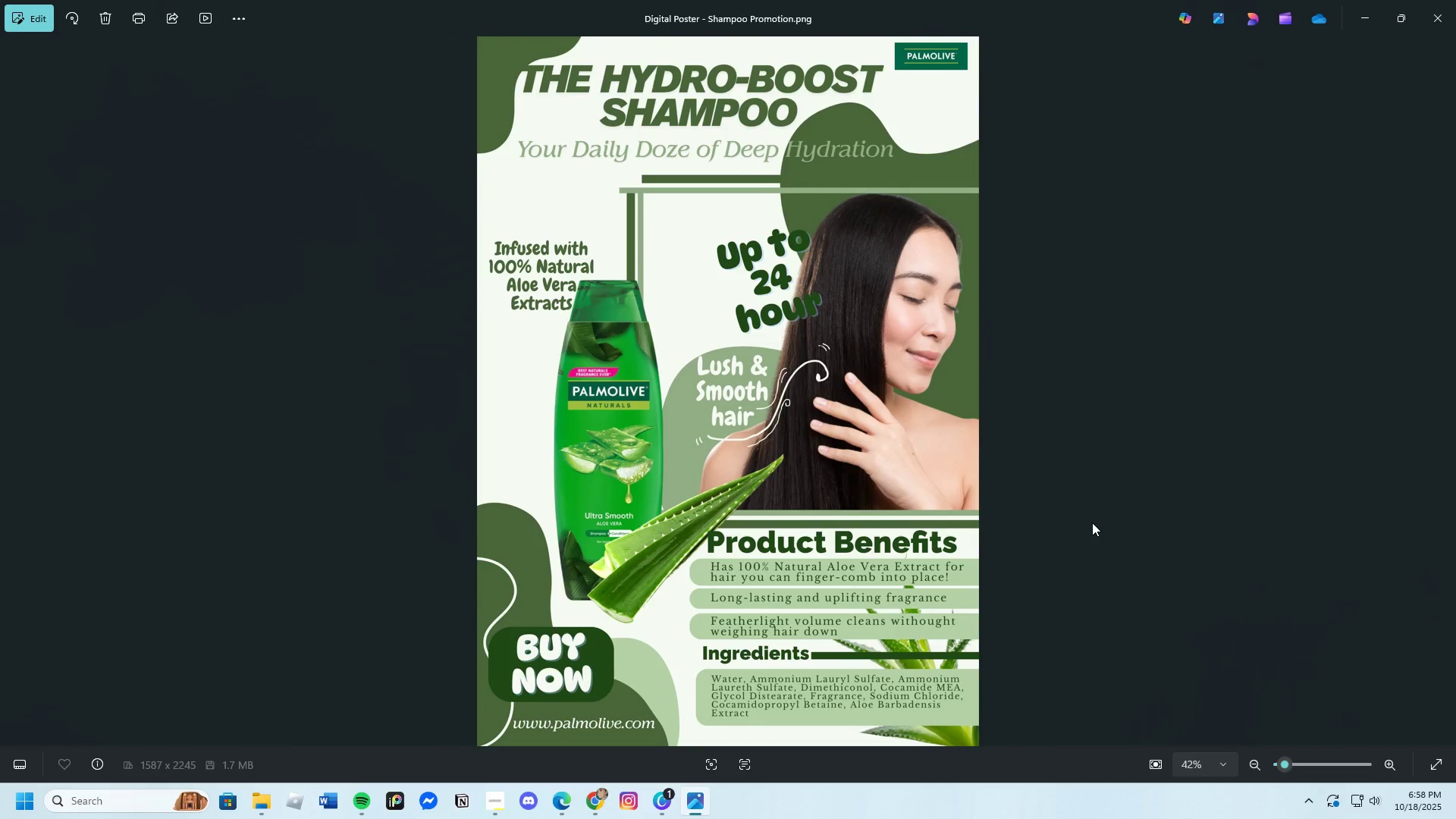 
wait(6.74)
 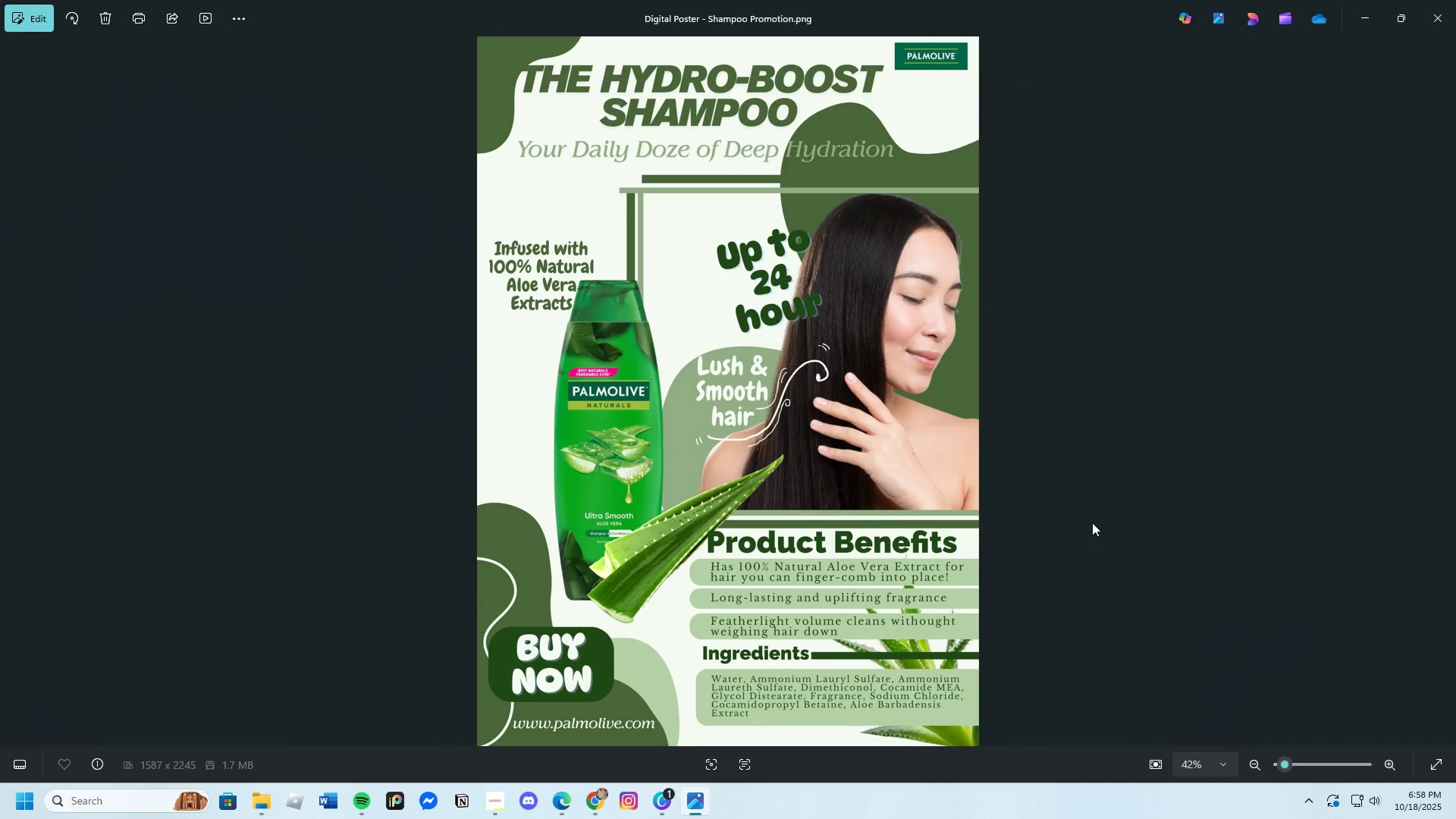 
scroll: coordinate [690, 541], scroll_direction: up, amount: 1.0
 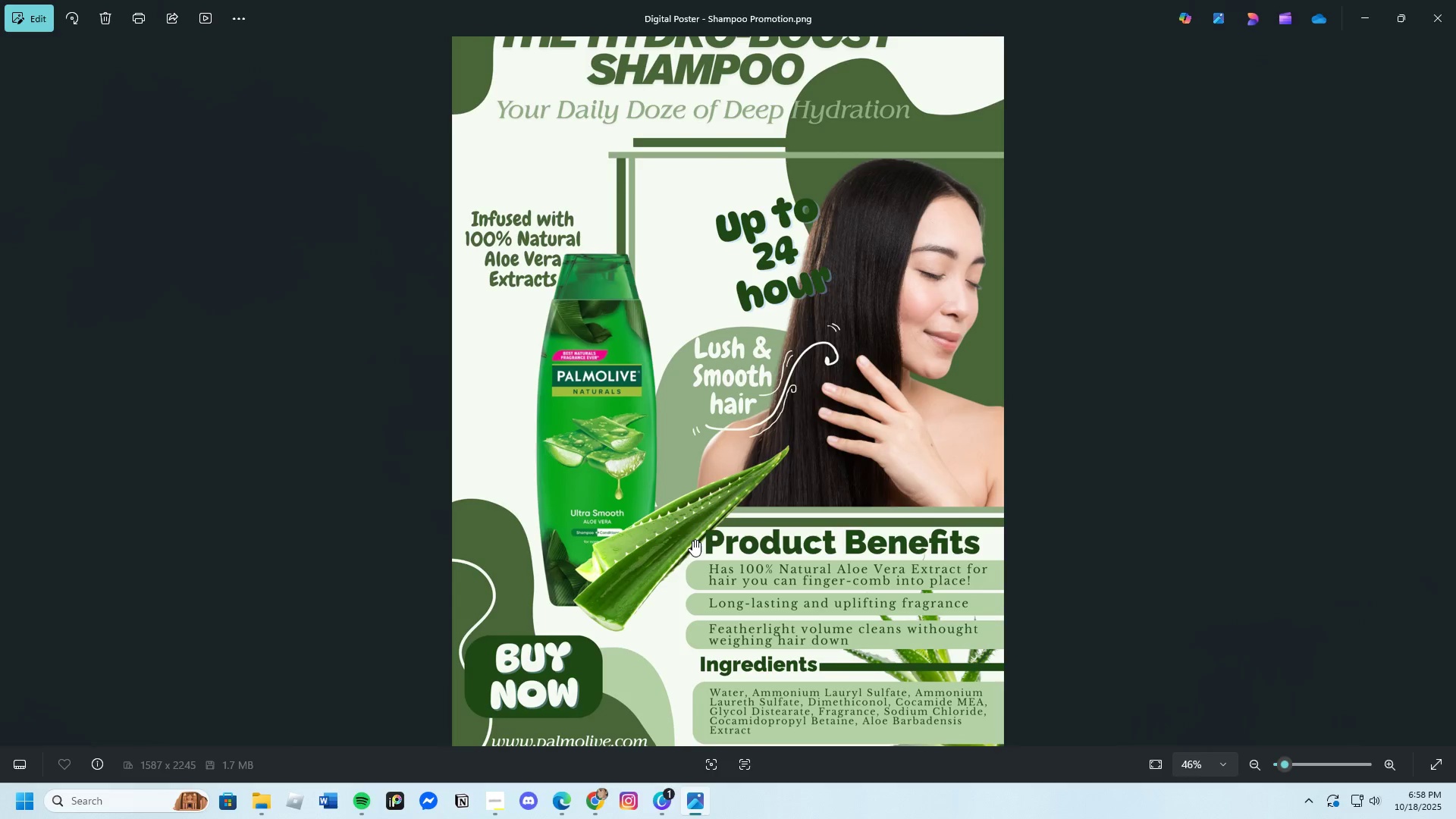 
scroll: coordinate [692, 540], scroll_direction: down, amount: 4.0
 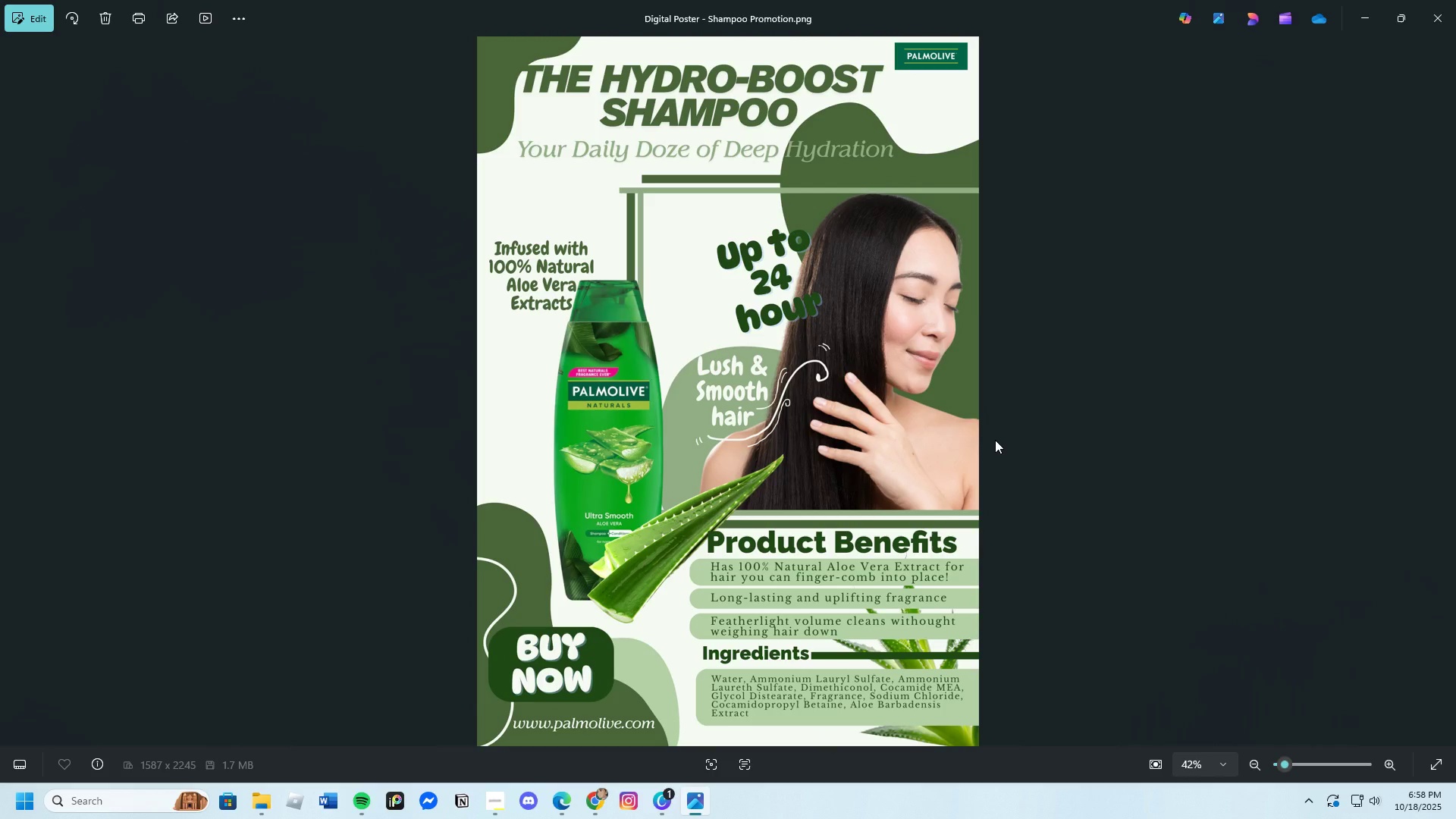 
wait(7.08)
 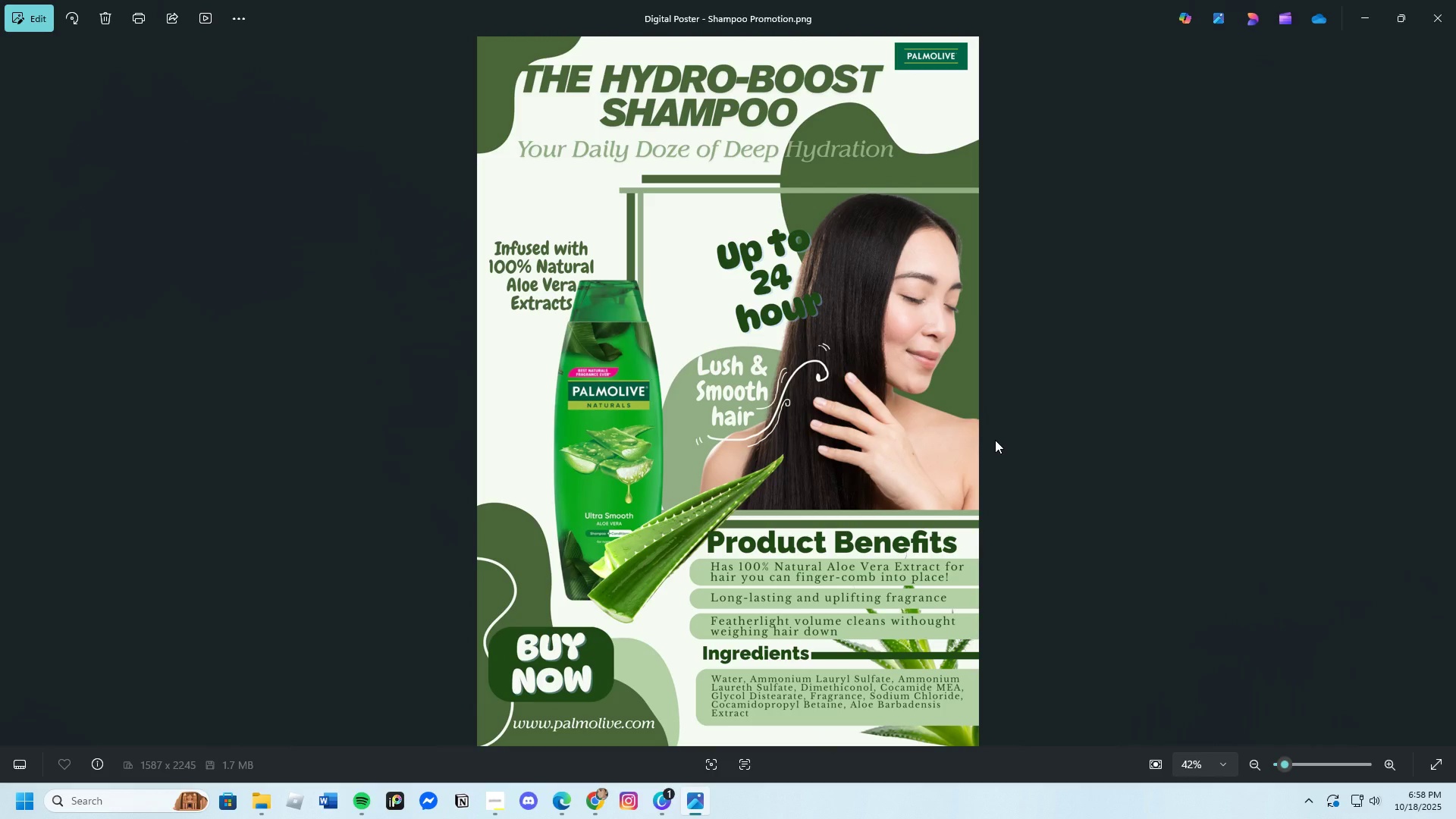 
scroll: coordinate [855, 413], scroll_direction: up, amount: 5.0
 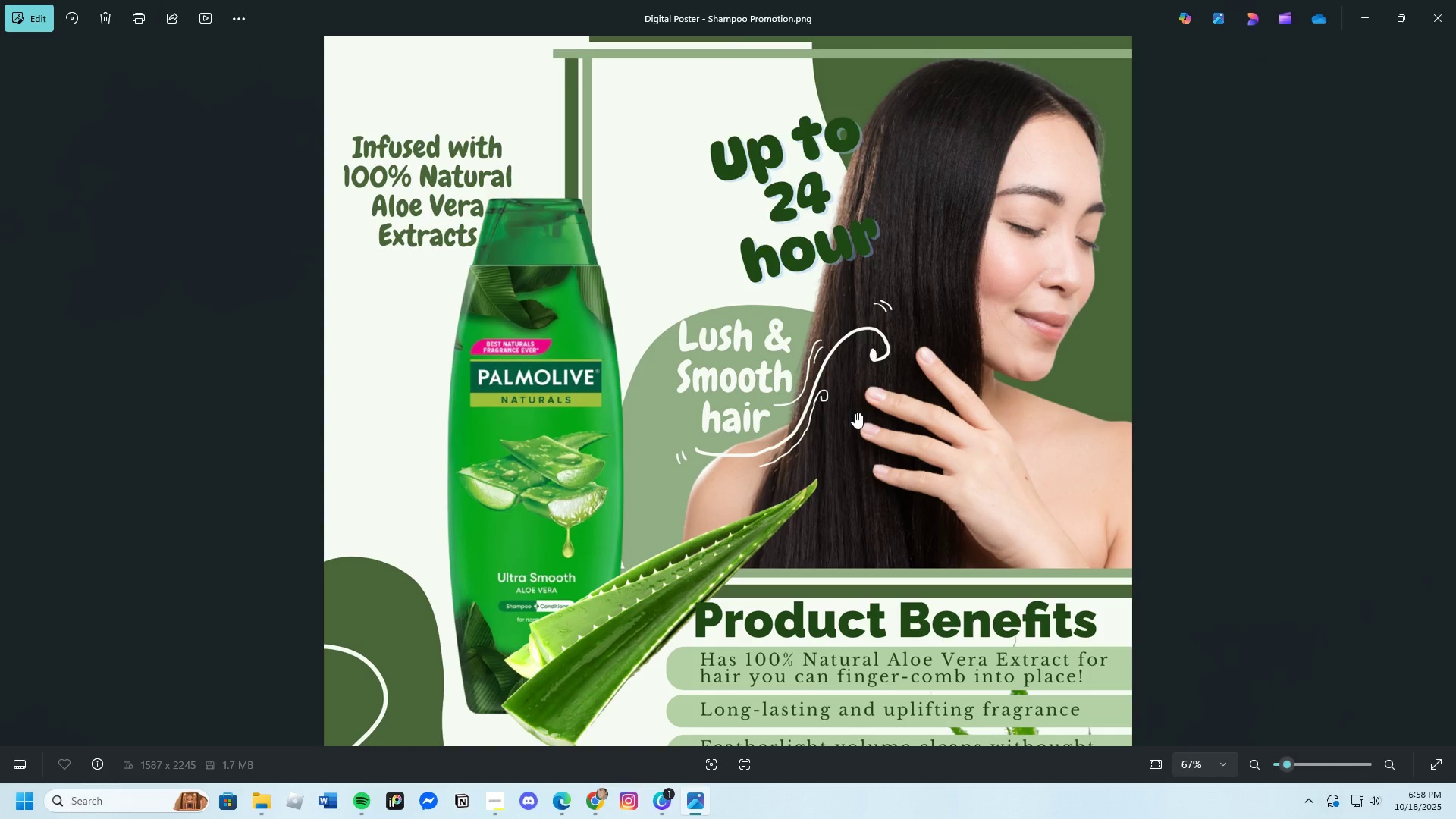 
scroll: coordinate [852, 408], scroll_direction: down, amount: 11.0
 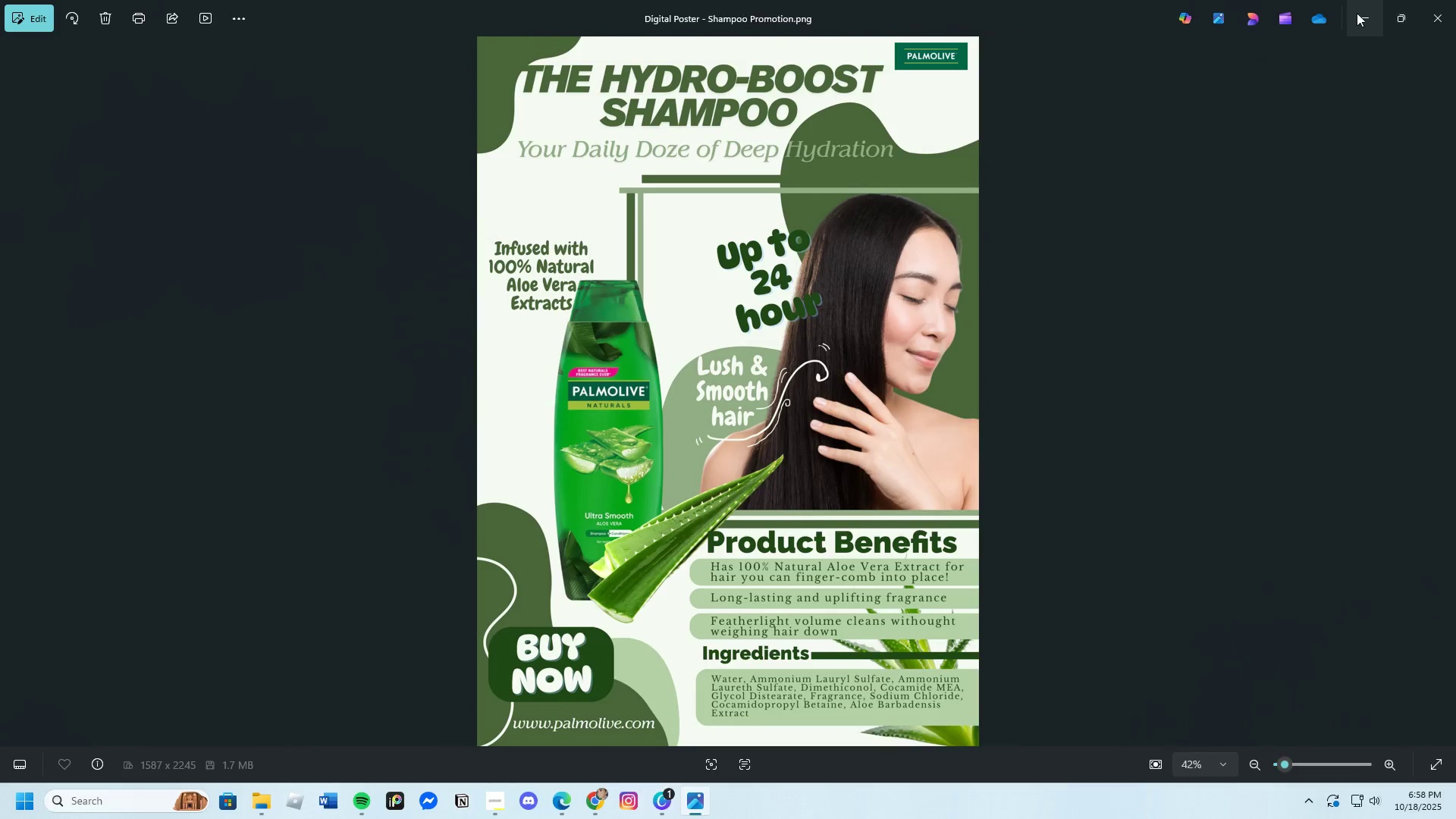 
left_click([1354, 14])
 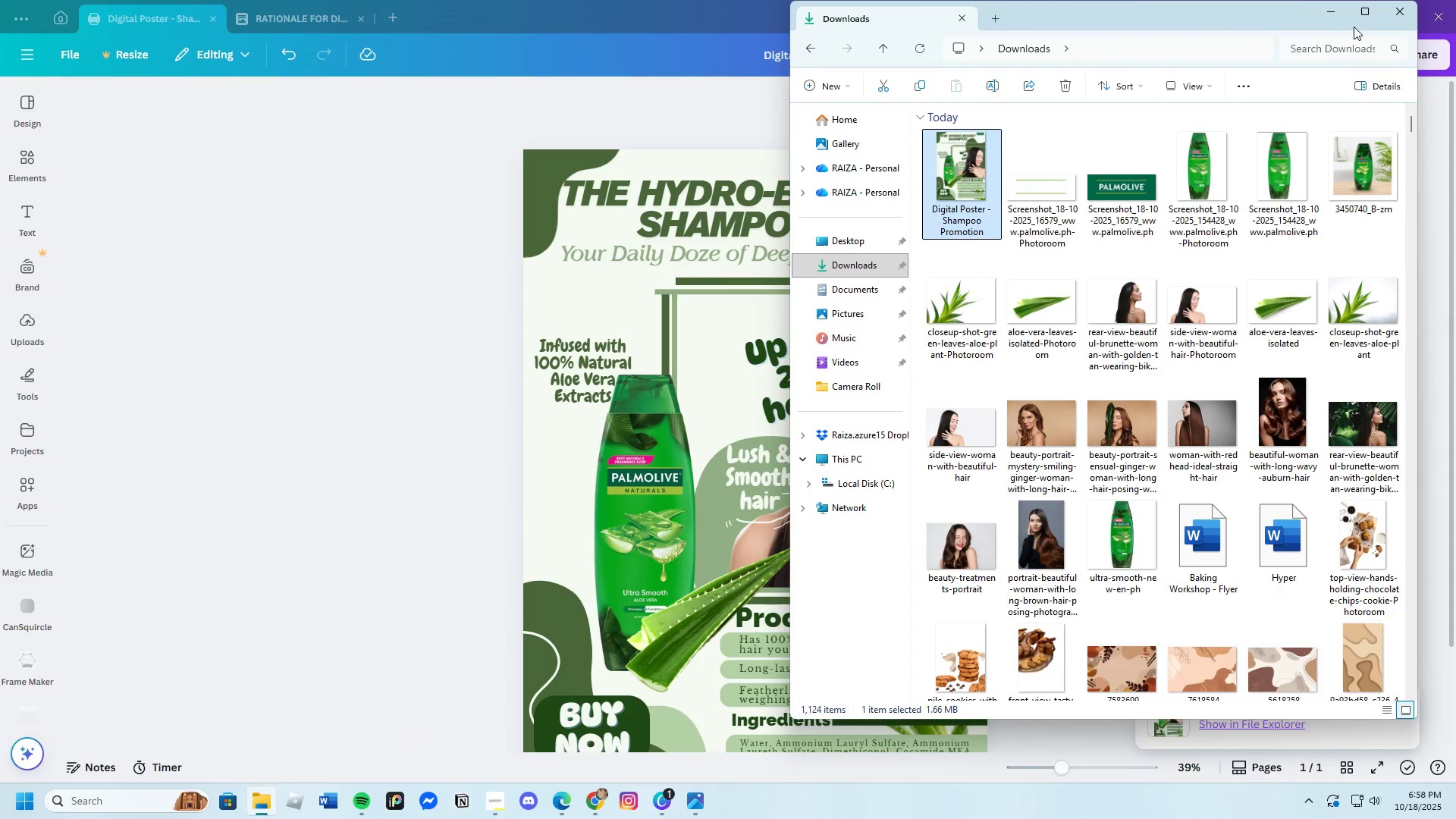 
left_click([1318, 6])
 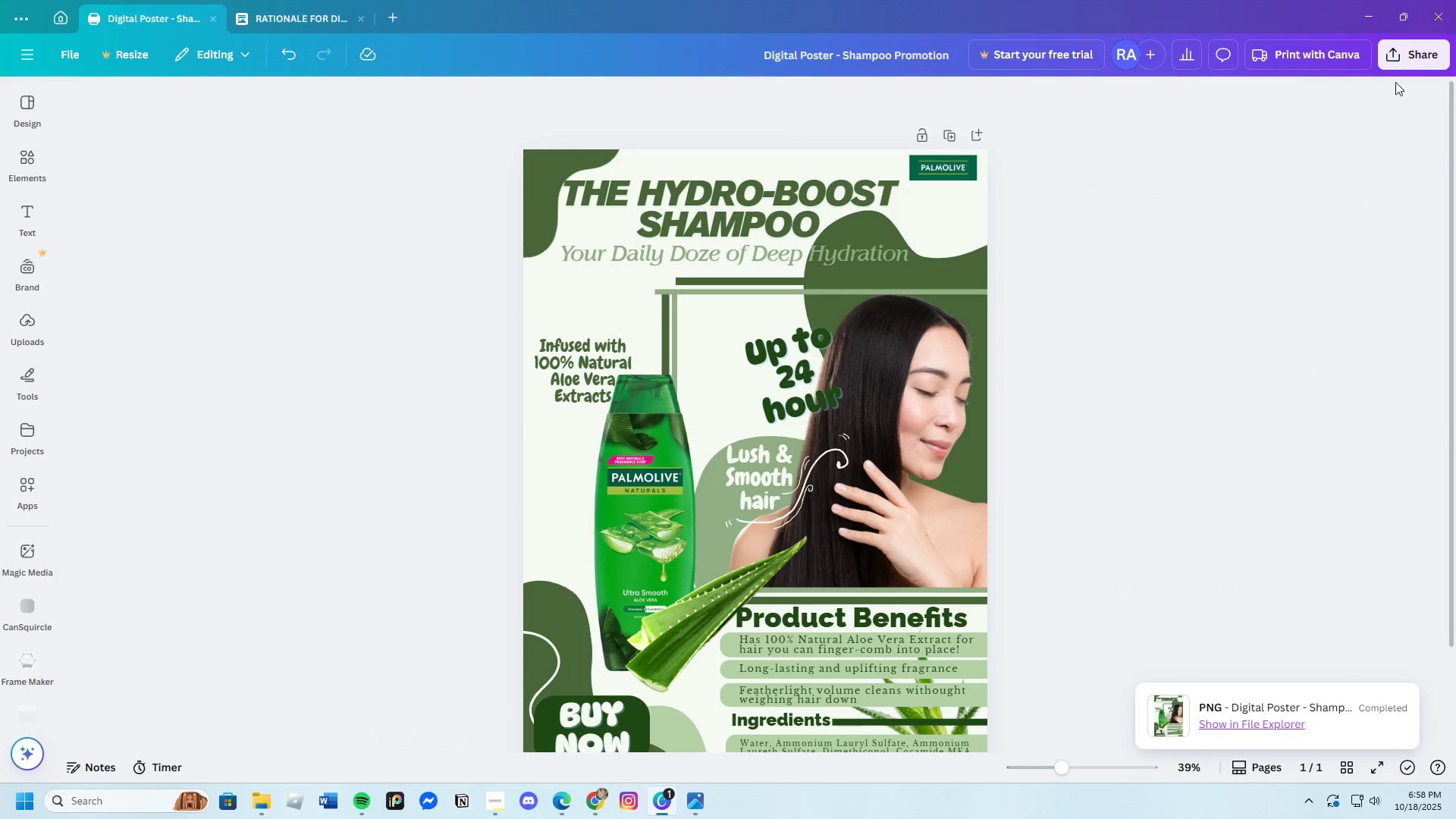 
left_click([1395, 49])
 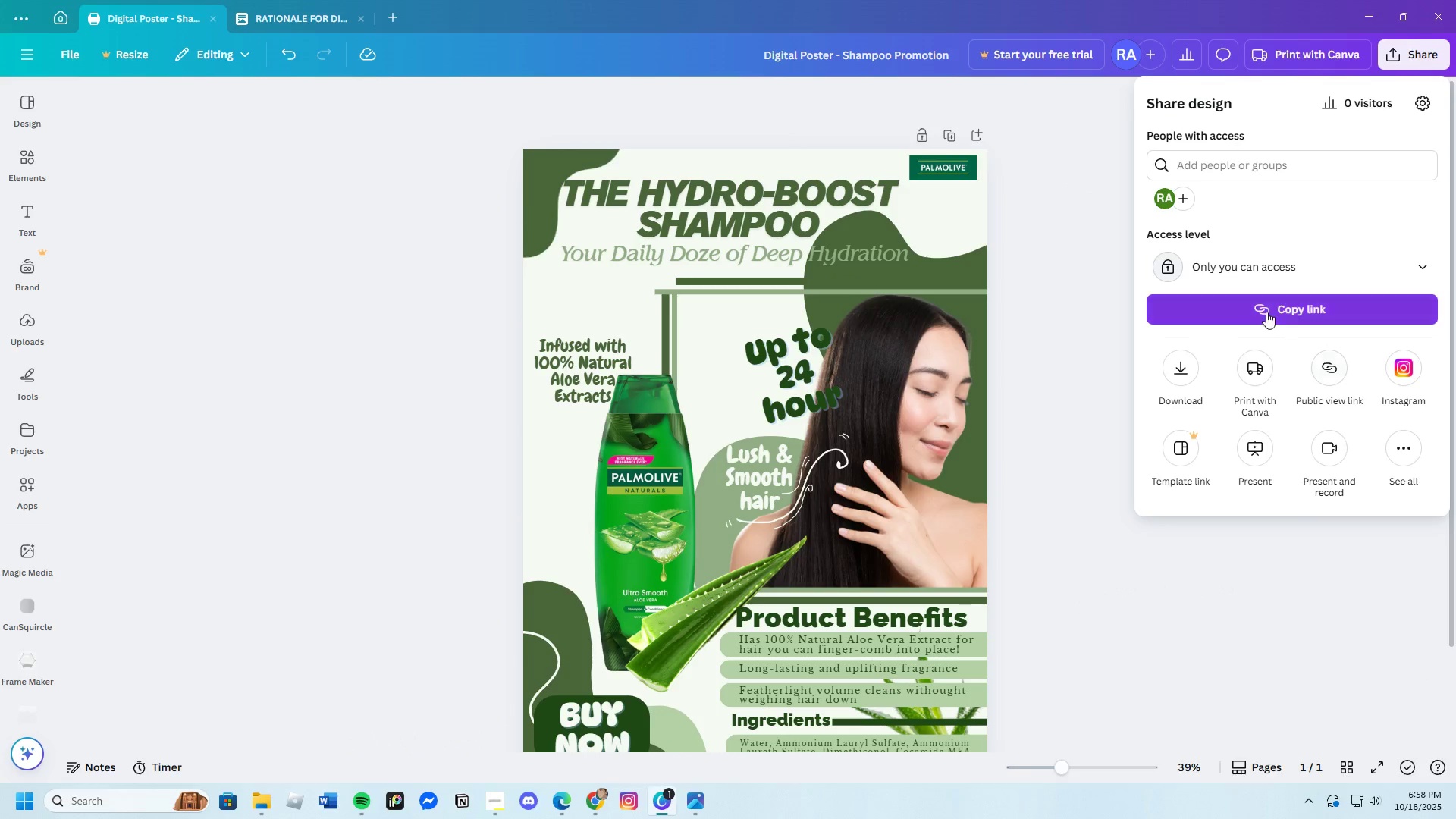 
left_click([1169, 371])
 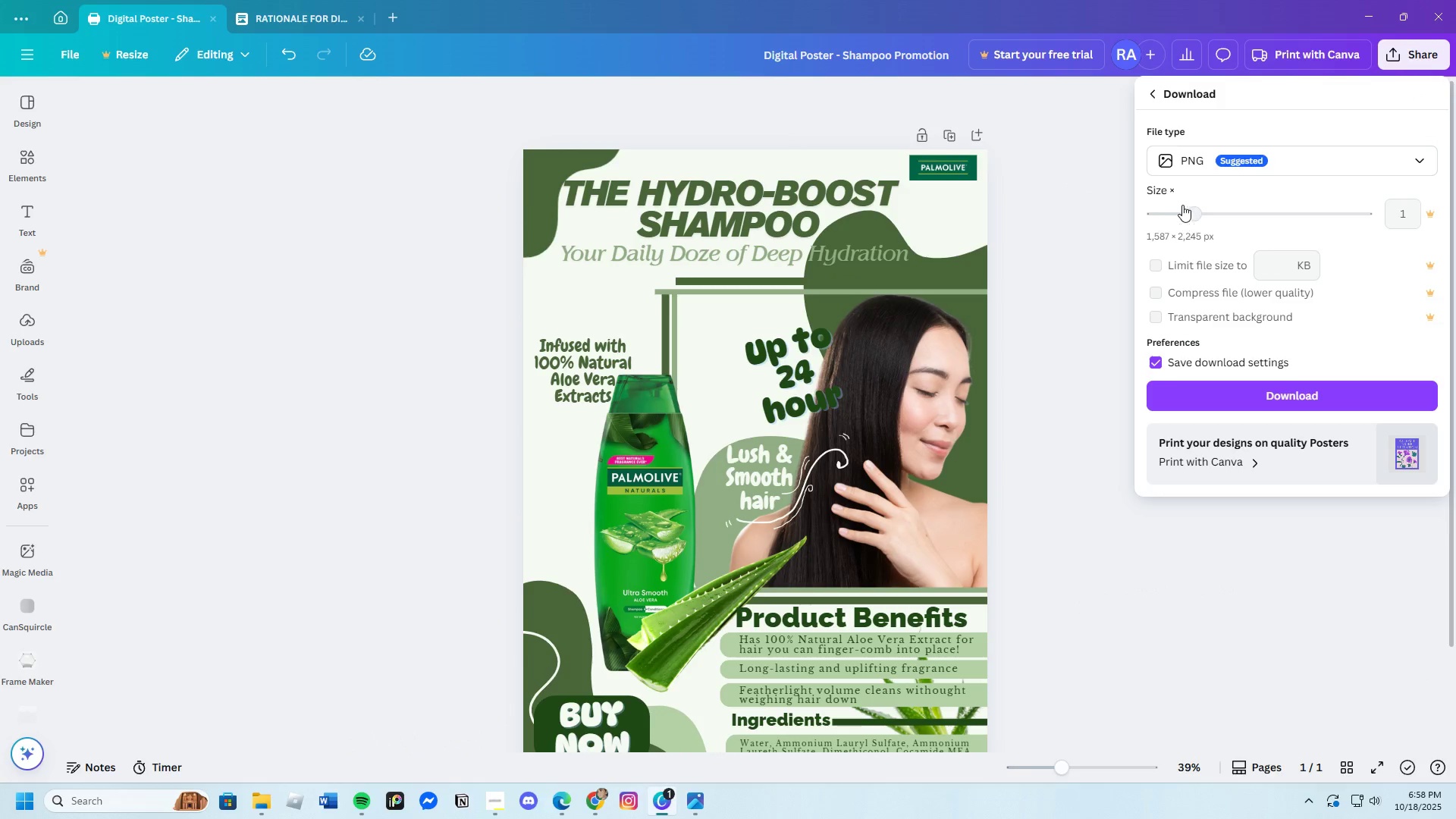 
left_click([1184, 162])
 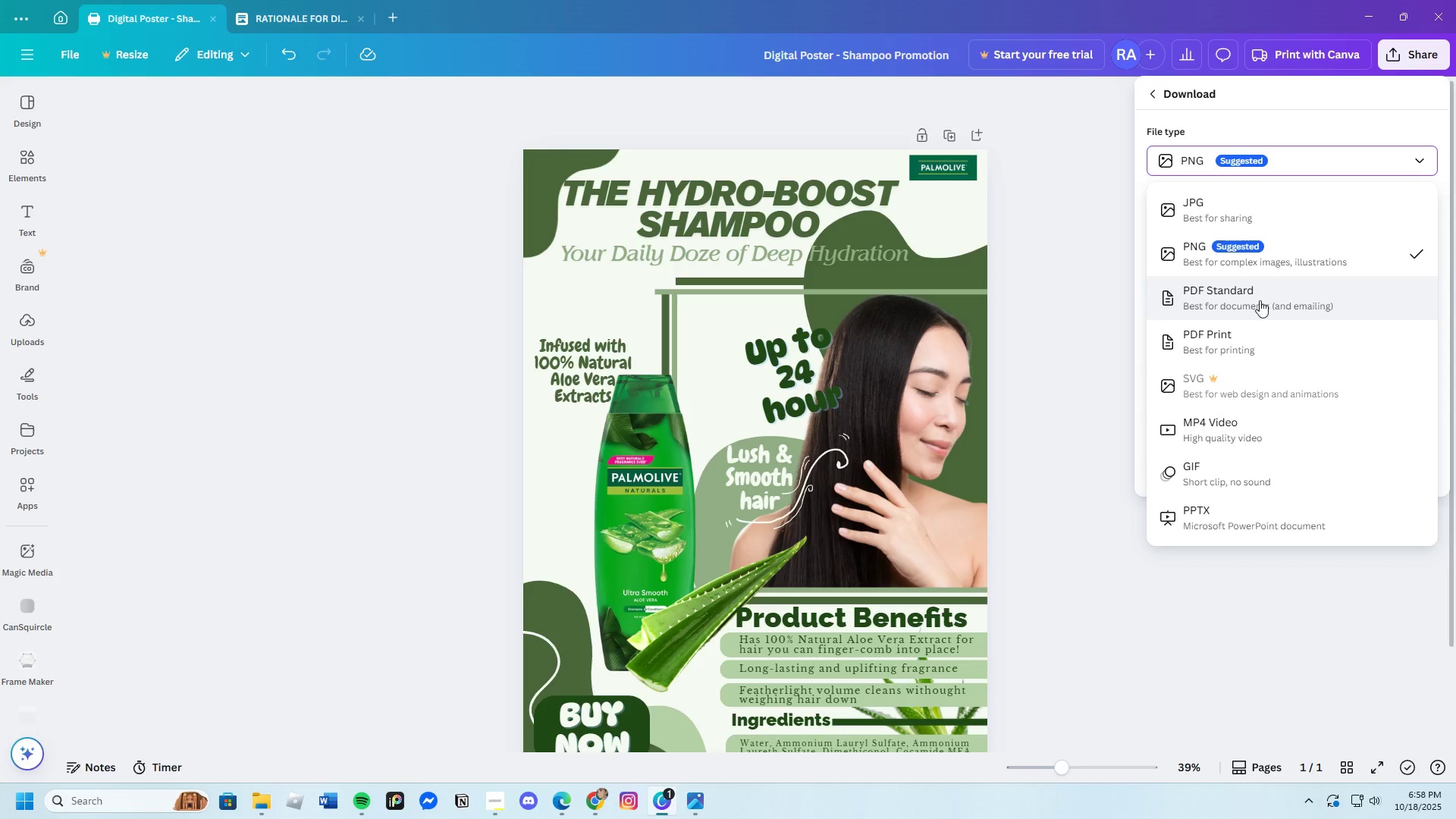 
left_click([1236, 338])
 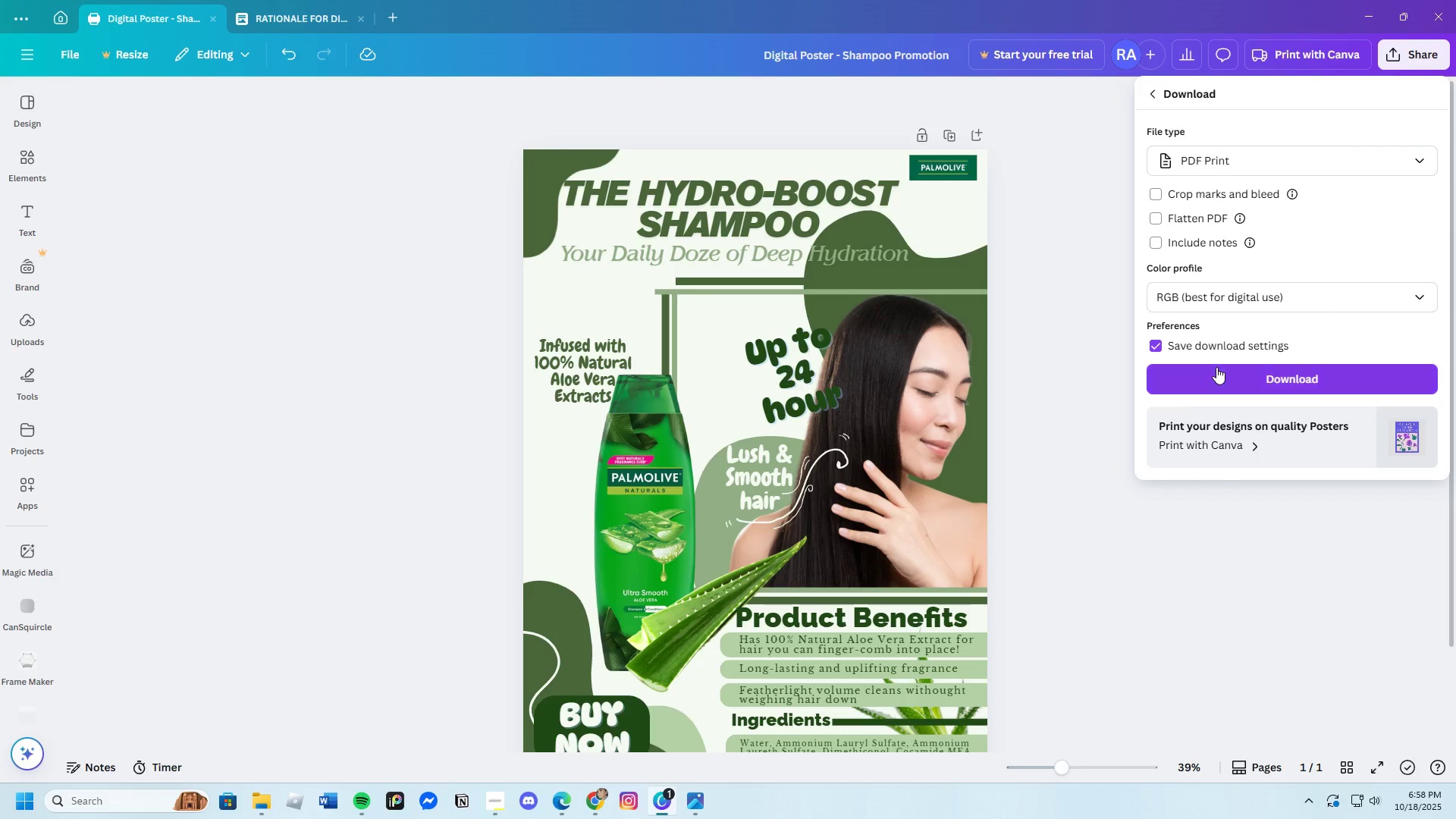 
left_click([1216, 368])
 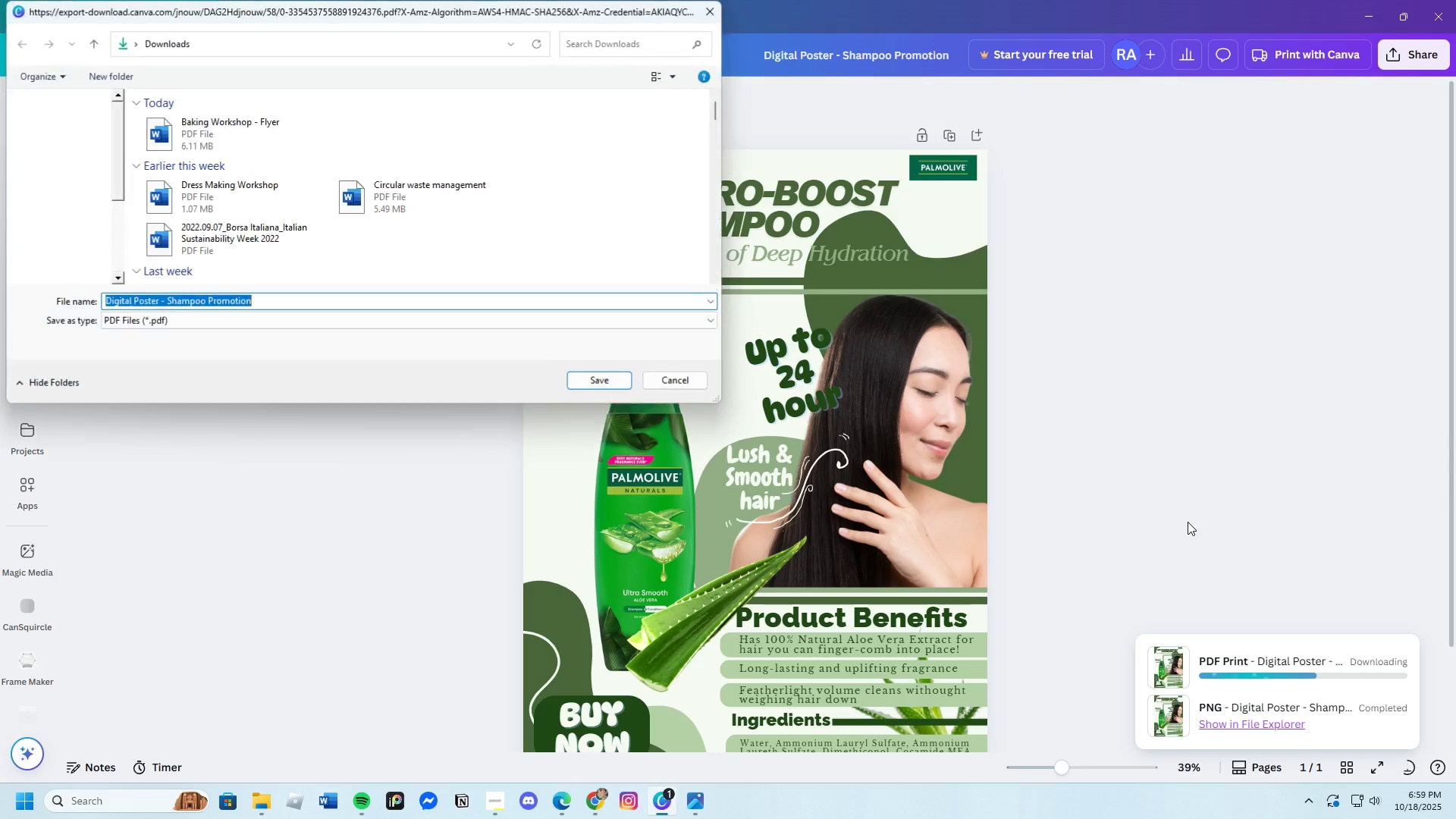 
wait(7.29)
 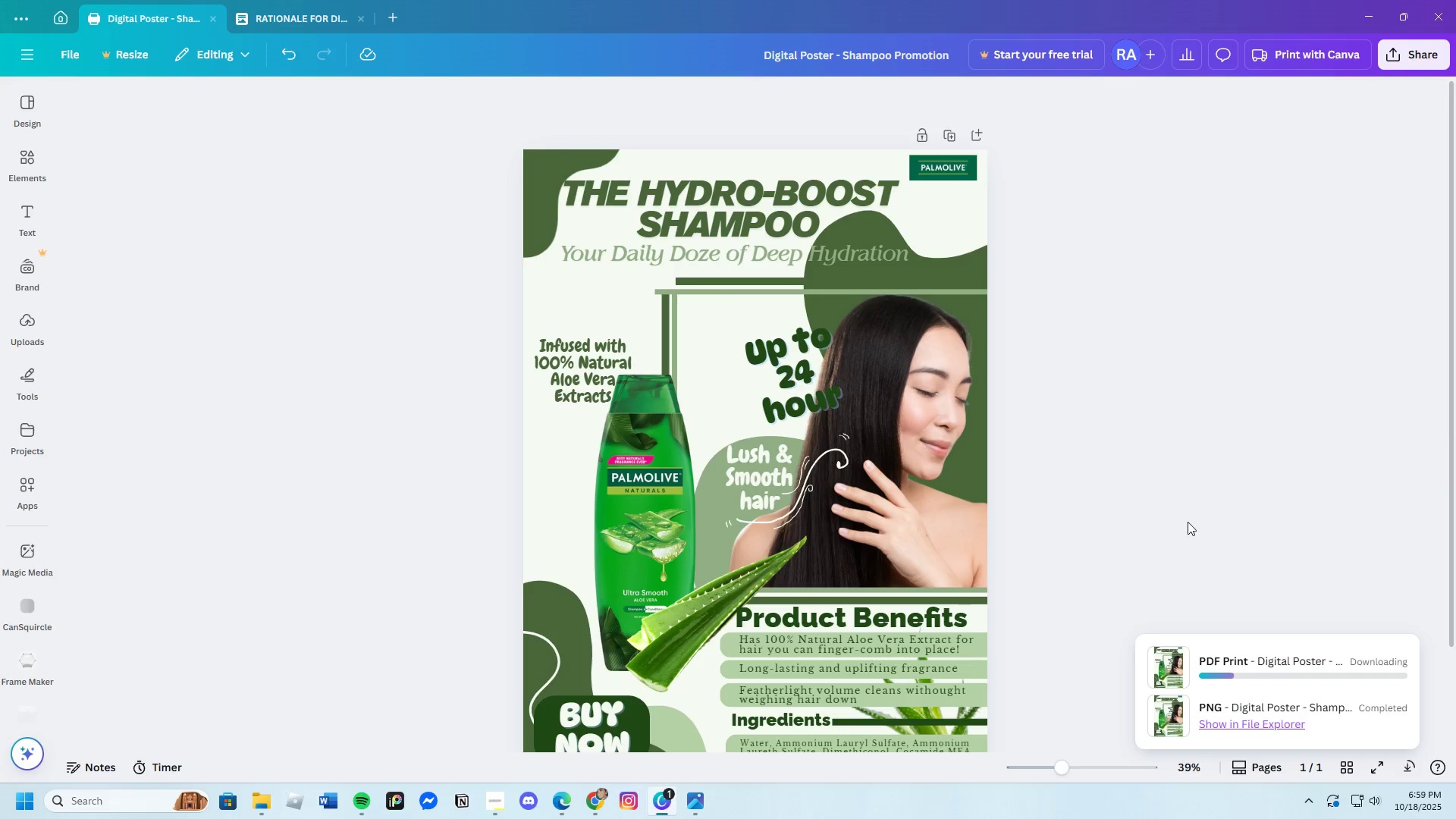 
left_click([587, 381])
 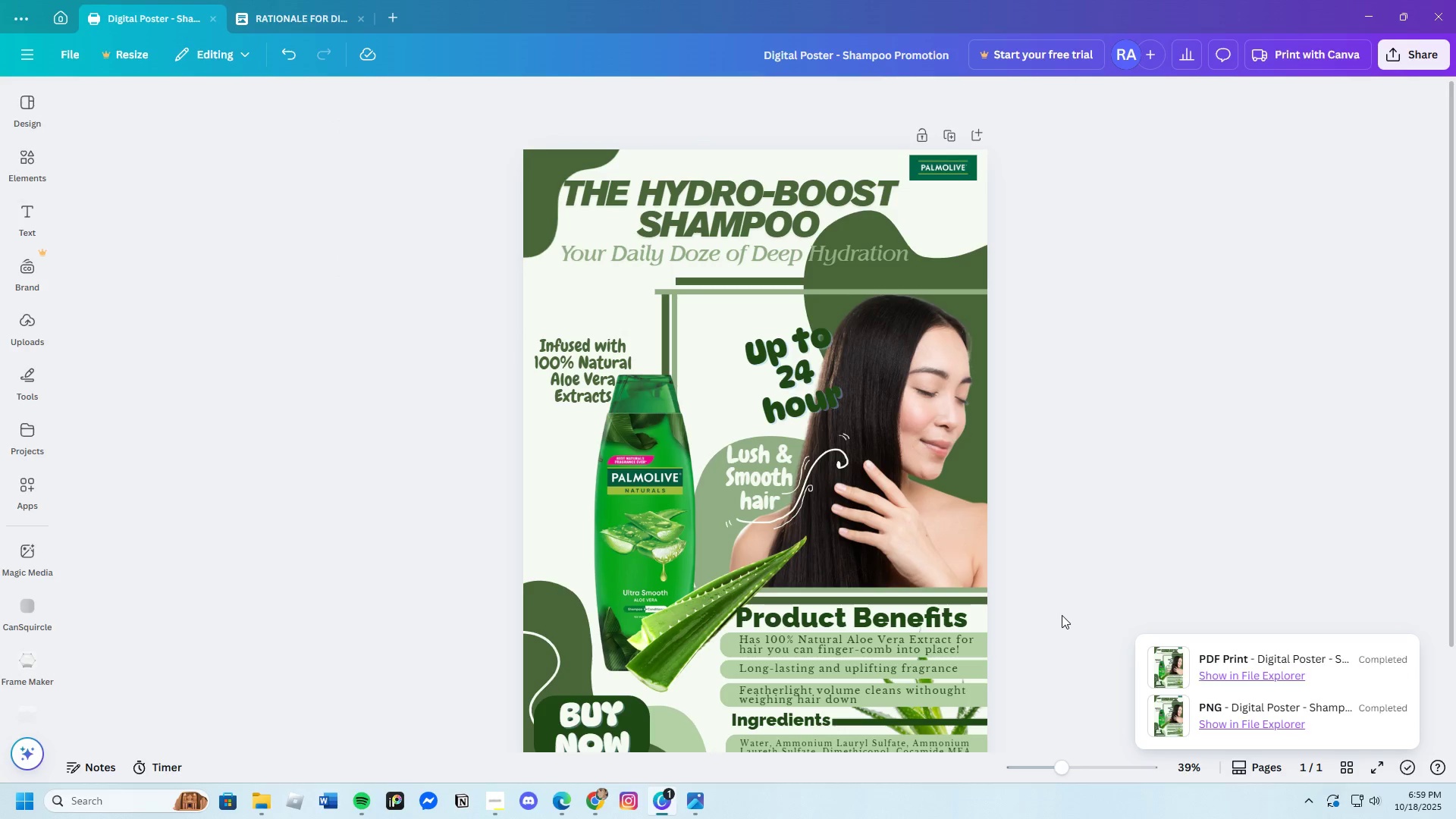 
wait(6.62)
 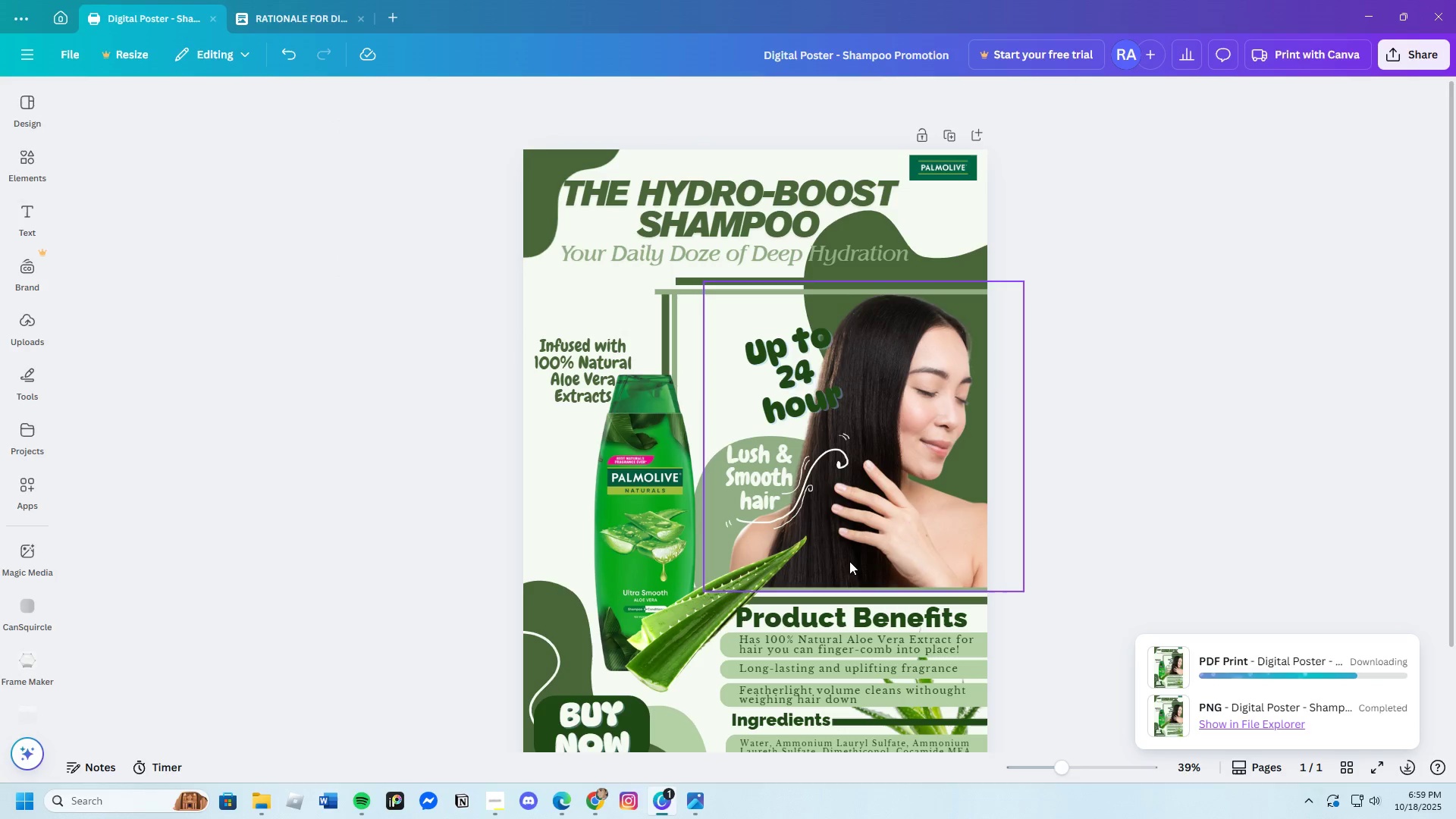 
left_click([263, 804])
 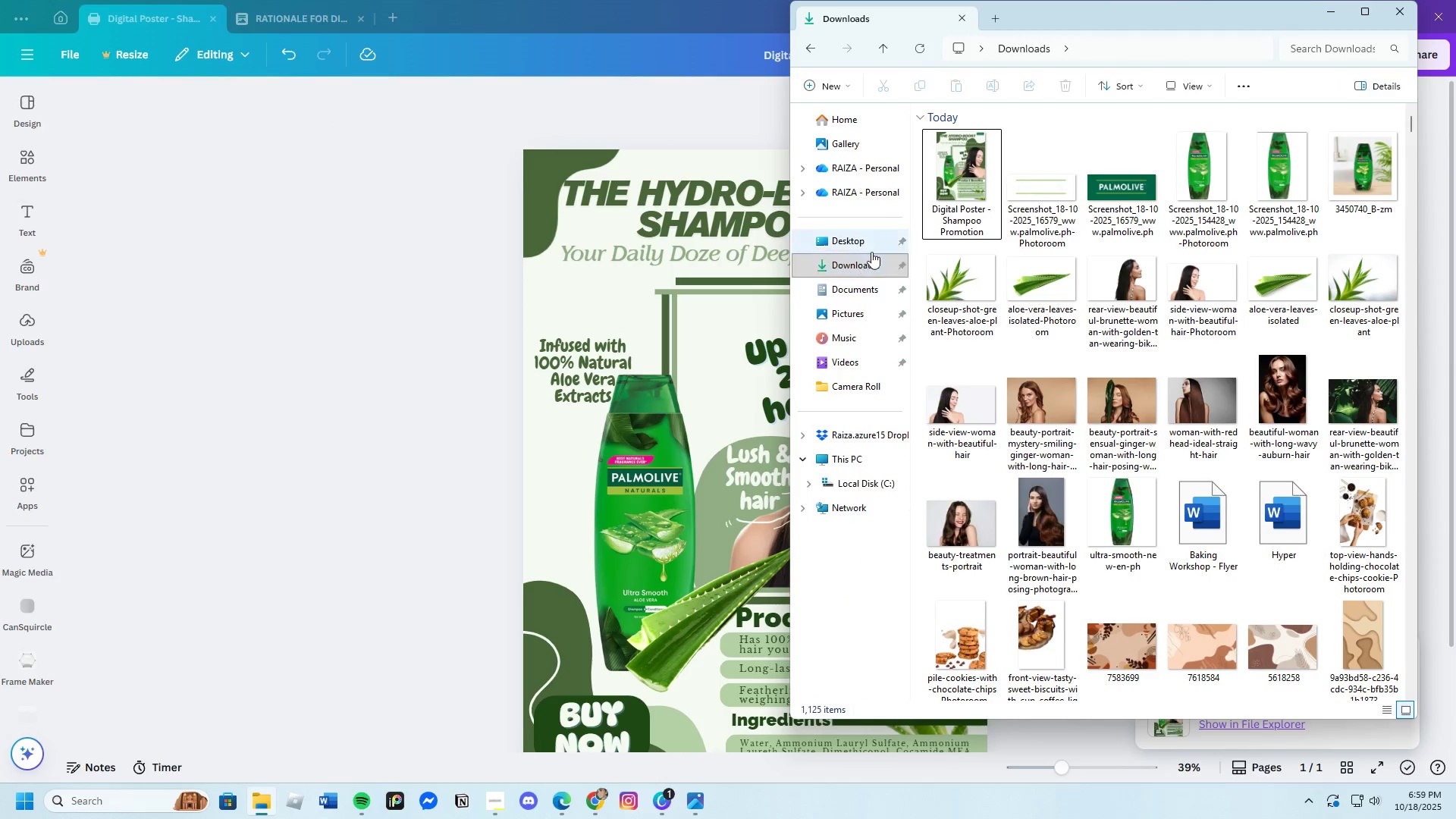 
left_click([855, 288])
 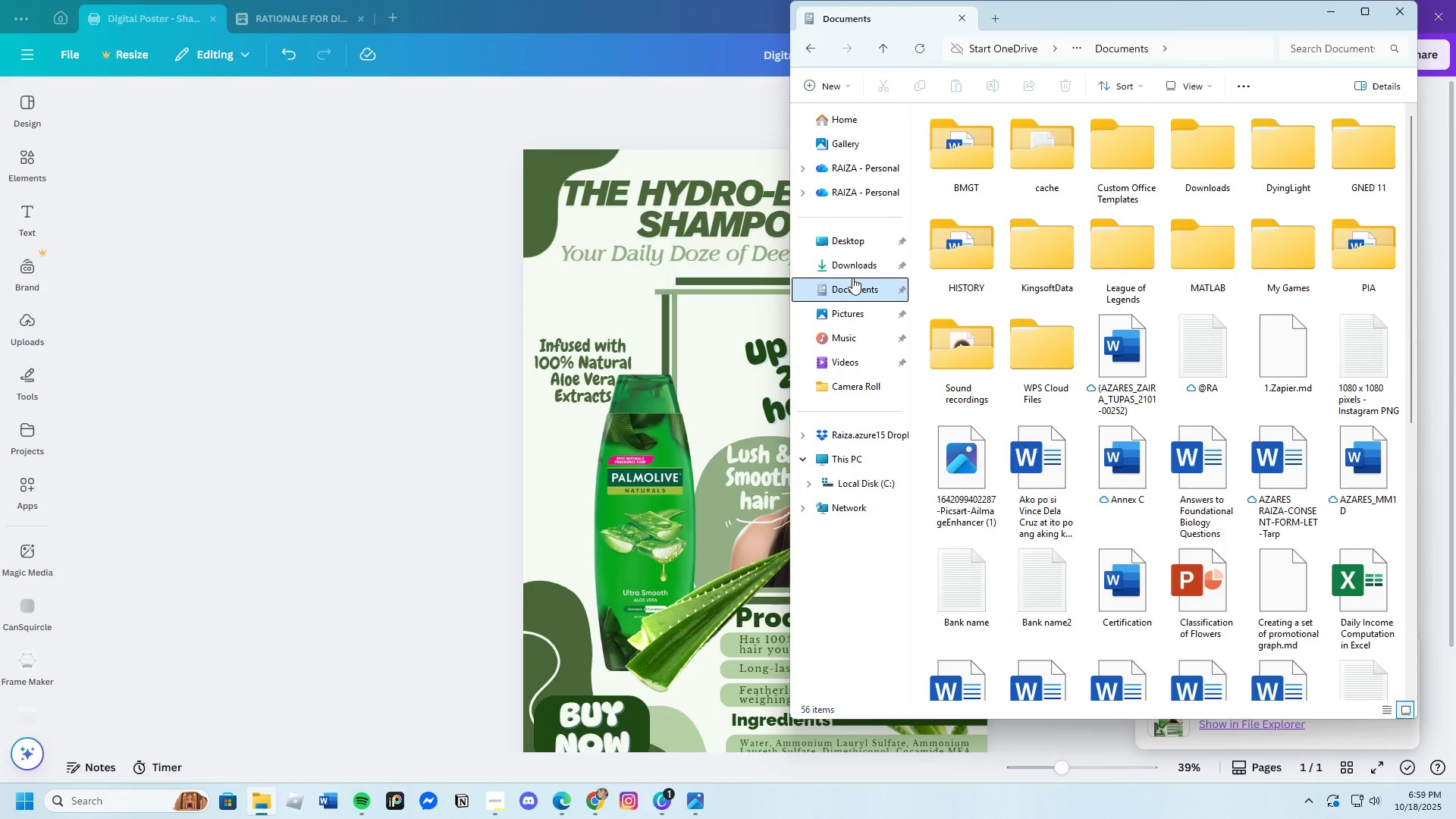 
left_click([852, 272])
 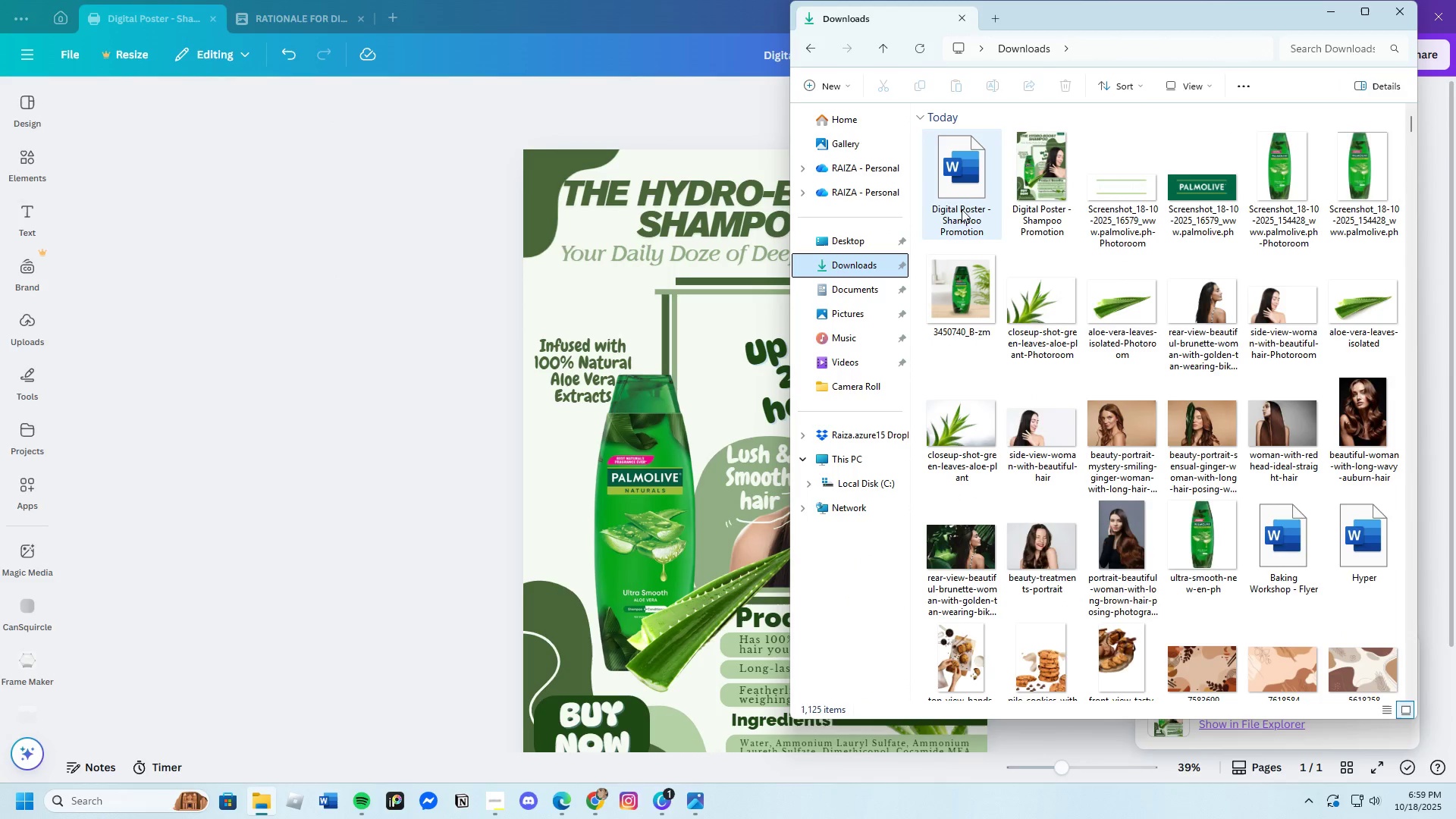 
left_click([953, 196])
 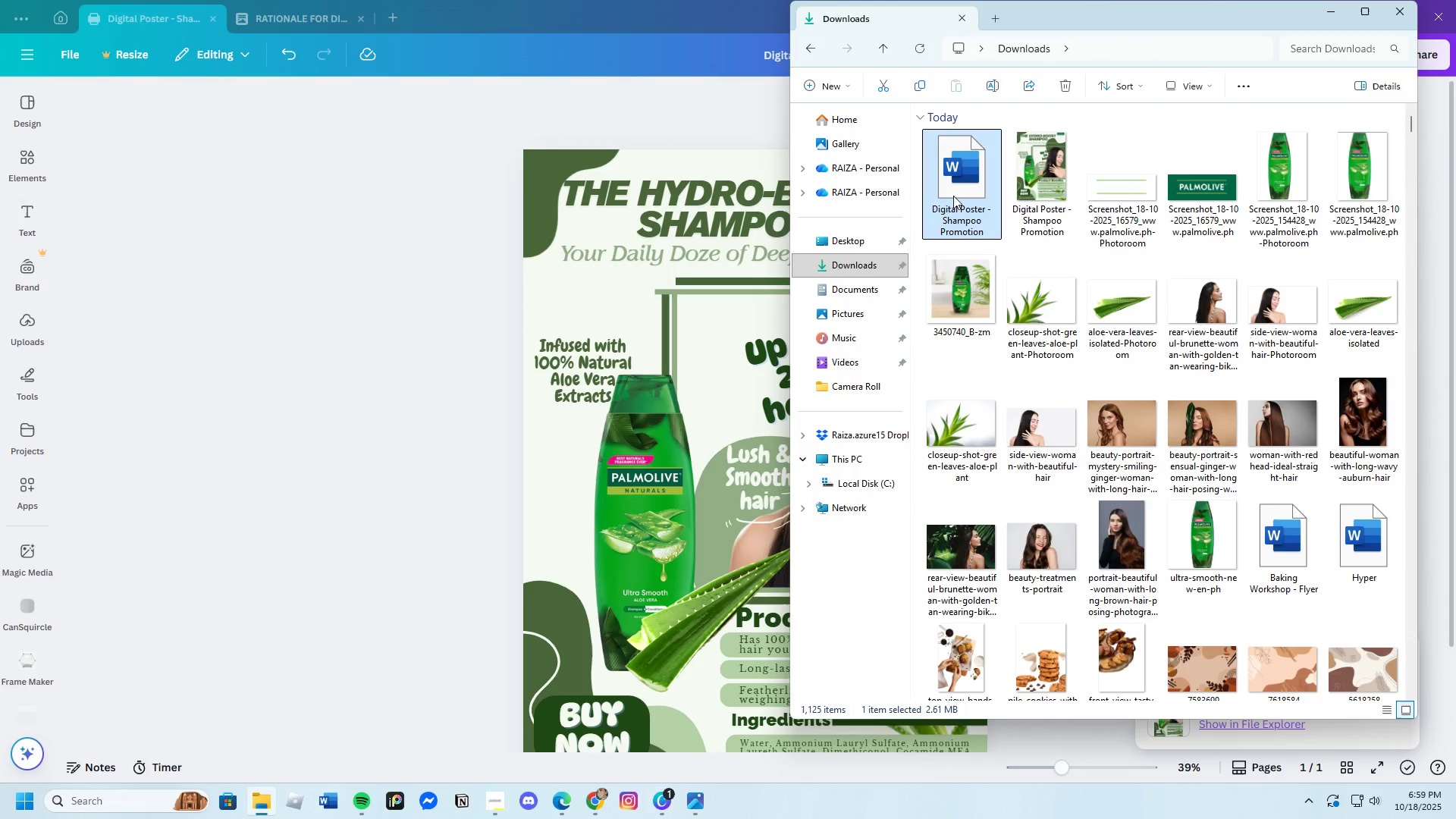 
right_click([953, 196])
 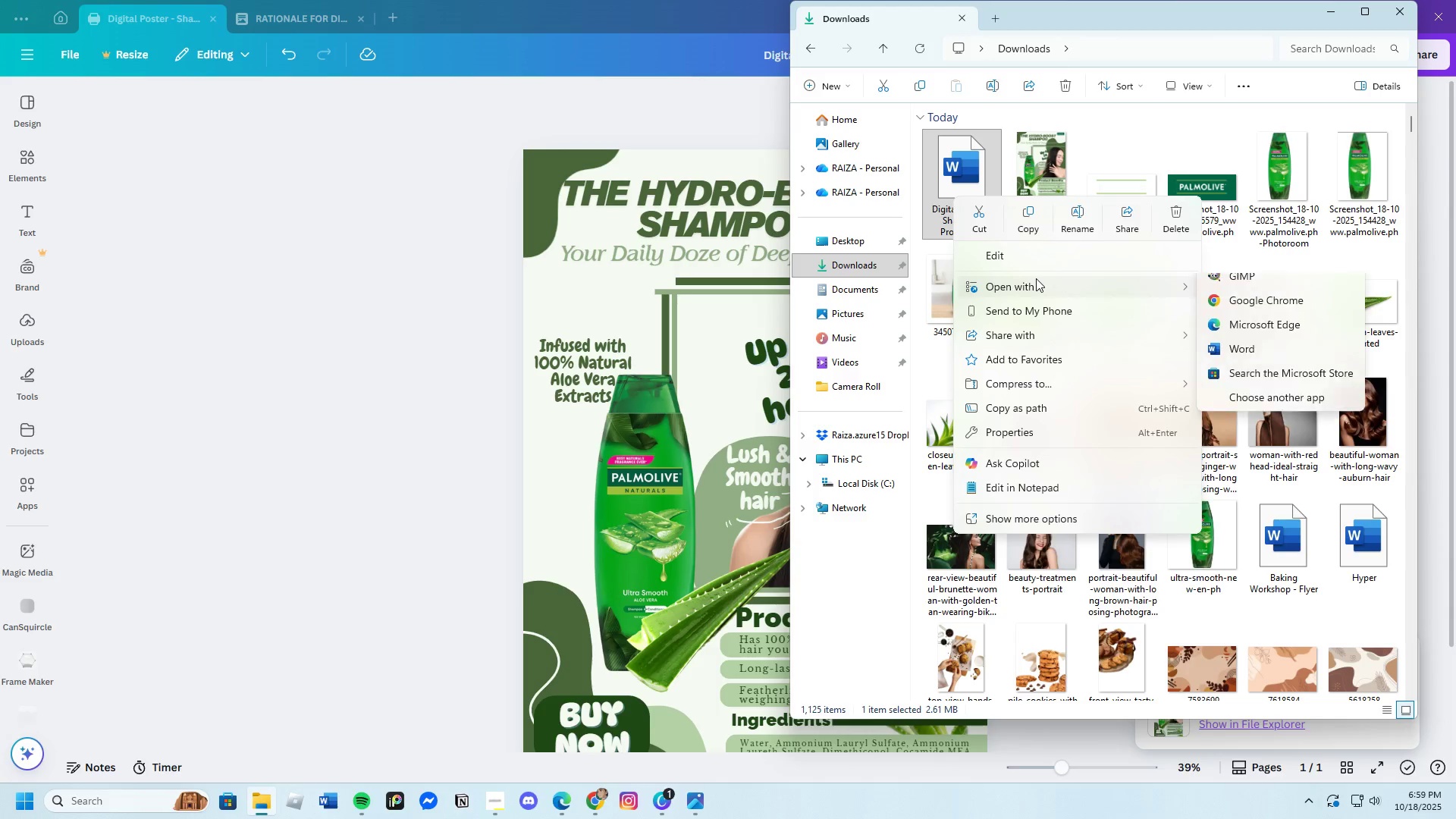 
left_click([1264, 318])
 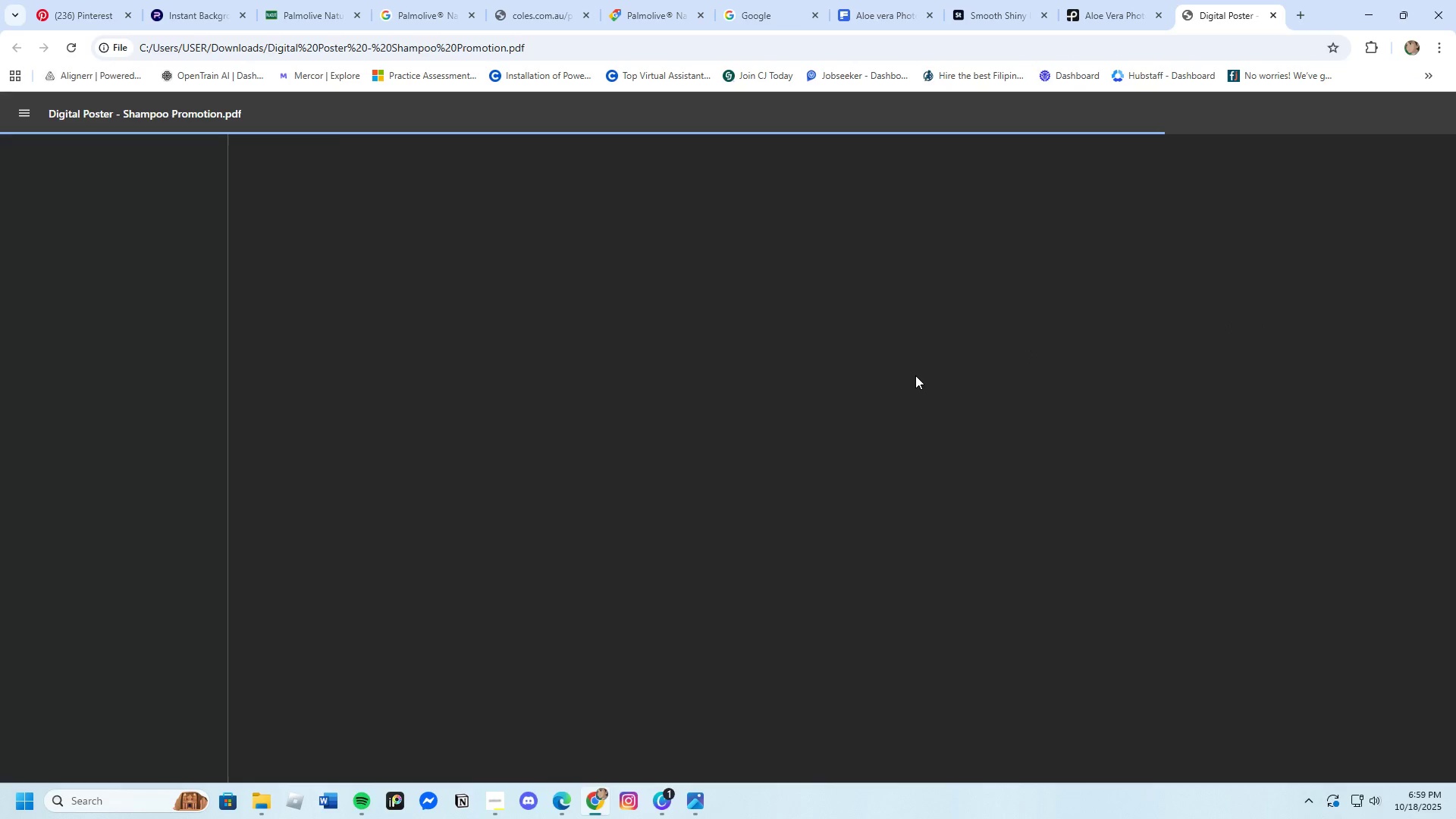 
scroll: coordinate [927, 445], scroll_direction: down, amount: 5.0
 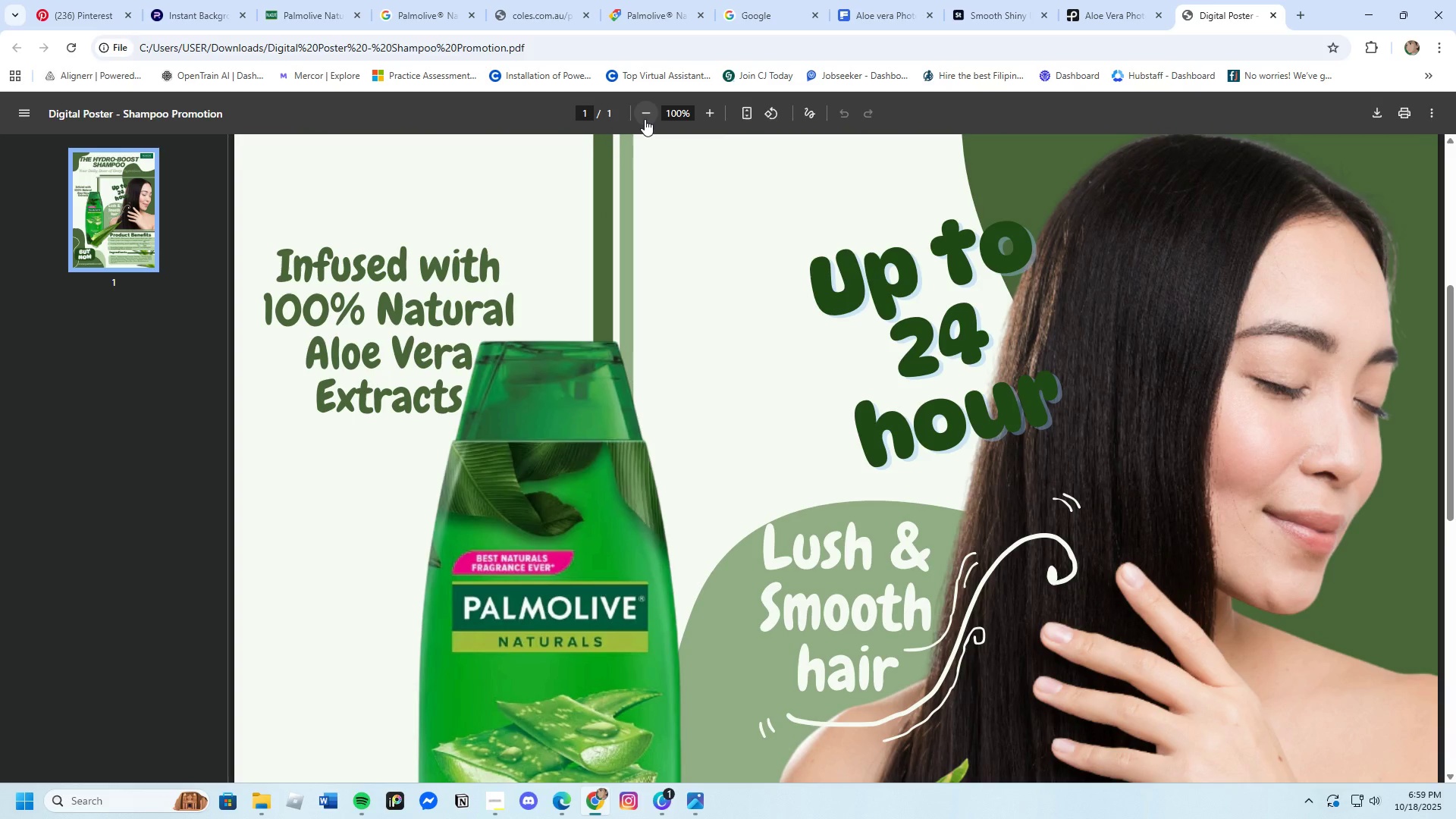 
double_click([645, 119])
 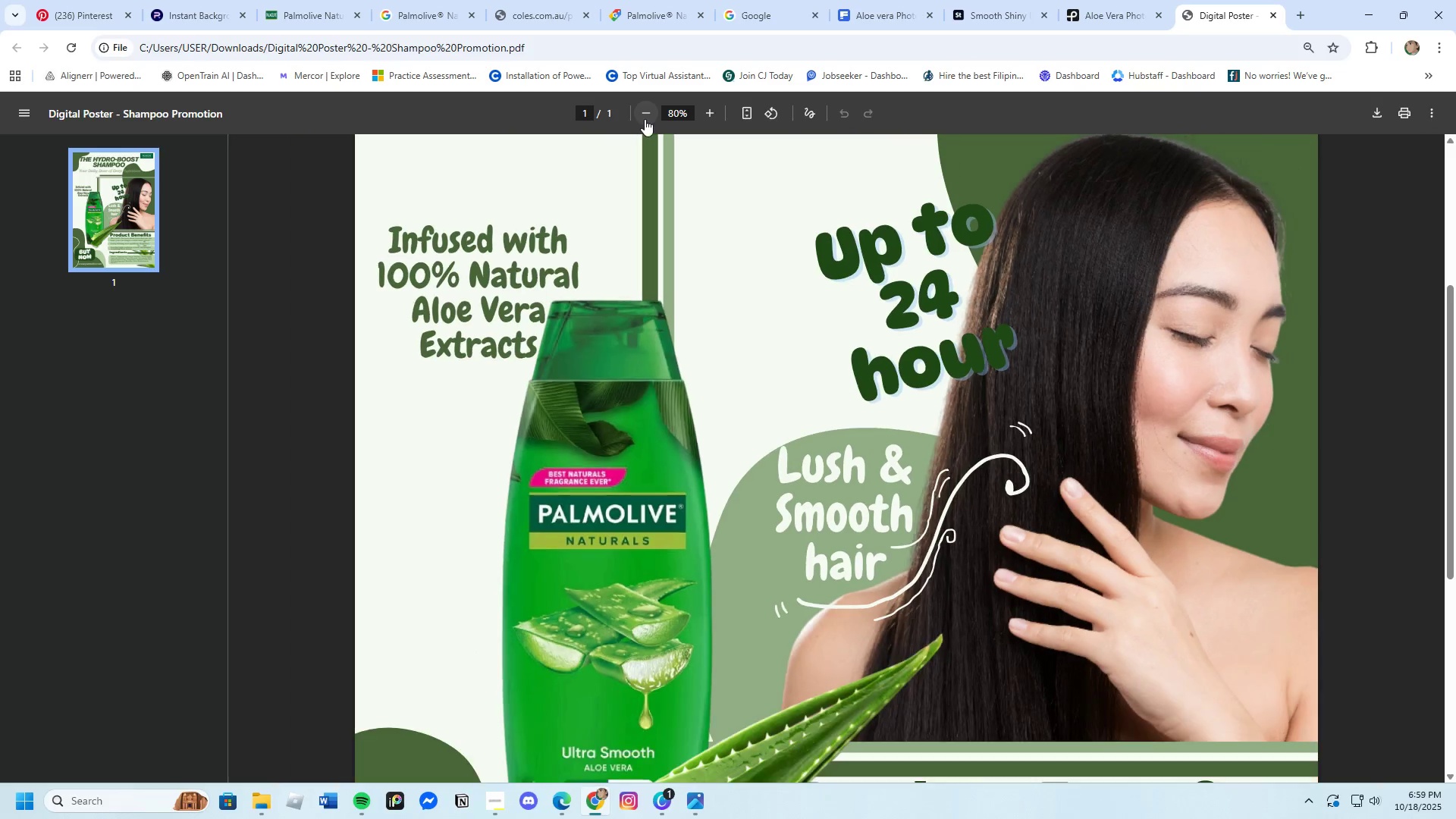 
triple_click([645, 119])
 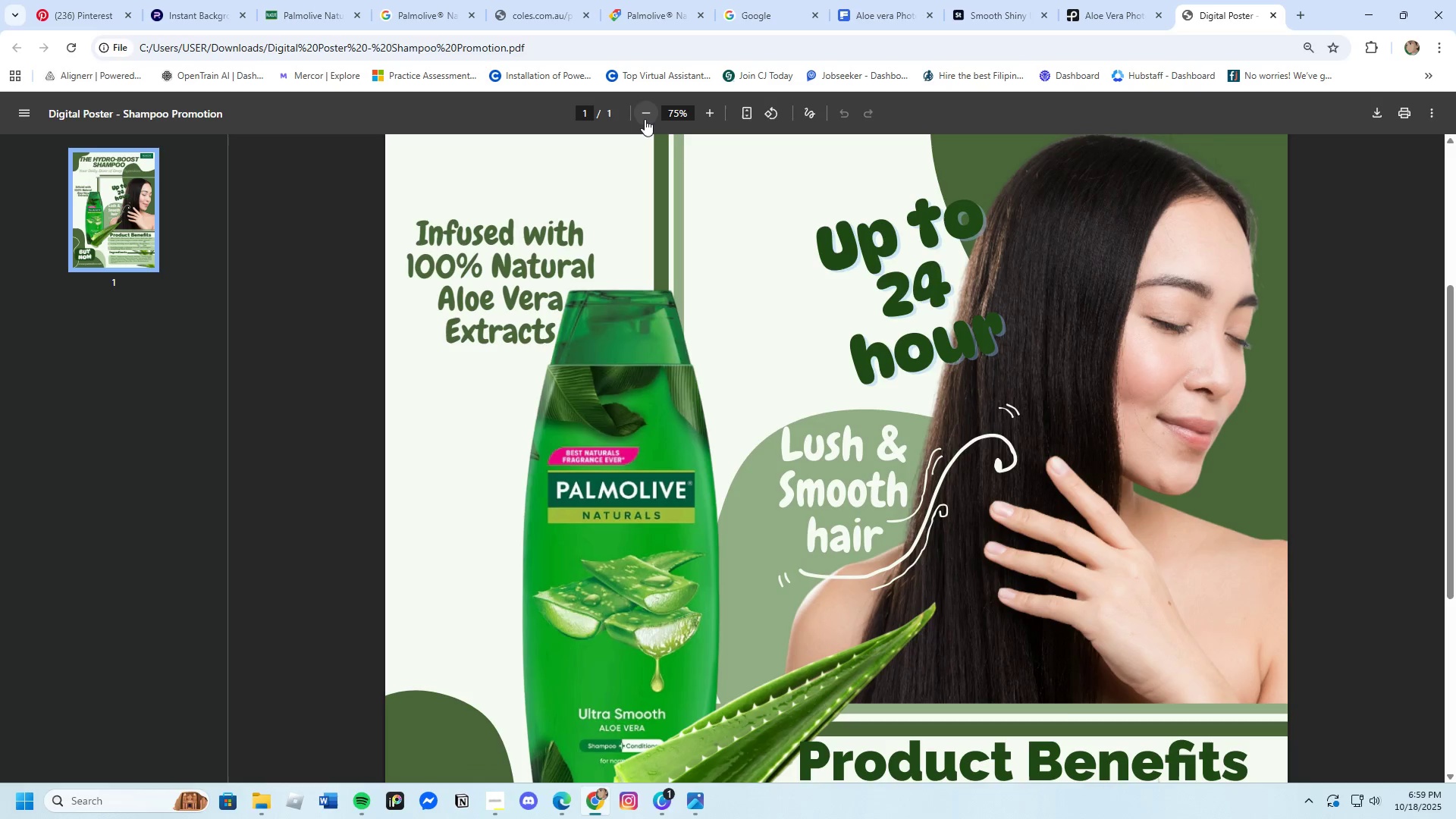 
triple_click([645, 119])
 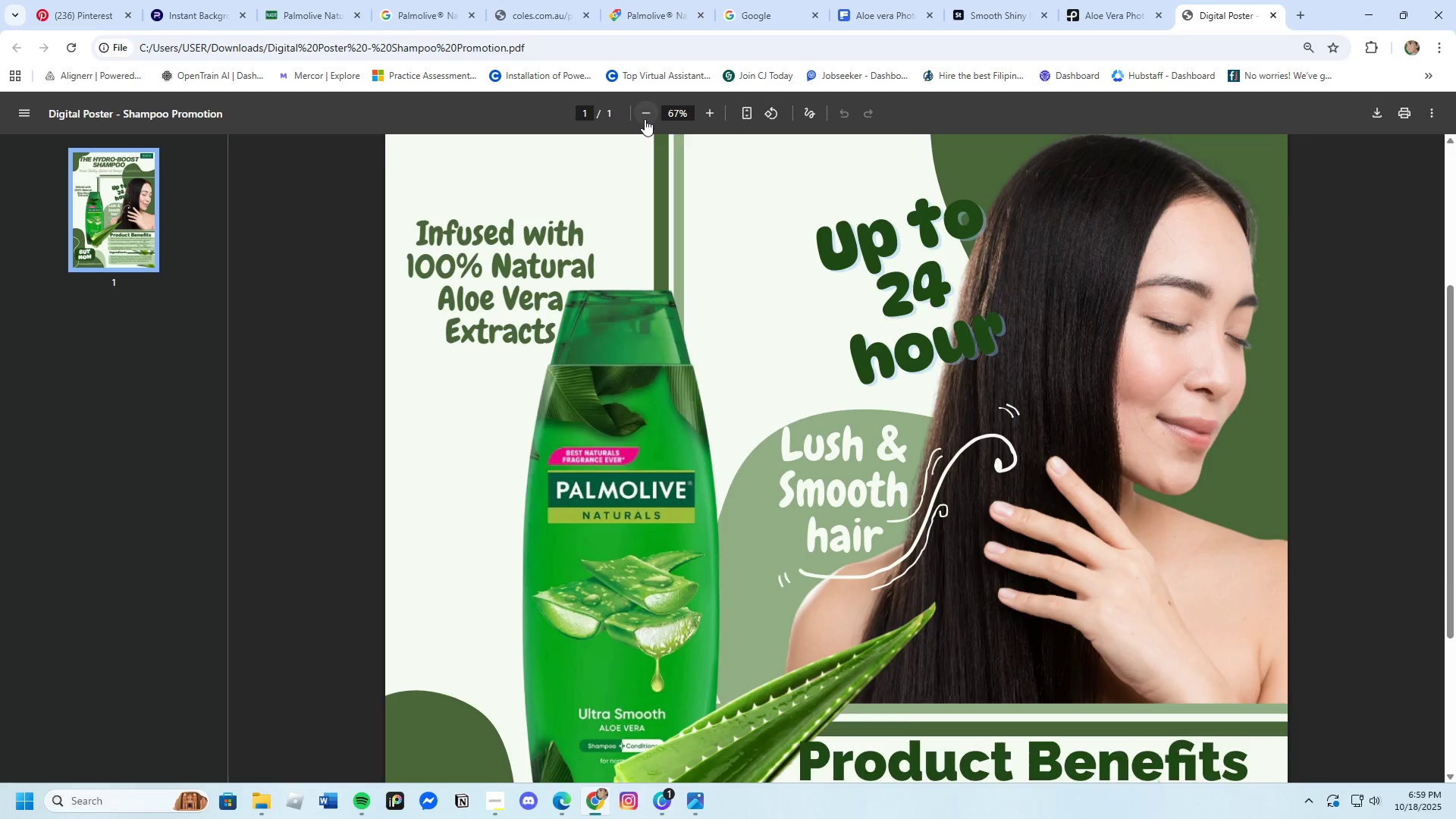 
triple_click([645, 119])
 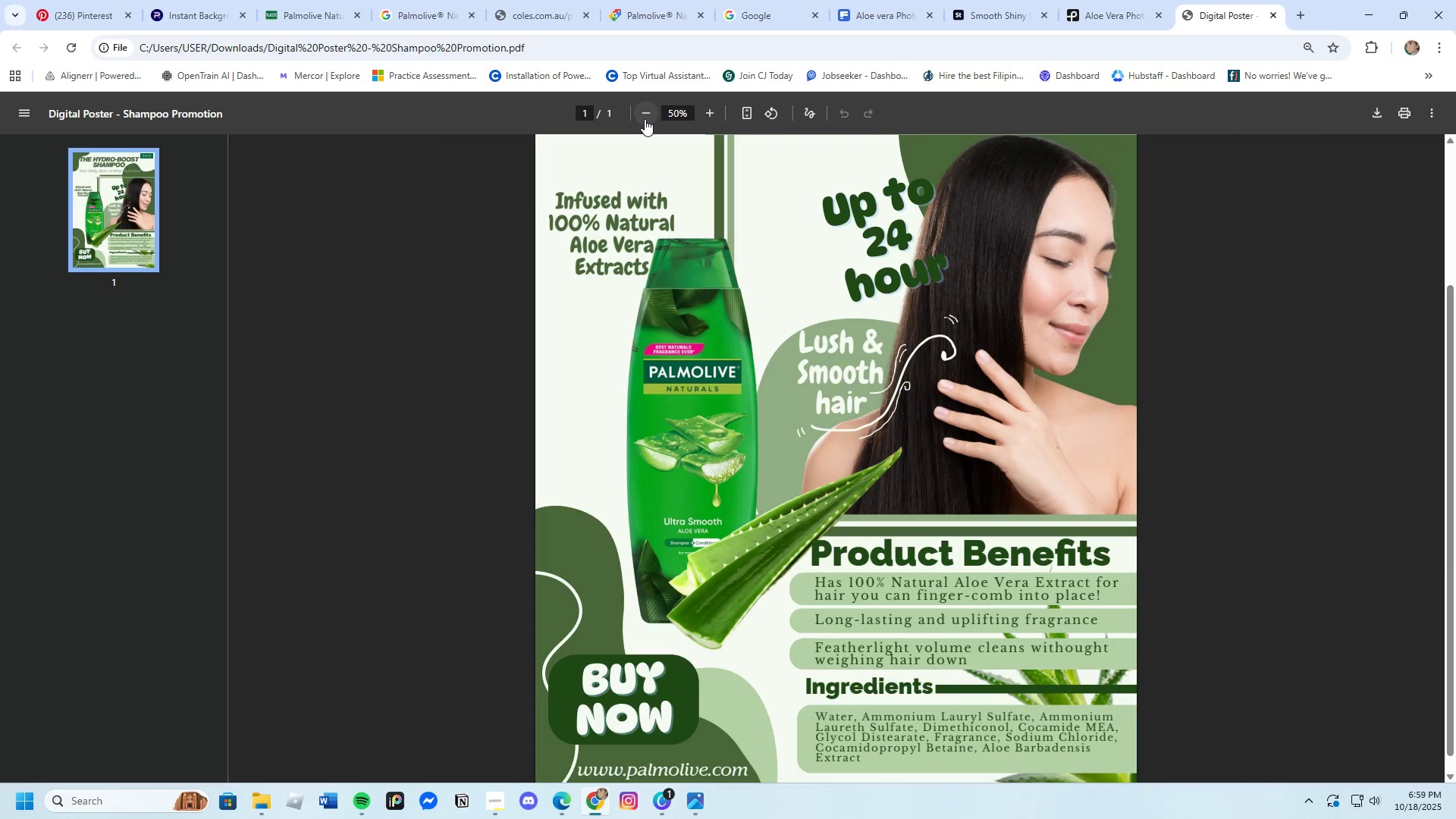 
left_click([645, 119])
 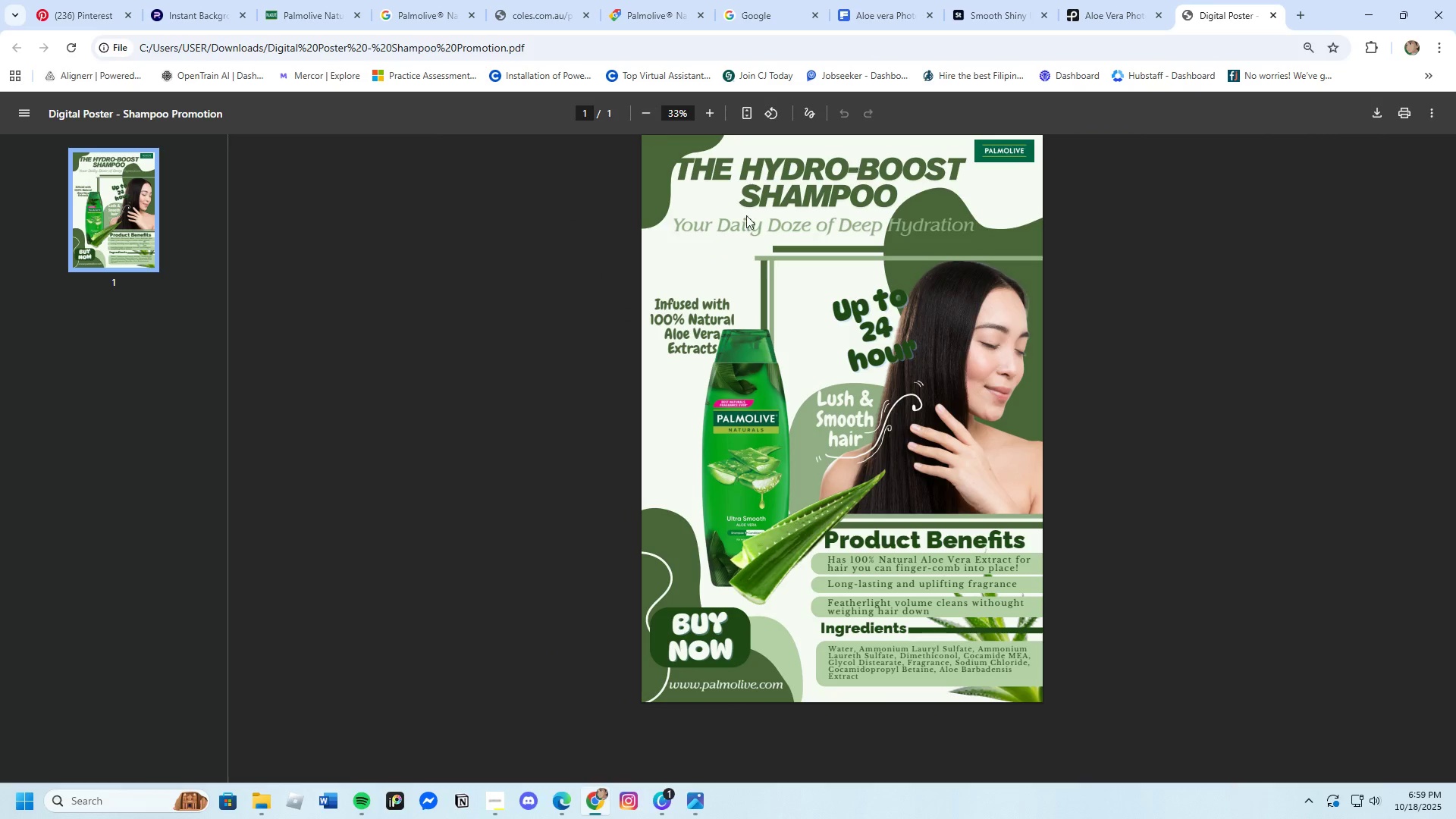 
scroll: coordinate [874, 337], scroll_direction: up, amount: 2.0
 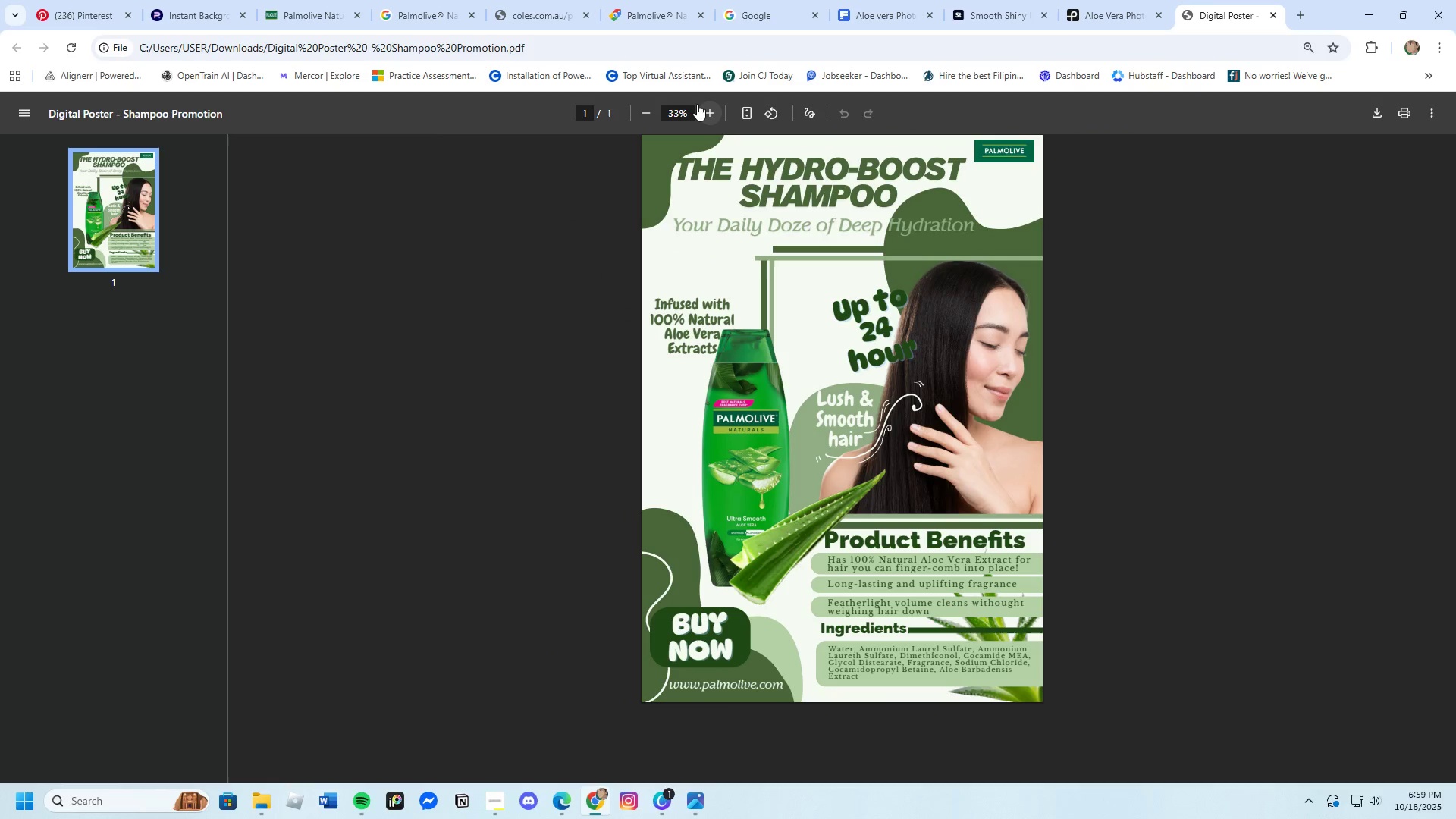 
left_click([697, 104])
 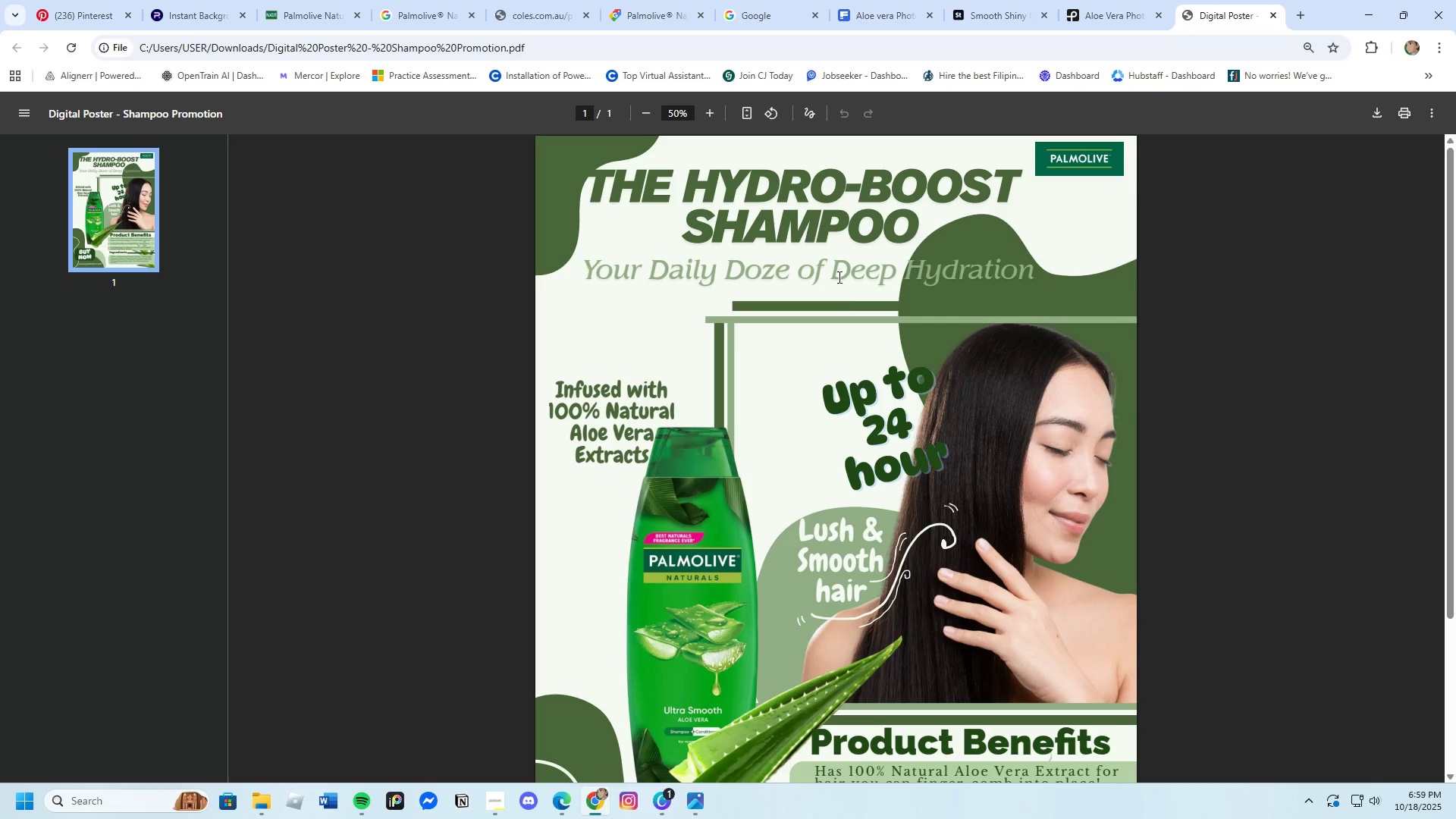 
scroll: coordinate [881, 354], scroll_direction: down, amount: 7.0
 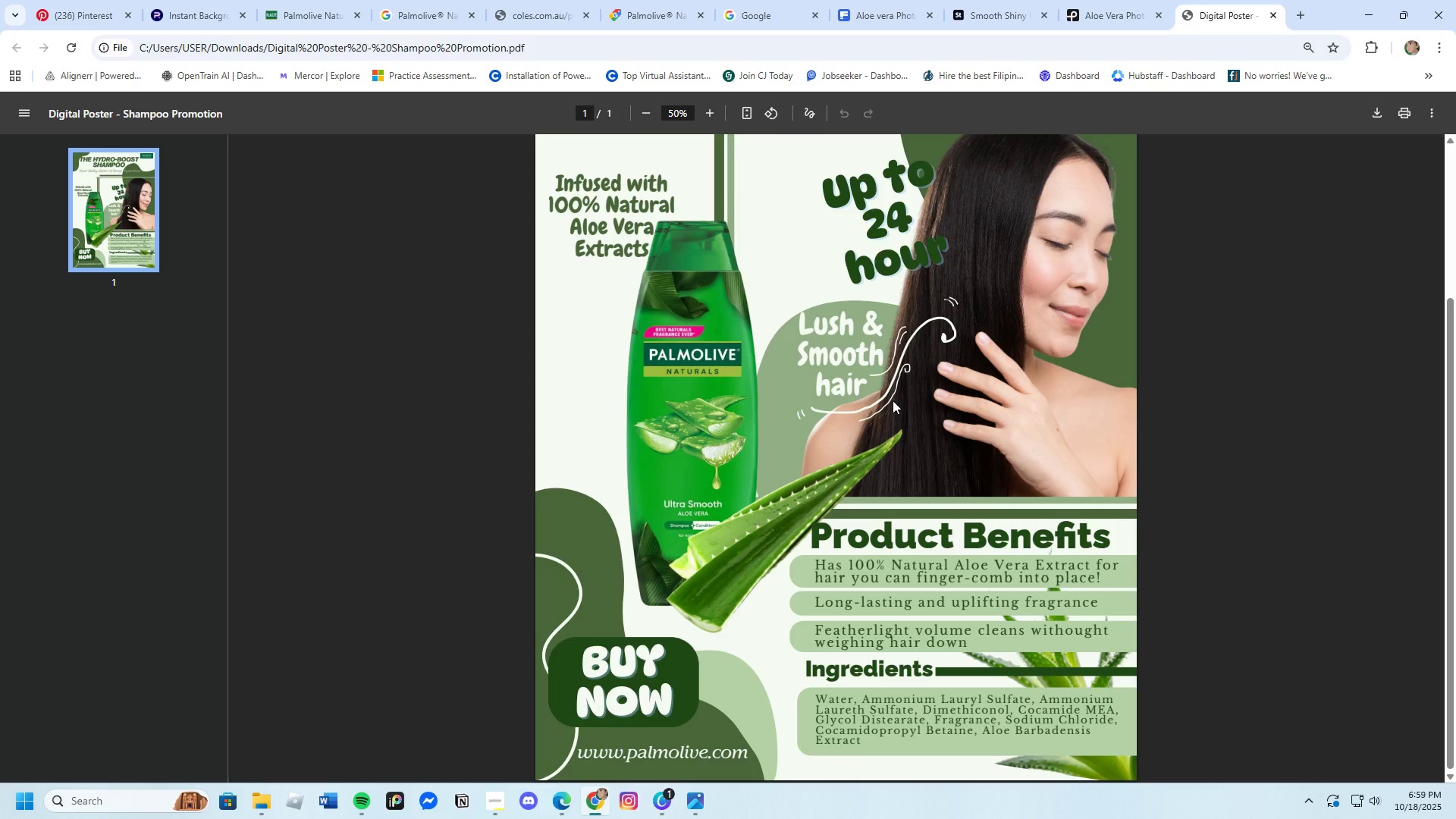 
scroll: coordinate [893, 401], scroll_direction: up, amount: 4.0
 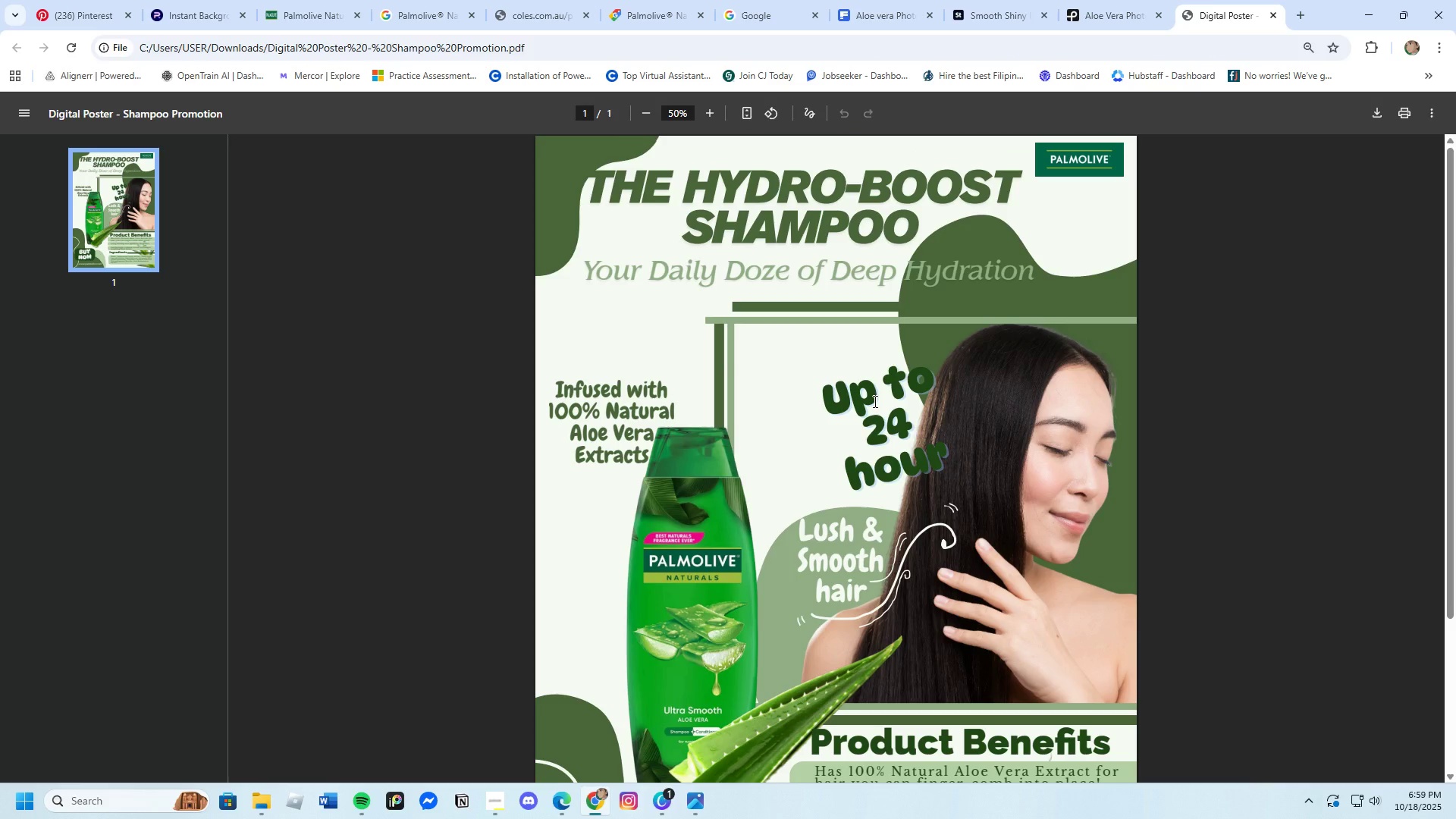 
scroll: coordinate [873, 401], scroll_direction: down, amount: 6.0
 